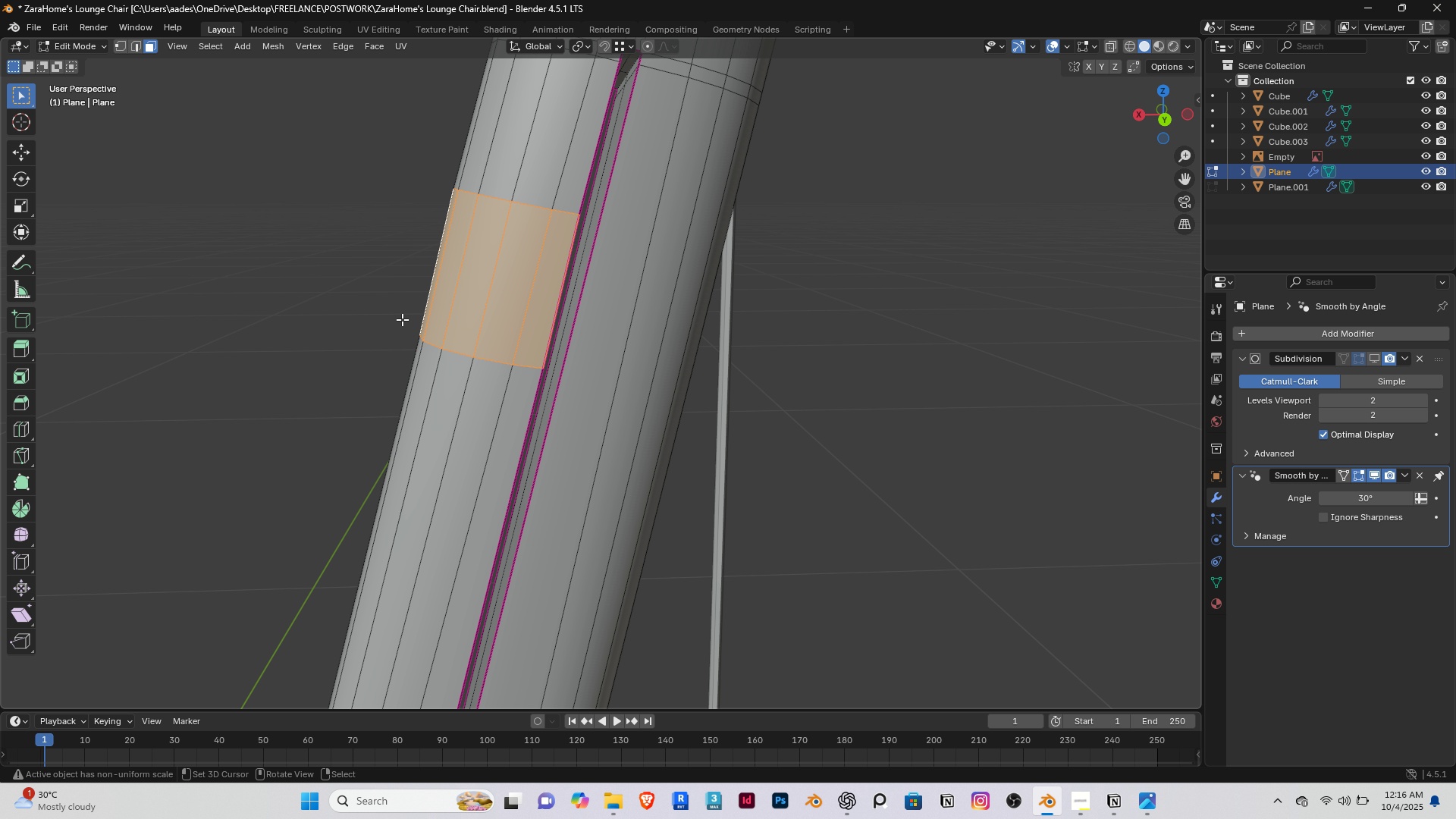 
scroll: coordinate [404, 319], scroll_direction: down, amount: 2.0
 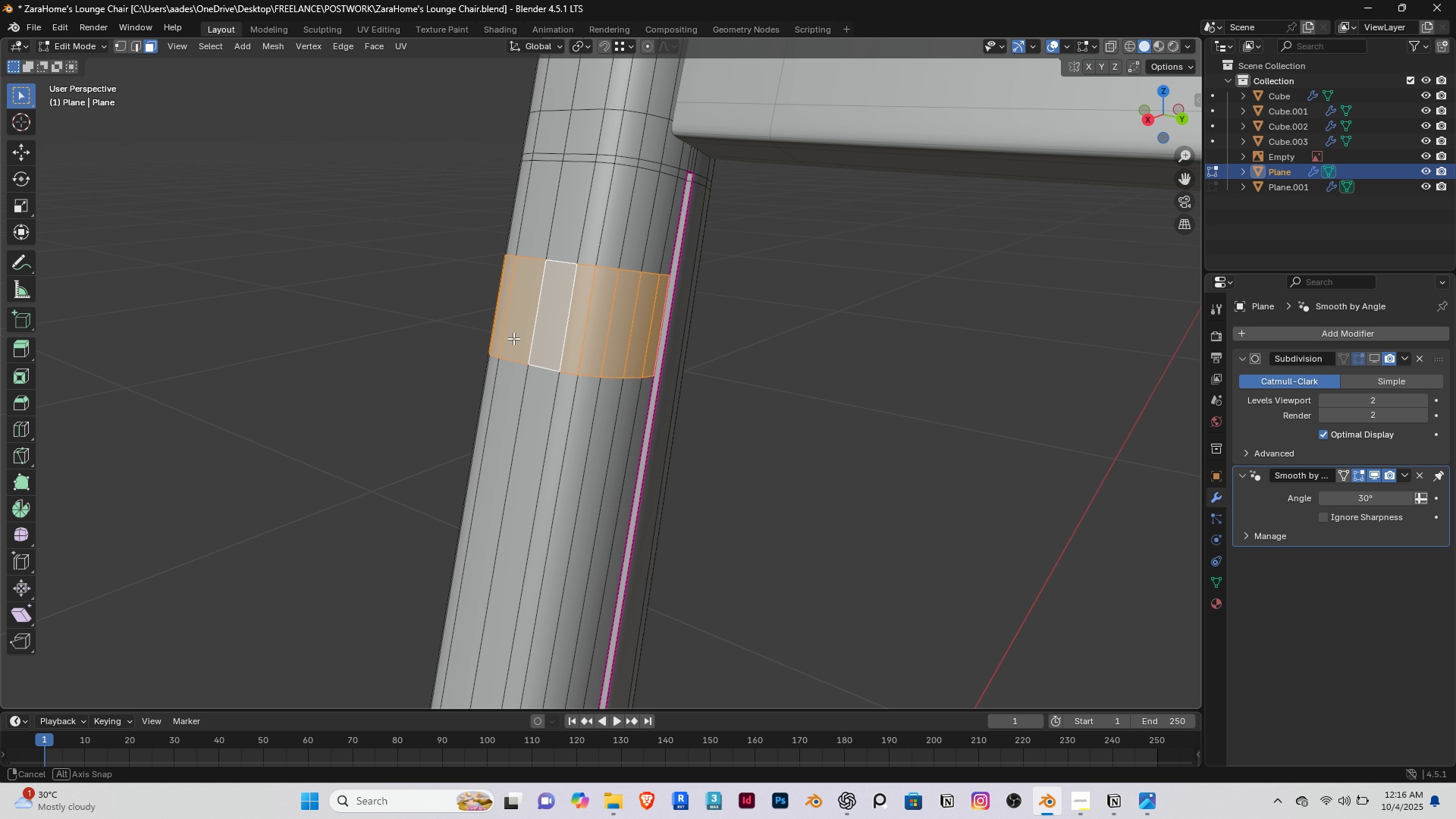 
key(G)
 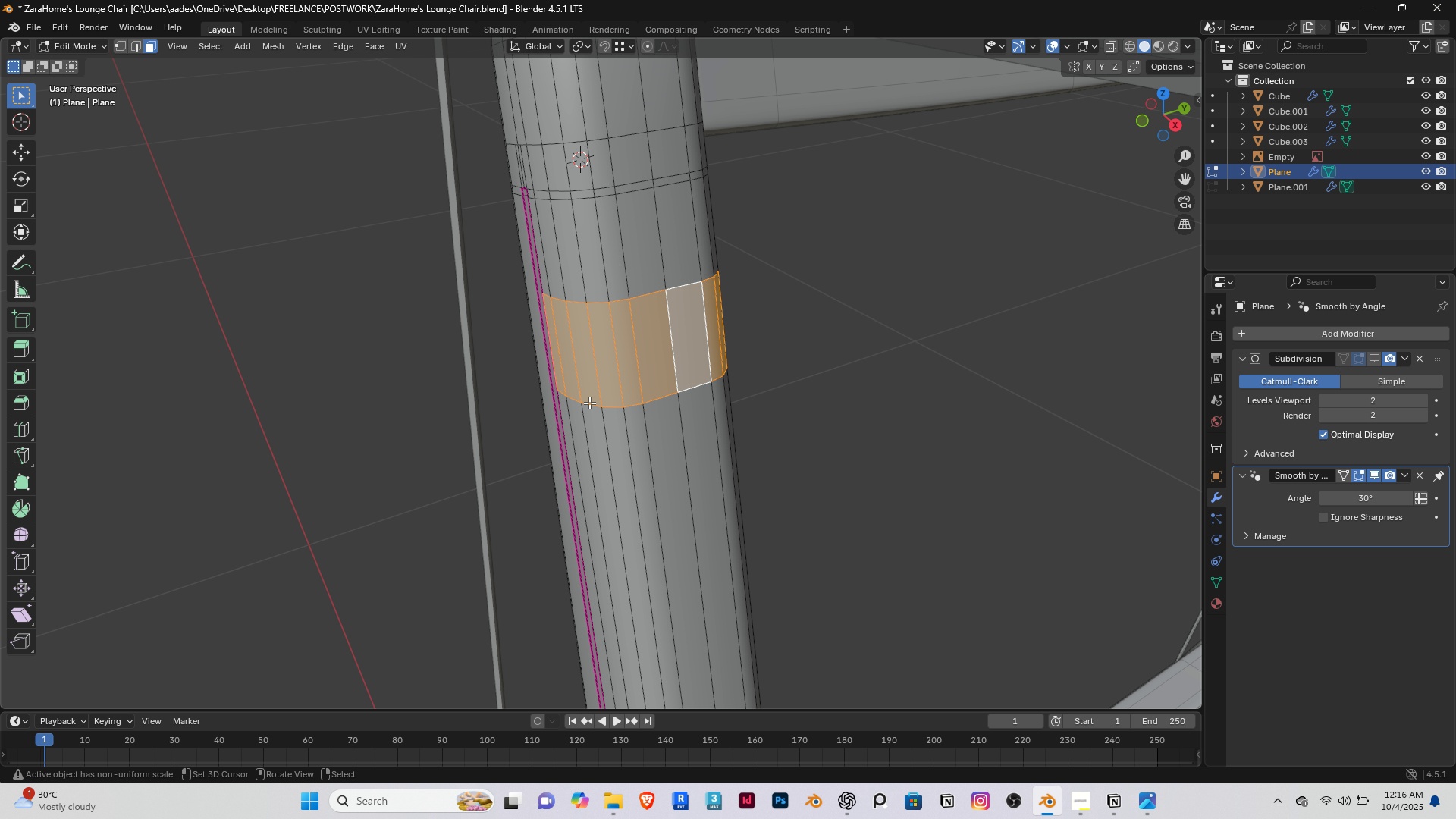 
wait(7.37)
 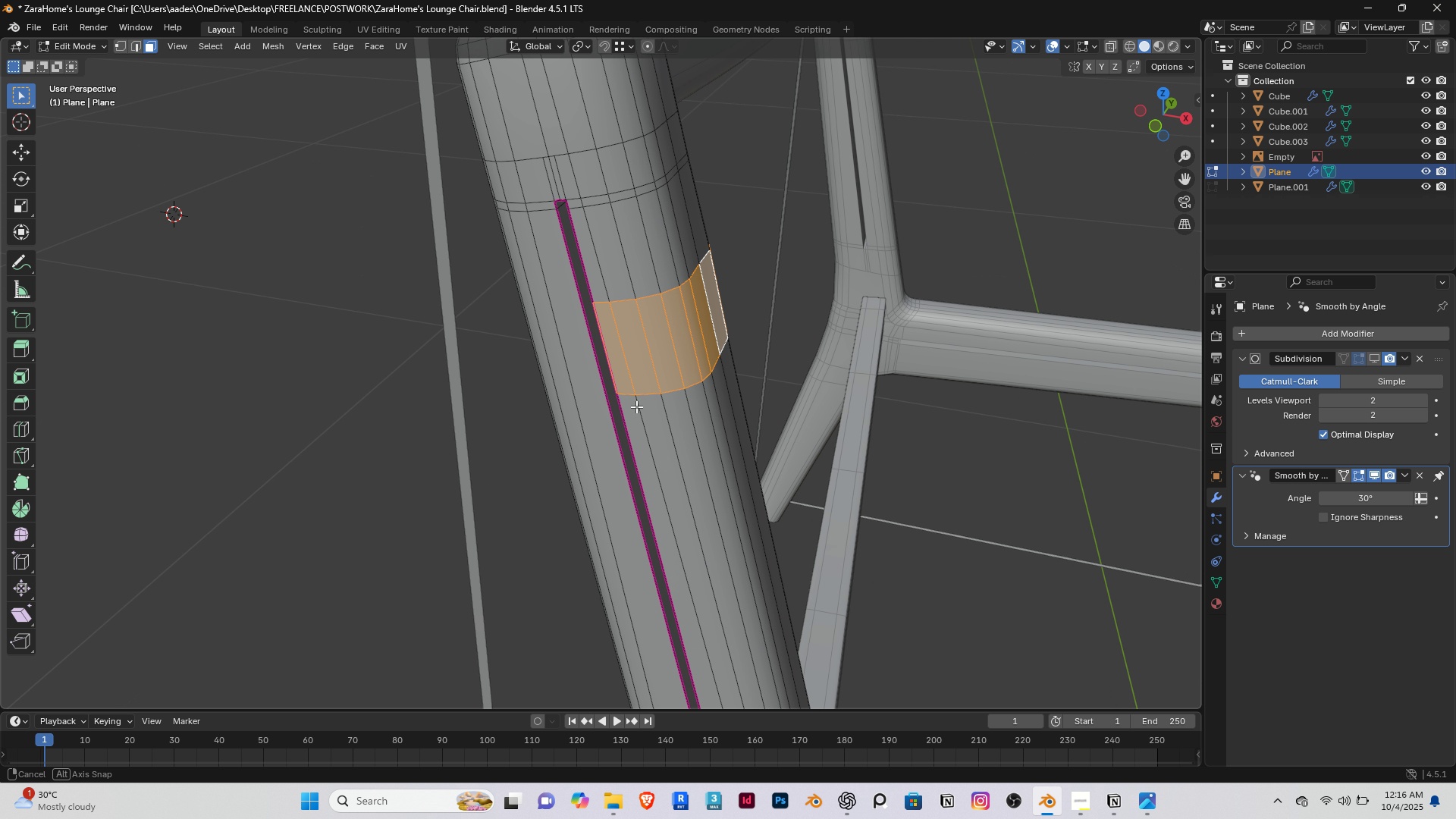 
key(Control+Shift+ControlLeft)
 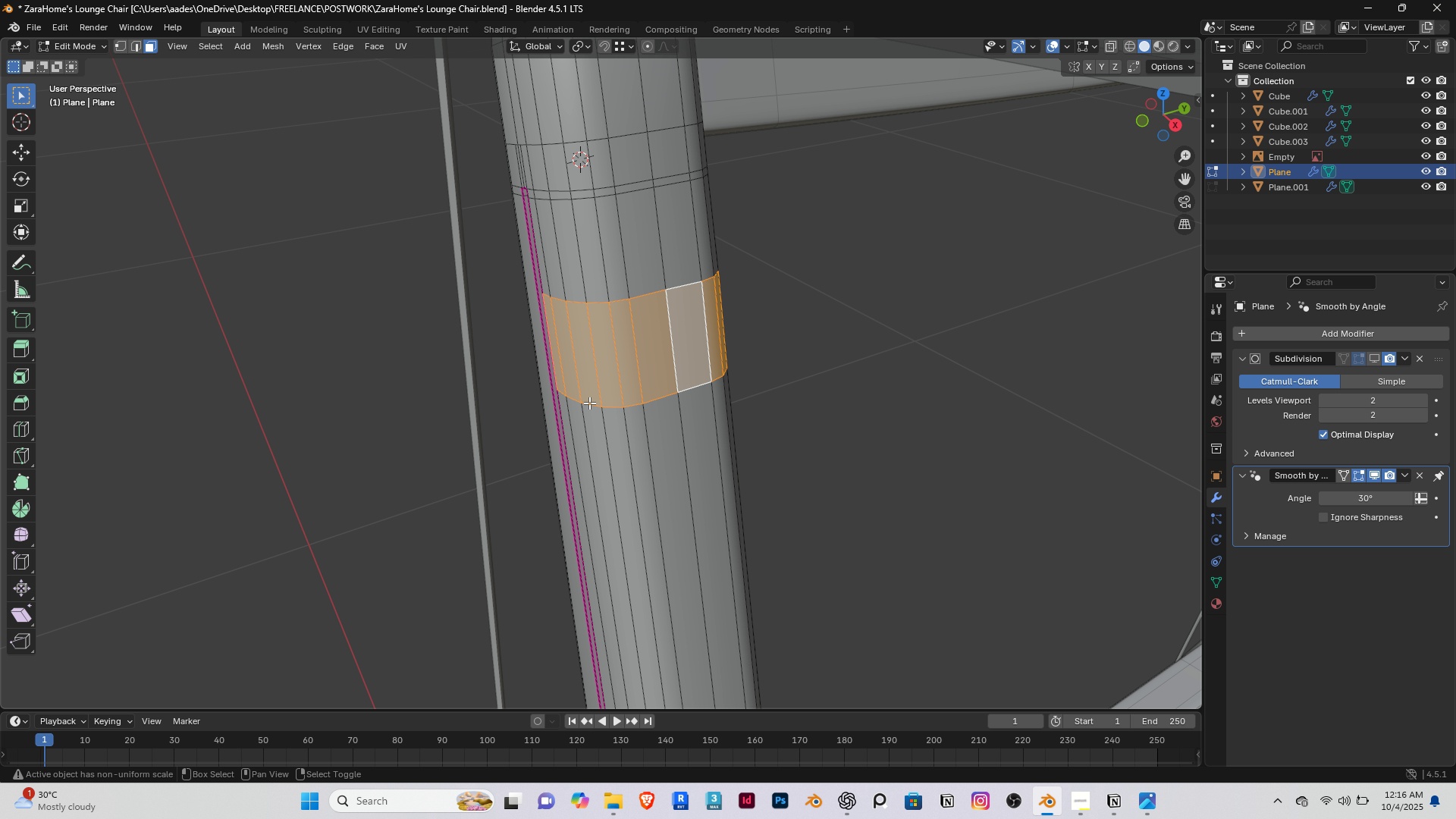 
key(Shift+D)
 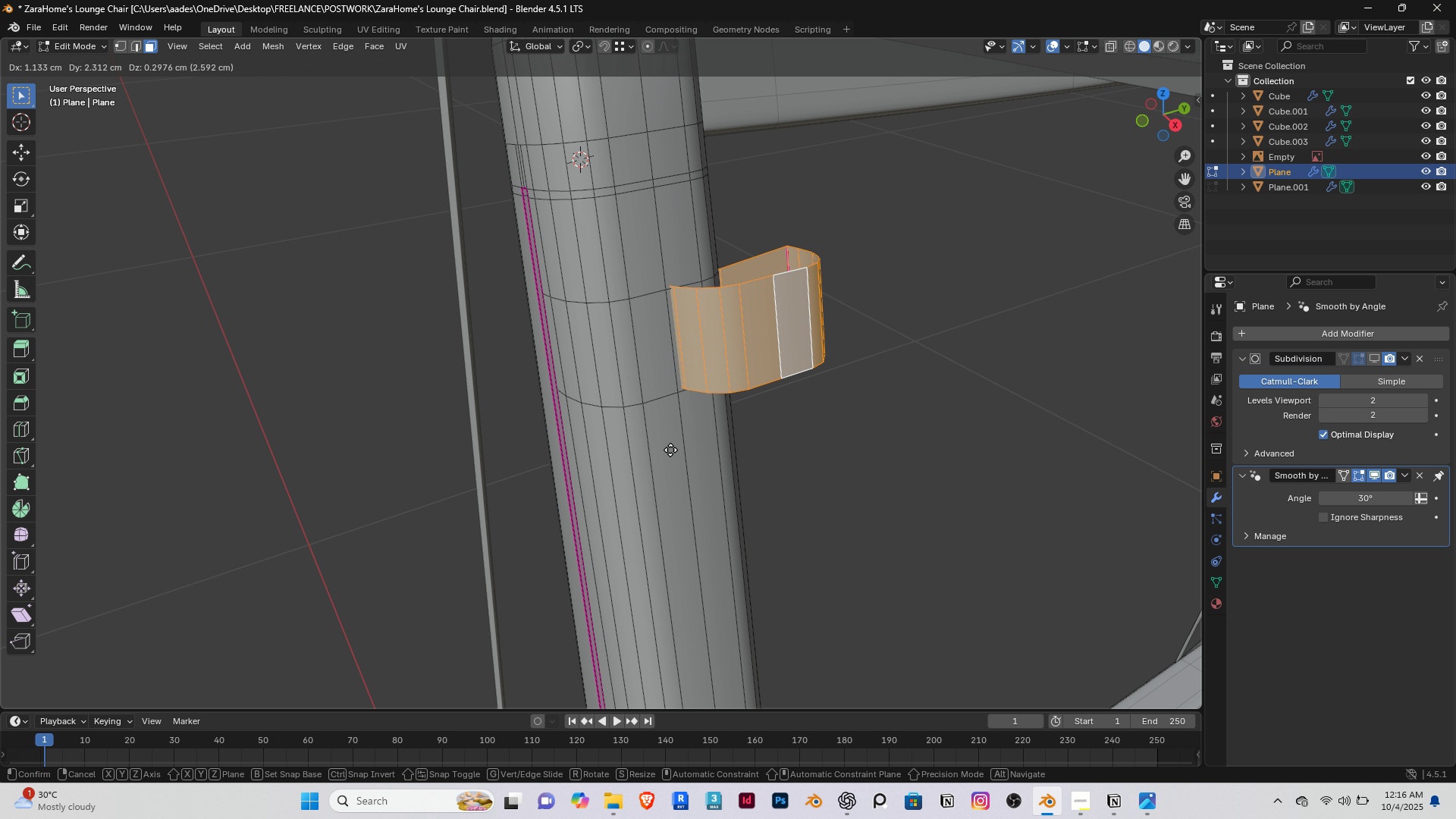 
right_click([653, 415])
 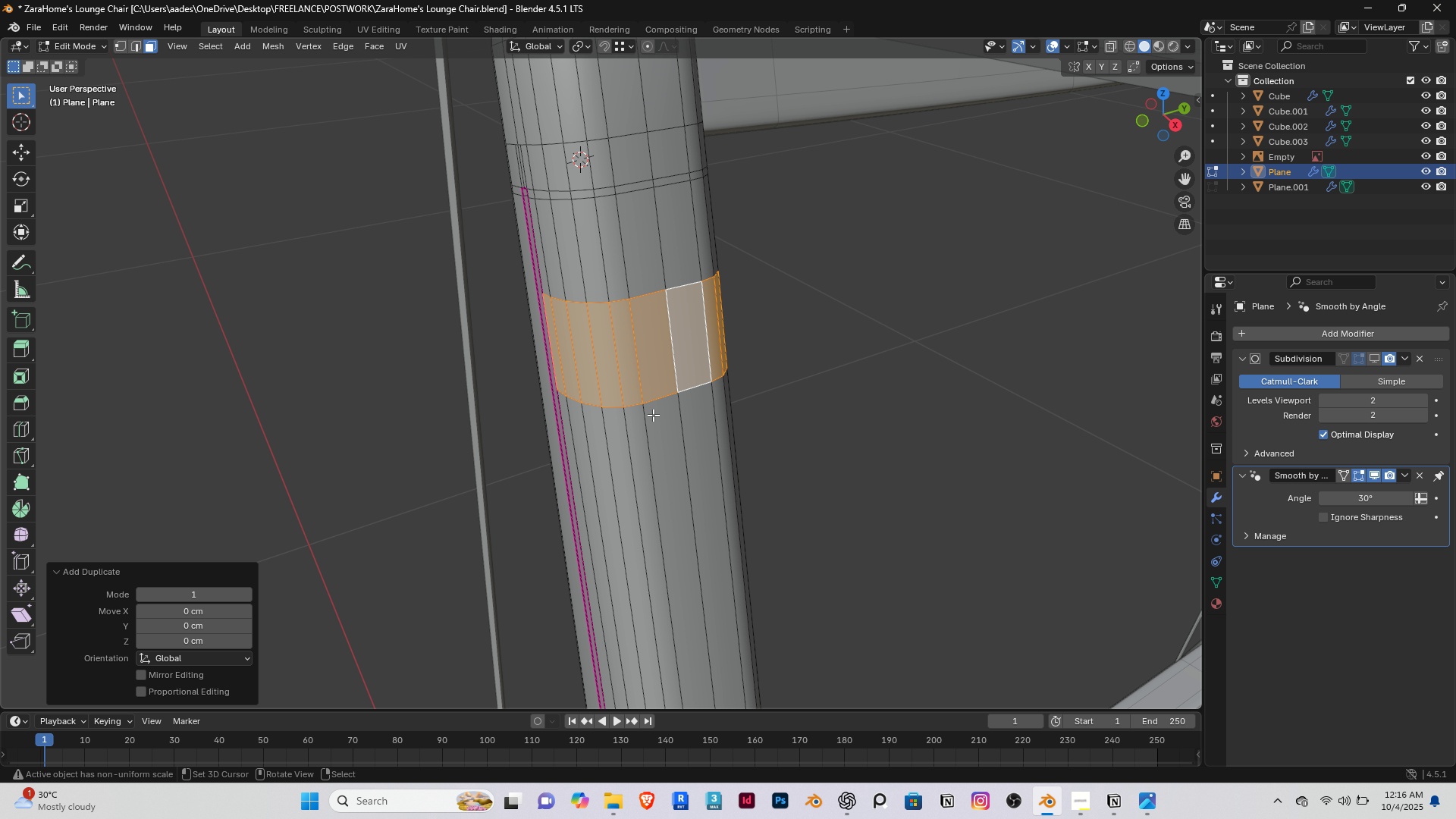 
key(P)
 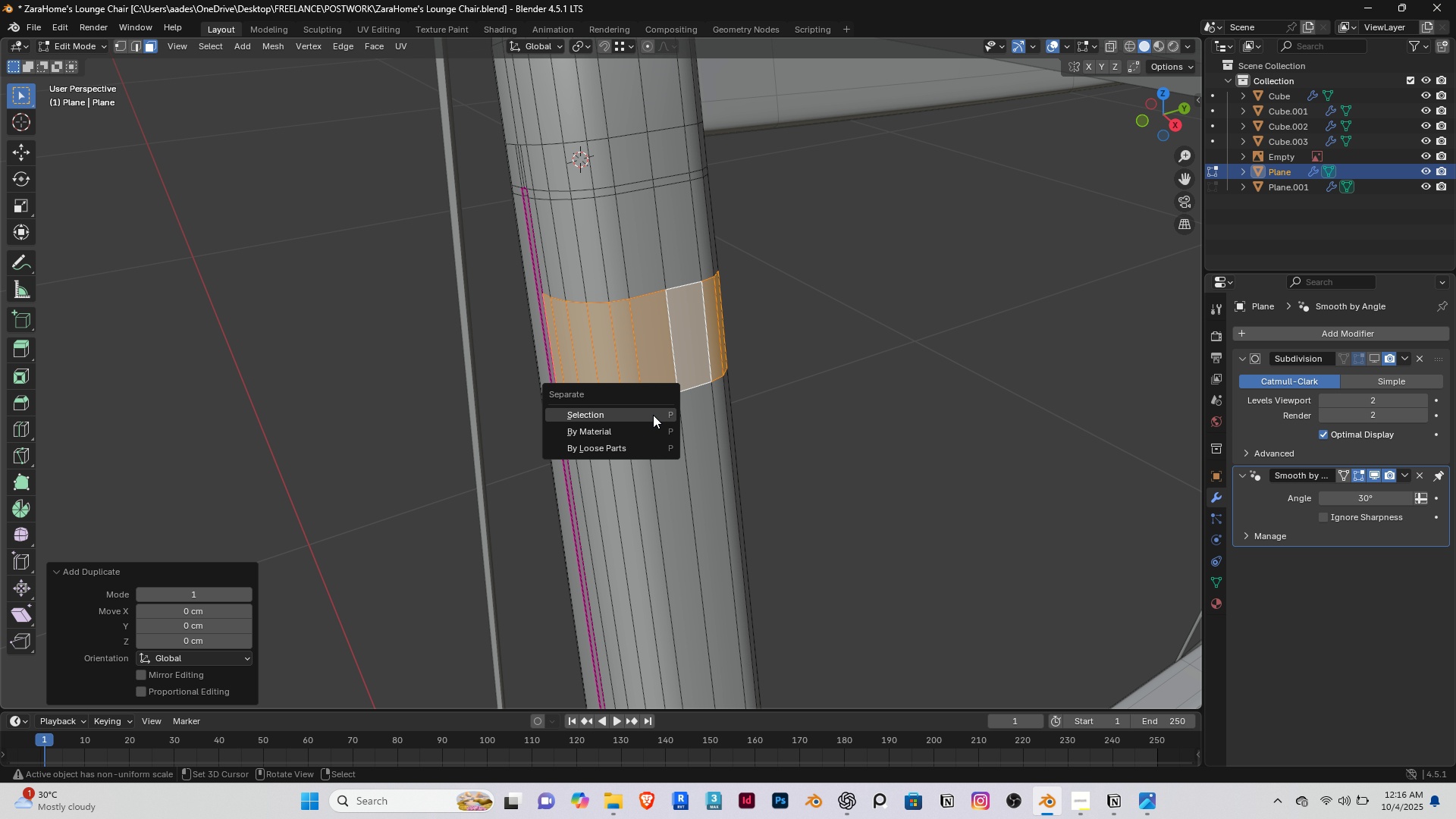 
left_click([653, 415])
 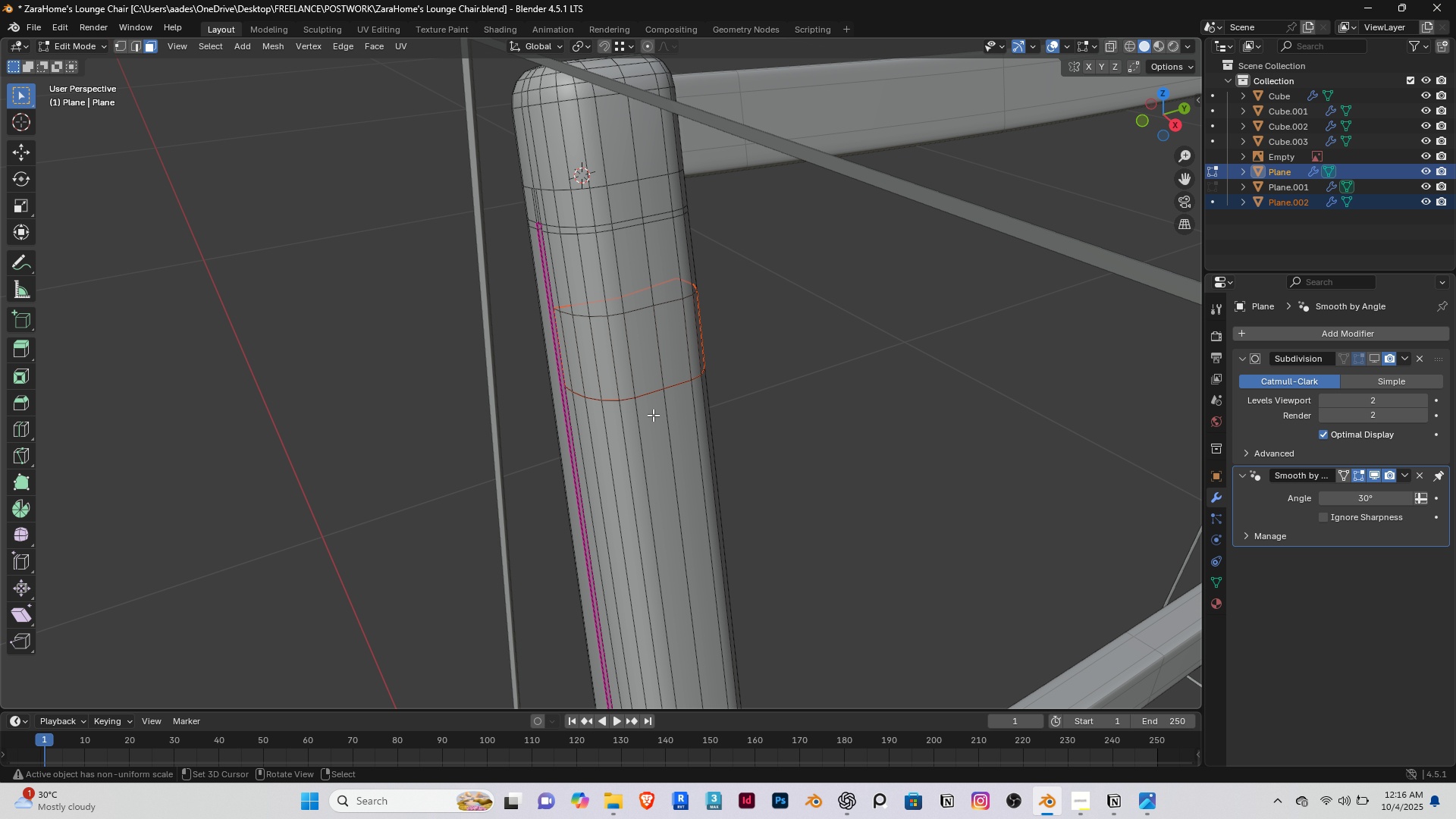 
scroll: coordinate [653, 415], scroll_direction: down, amount: 3.0
 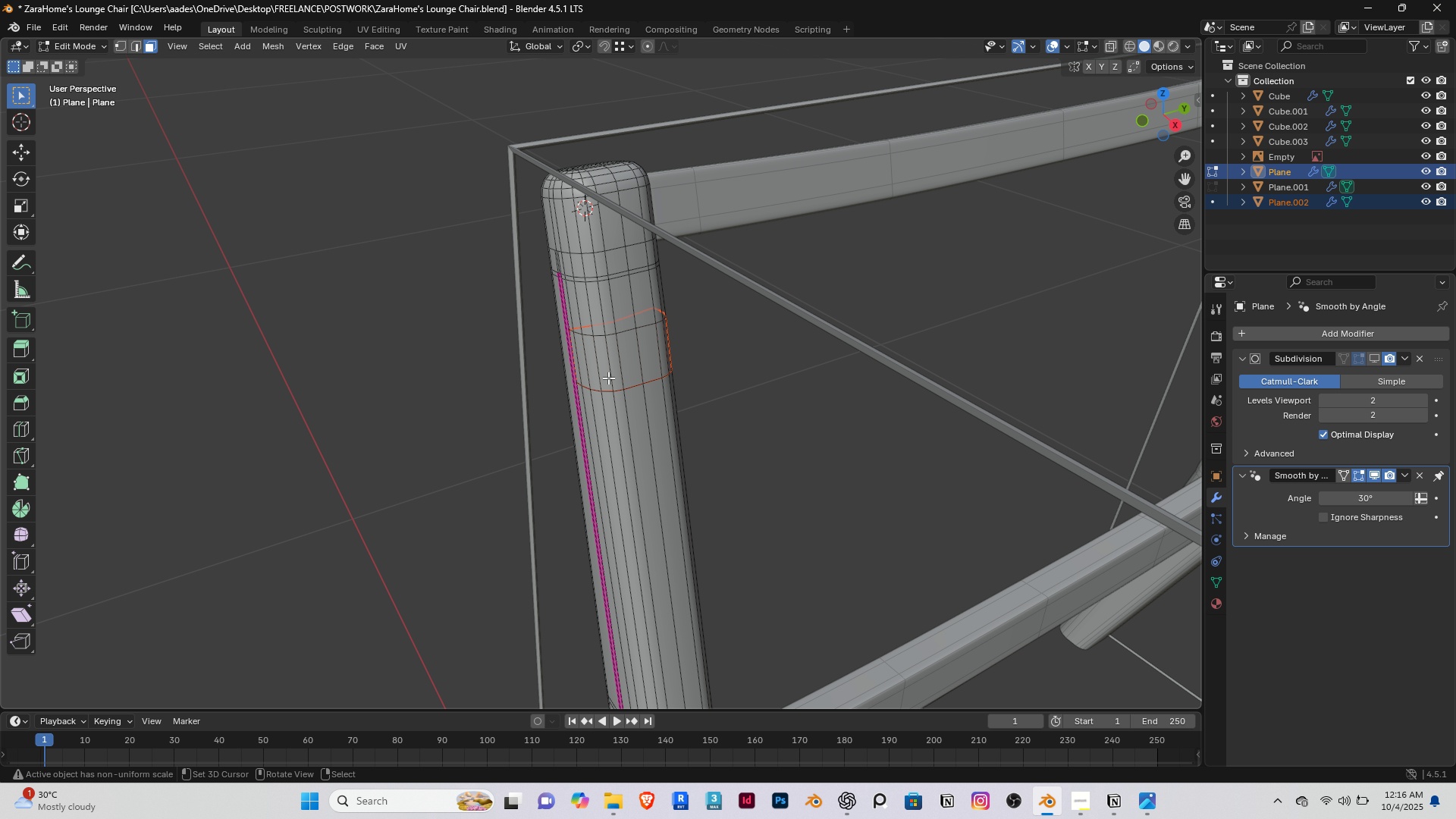 
key(Tab)
 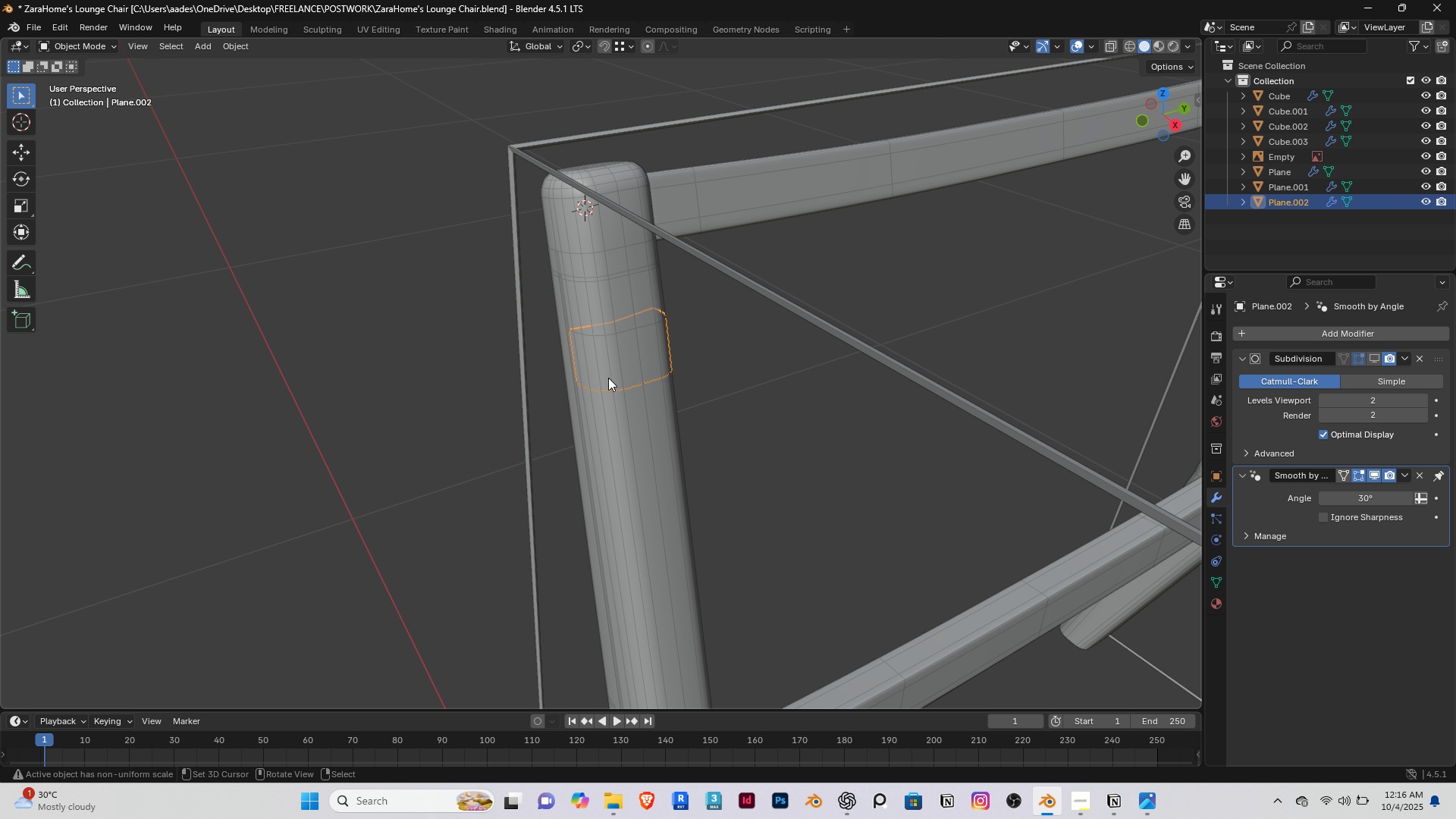 
right_click([608, 378])
 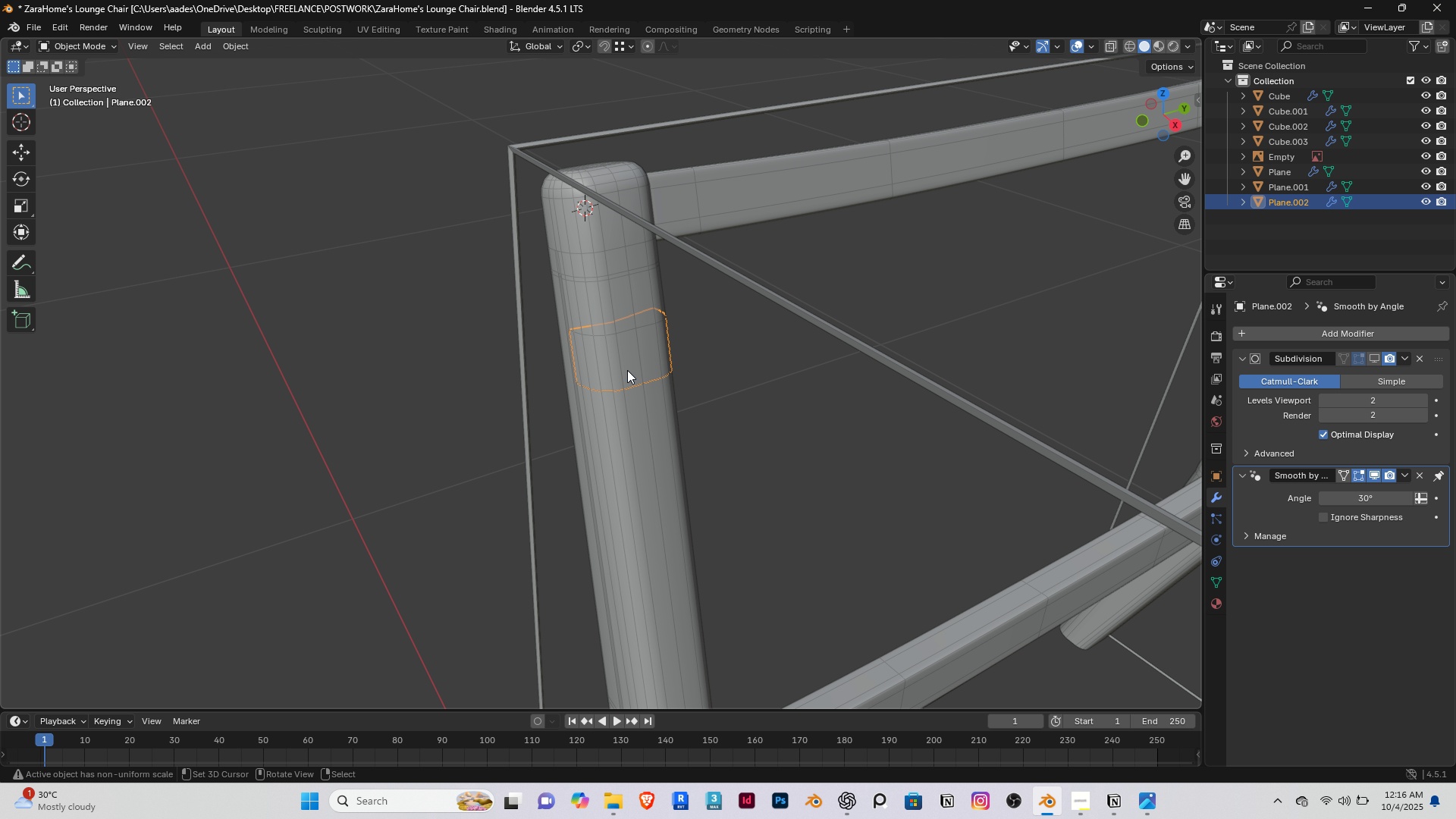 
scroll: coordinate [623, 369], scroll_direction: up, amount: 2.0
 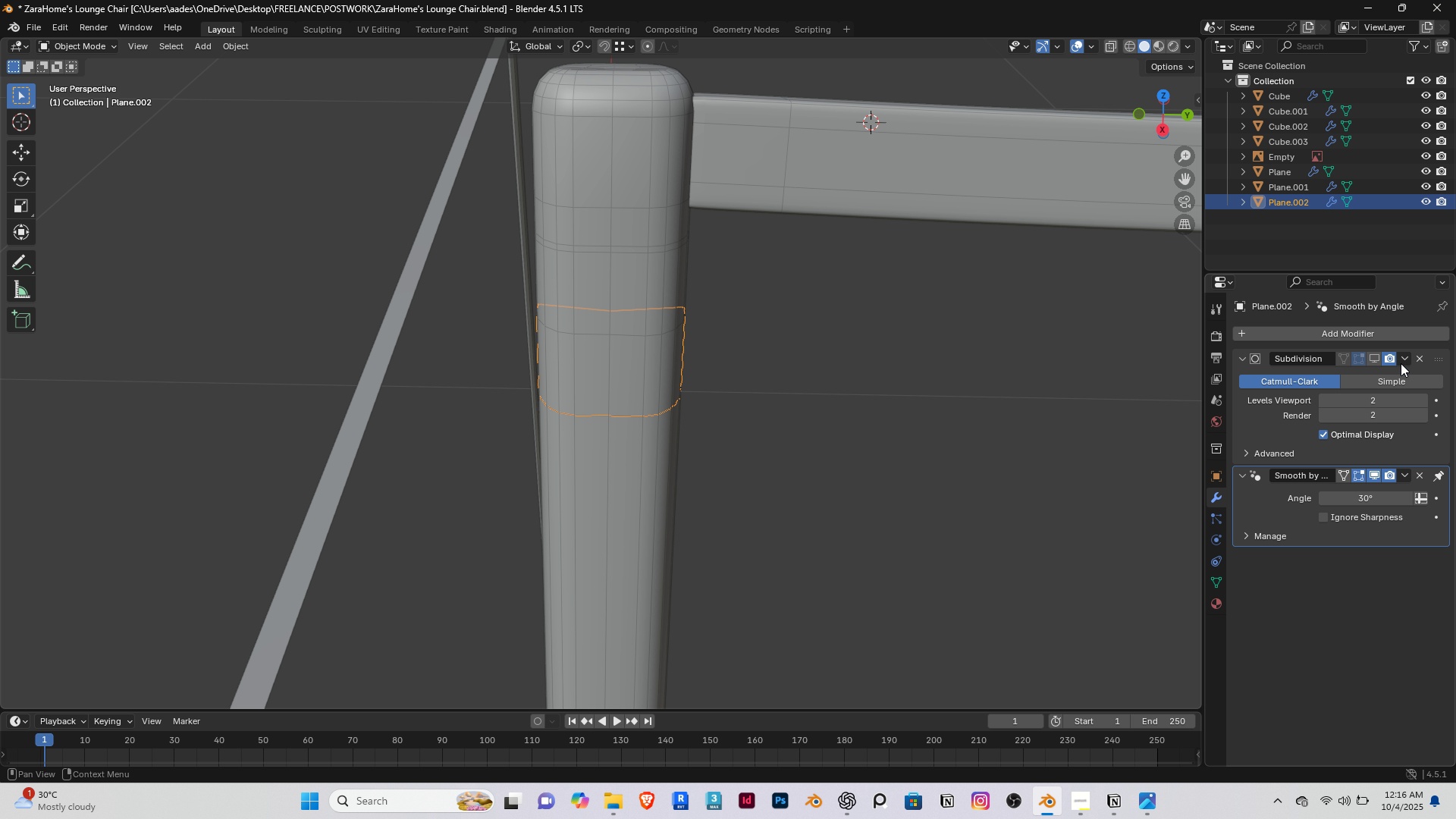 
wait(5.26)
 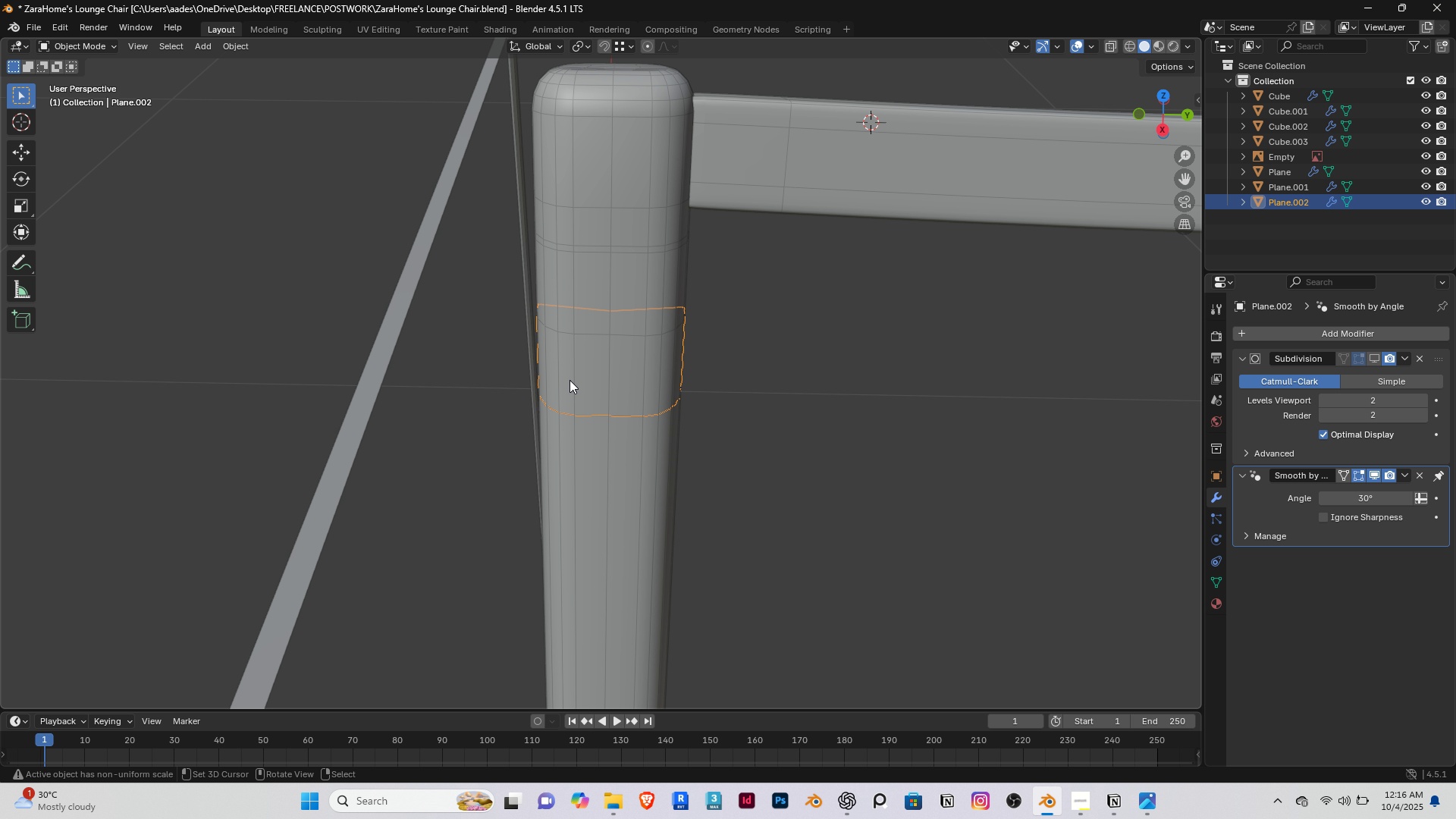 
left_click([1417, 361])
 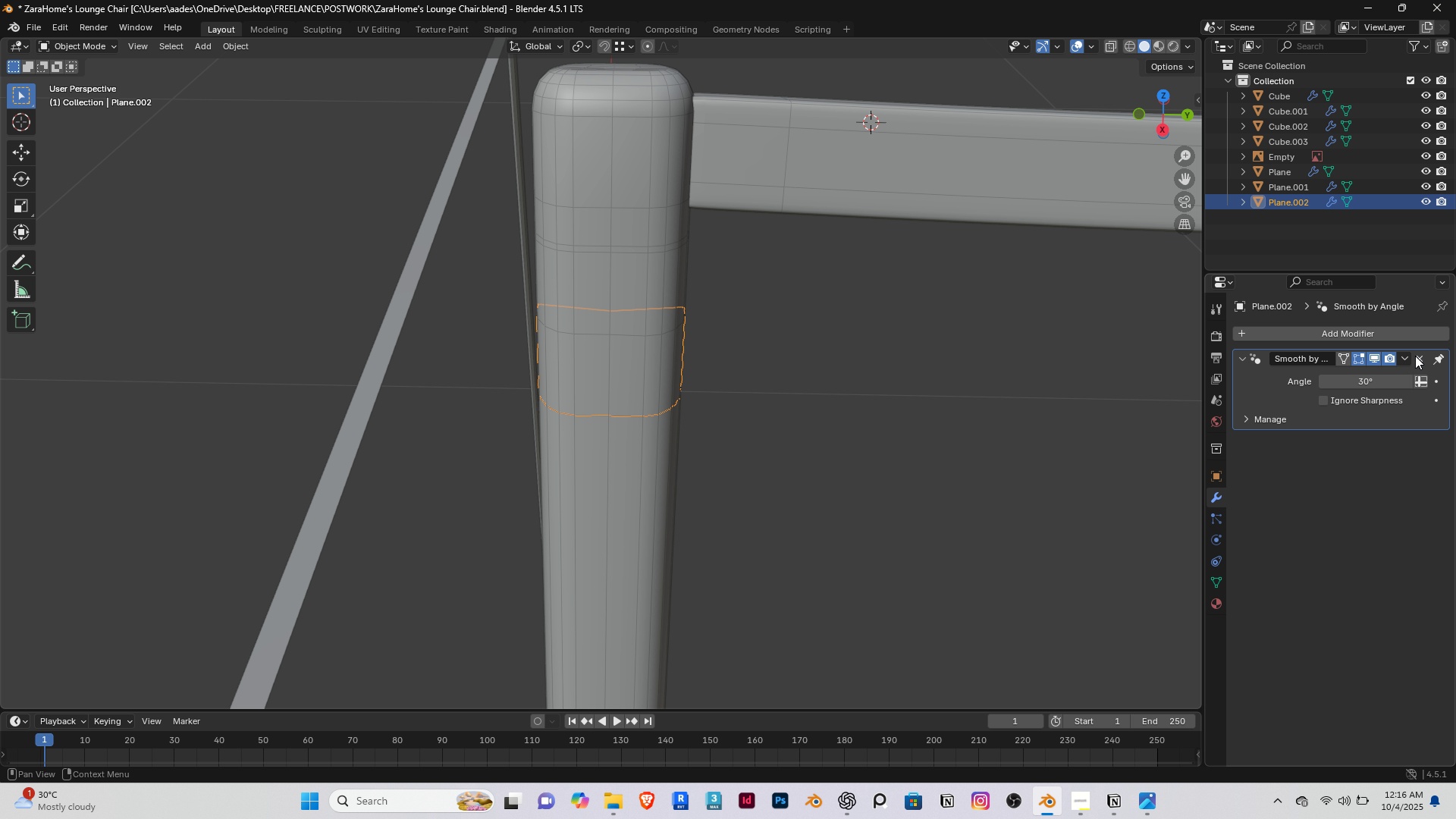 
left_click([1417, 356])
 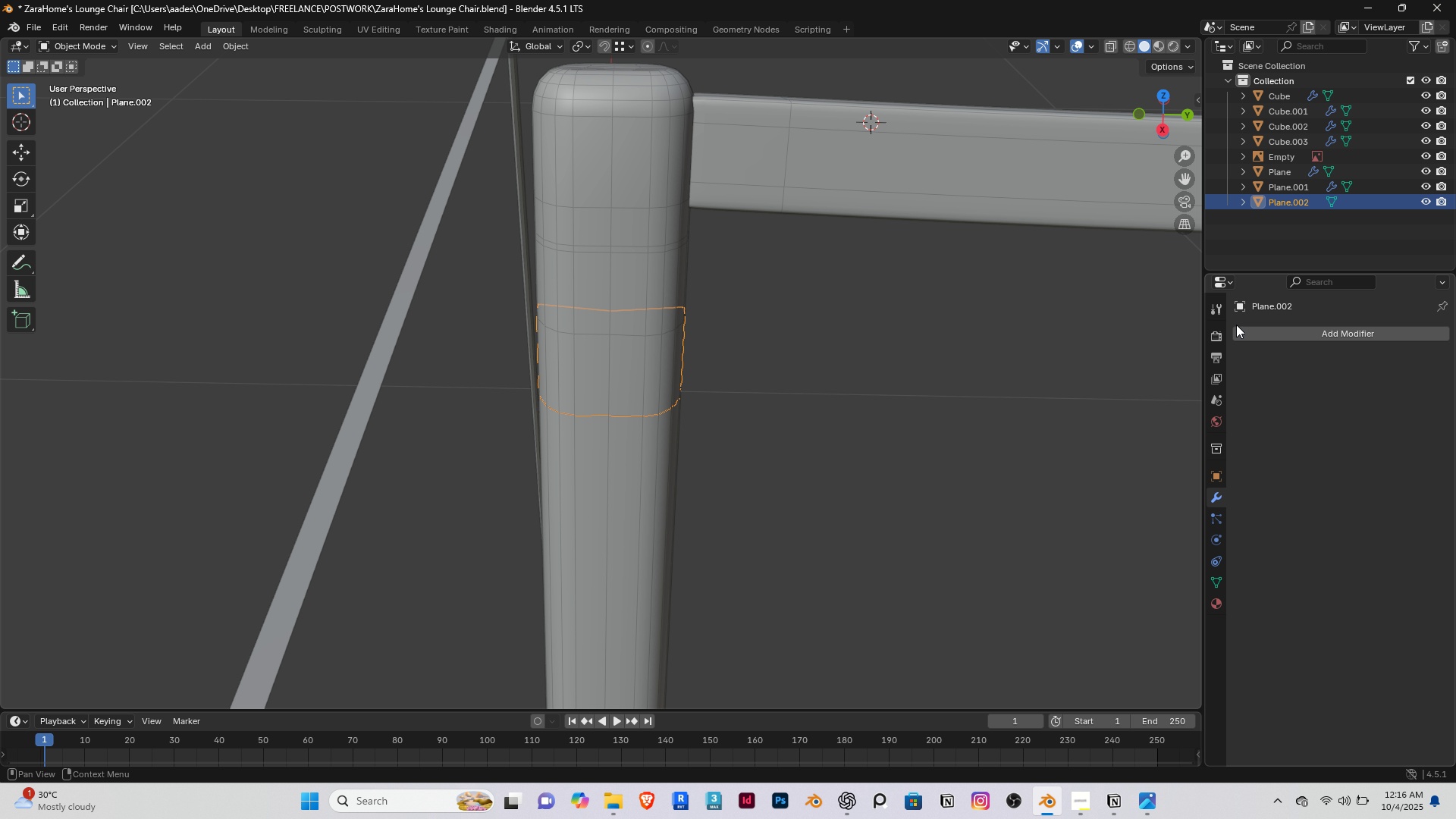 
left_click([1262, 337])
 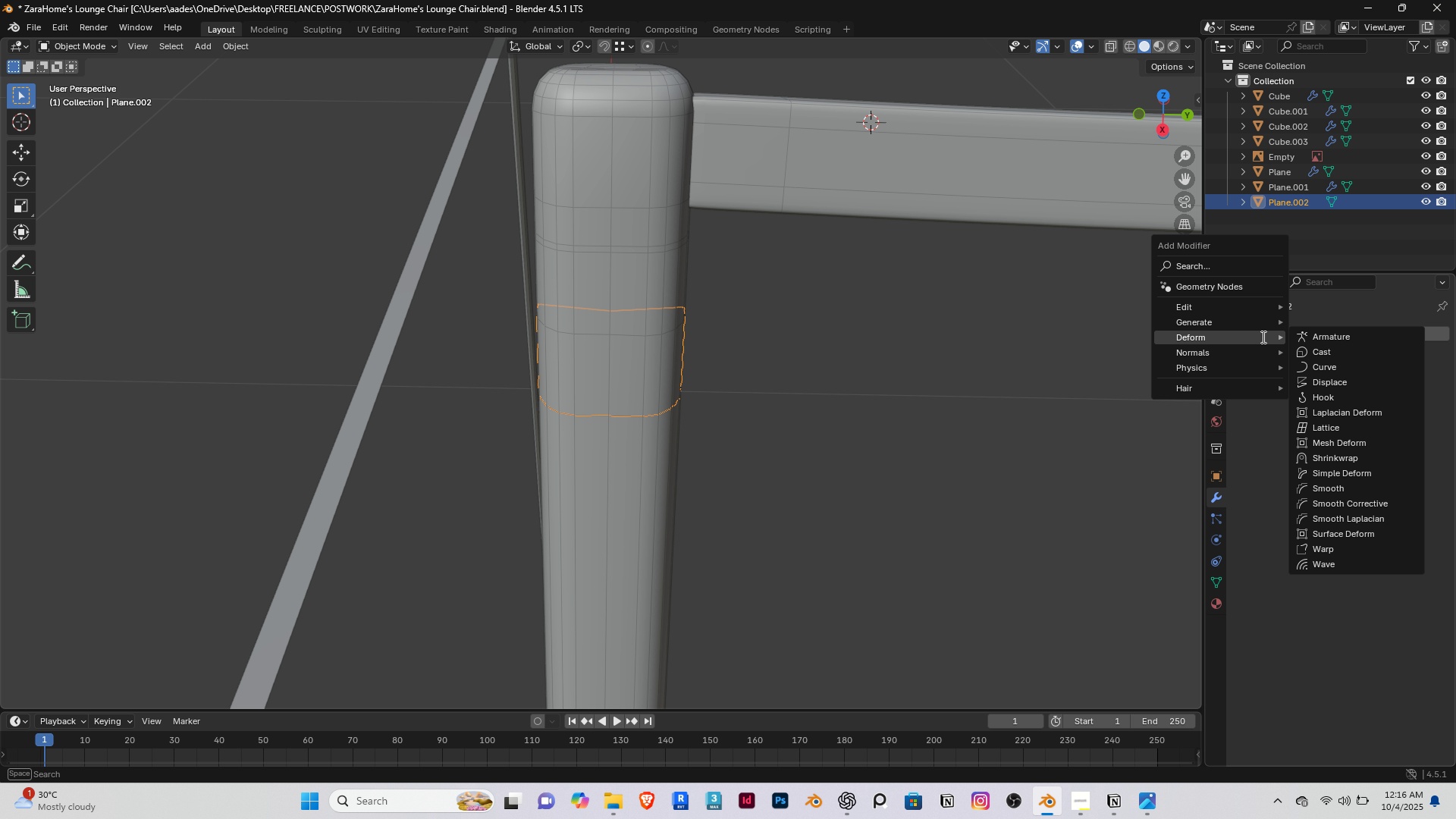 
type(so)
 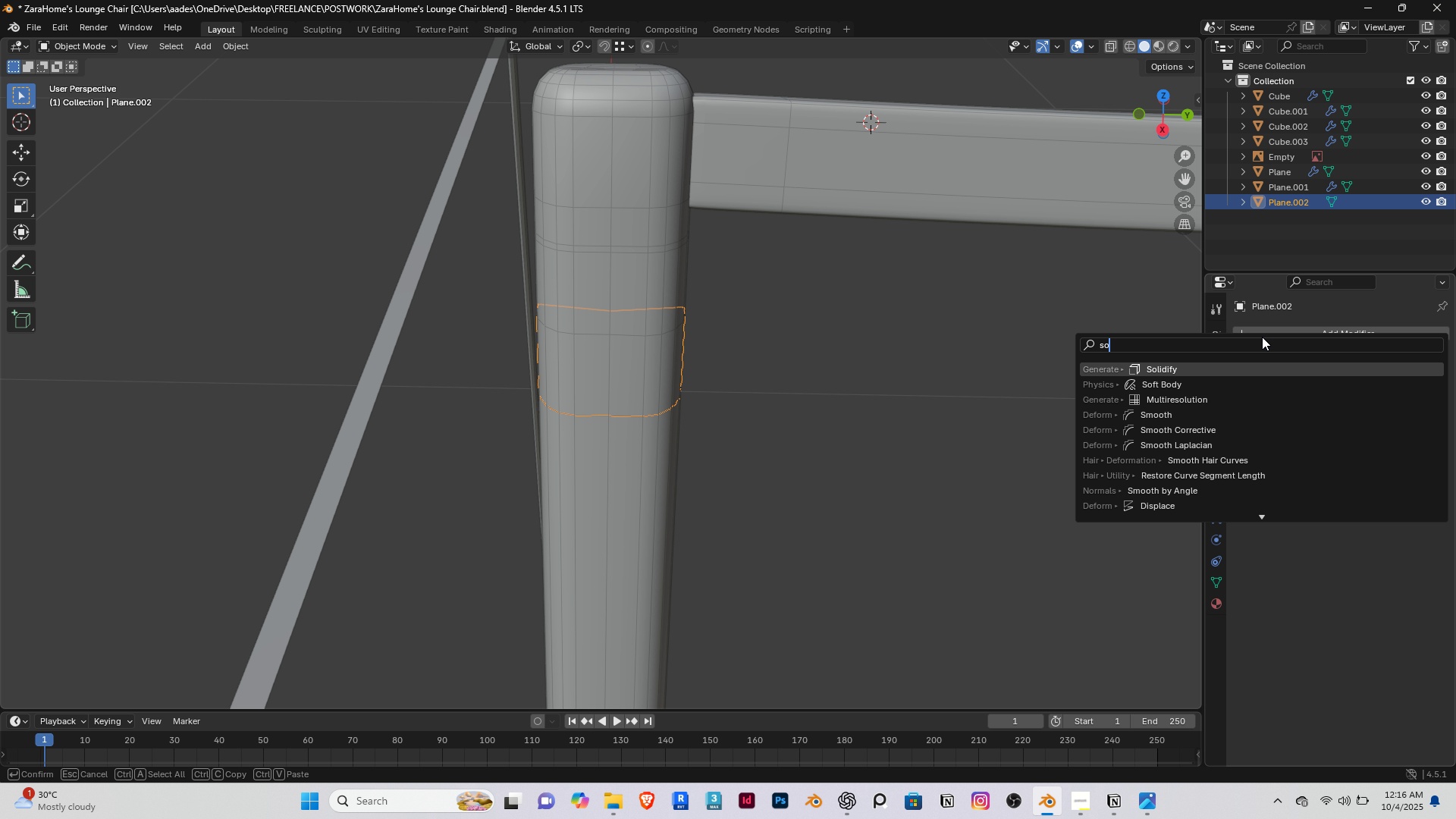 
key(Enter)
 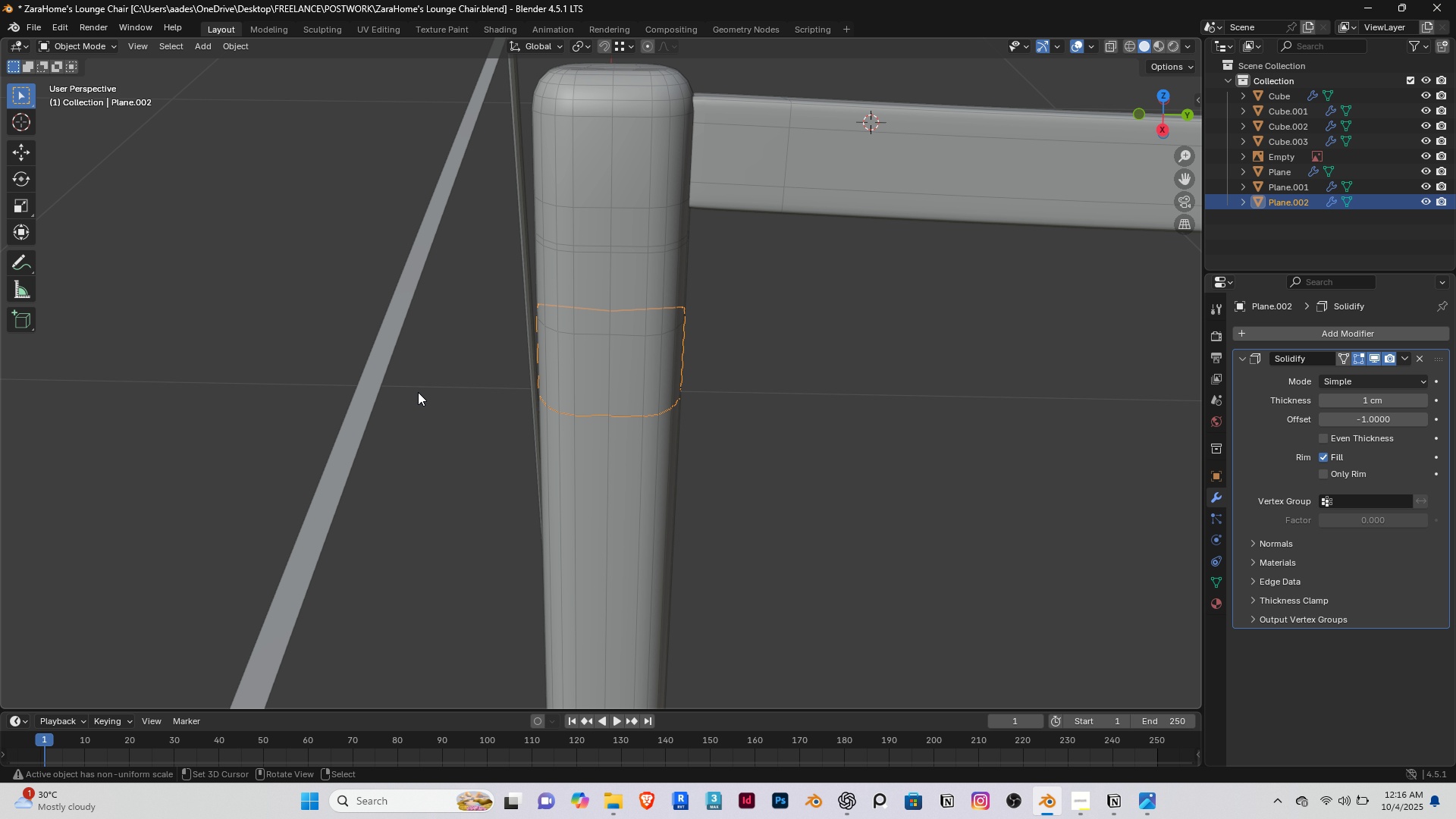 
scroll: coordinate [410, 390], scroll_direction: up, amount: 3.0
 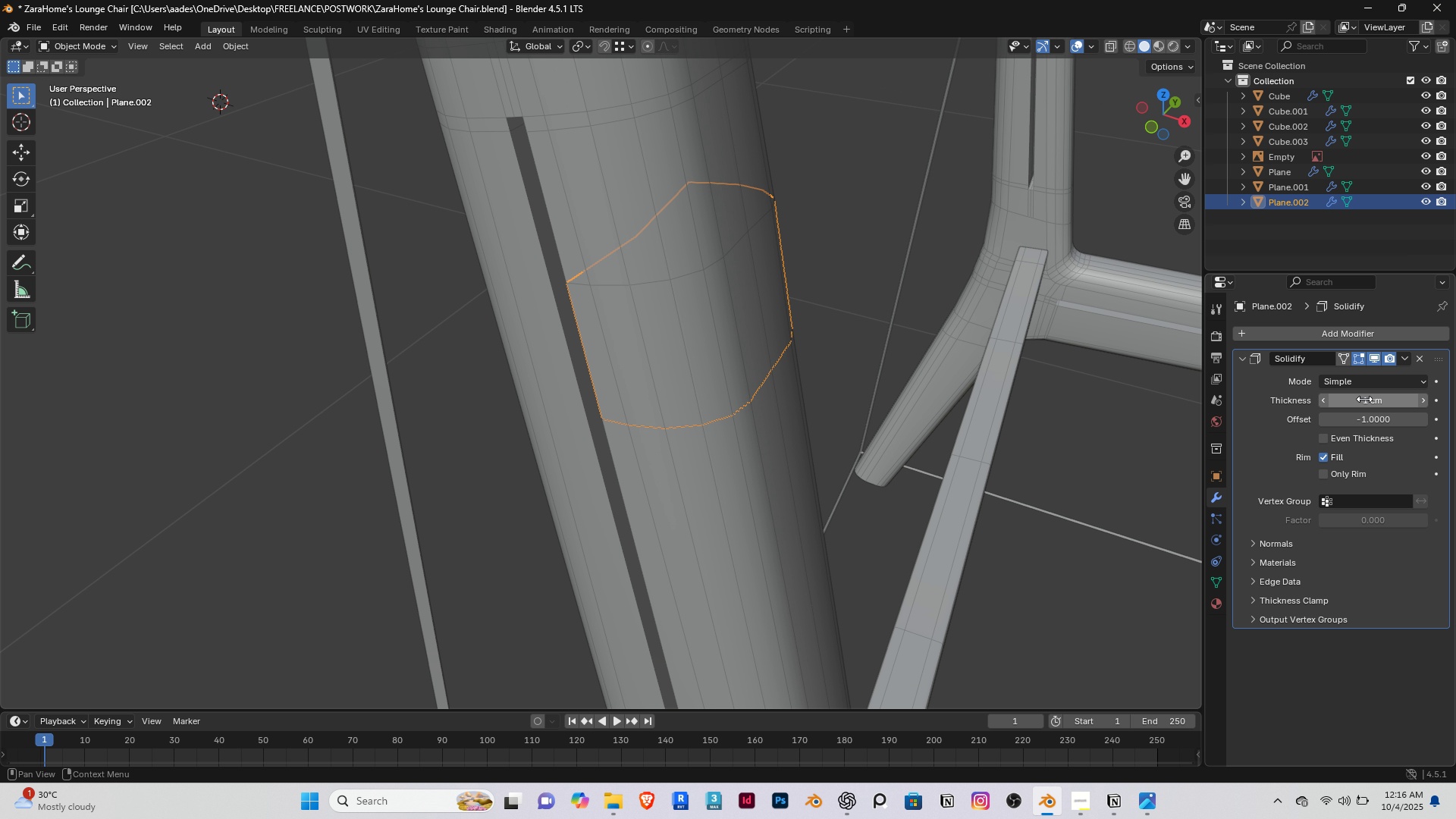 
left_click_drag(start_coordinate=[1367, 400], to_coordinate=[207, 410])
 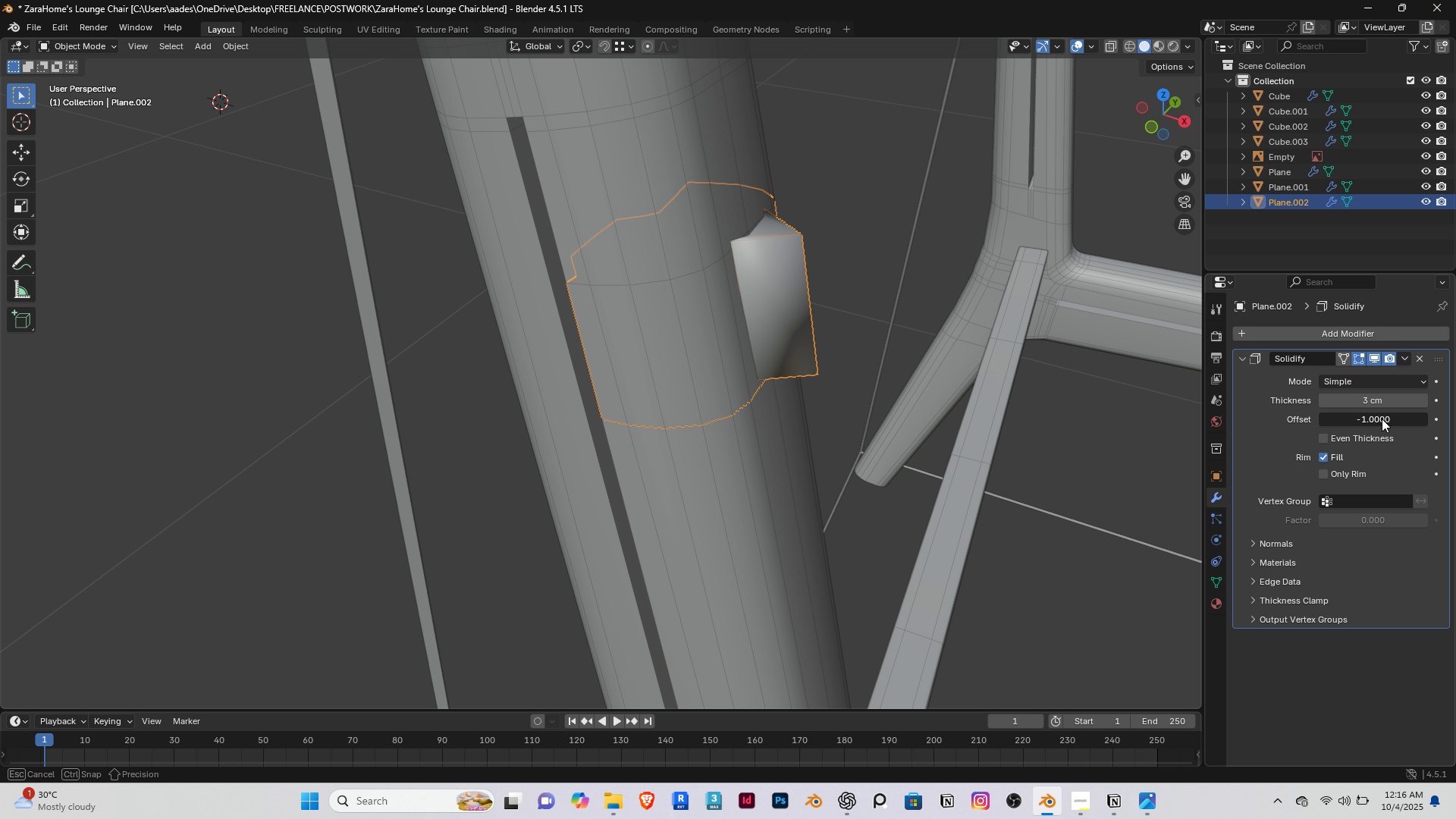 
left_click([1382, 419])
 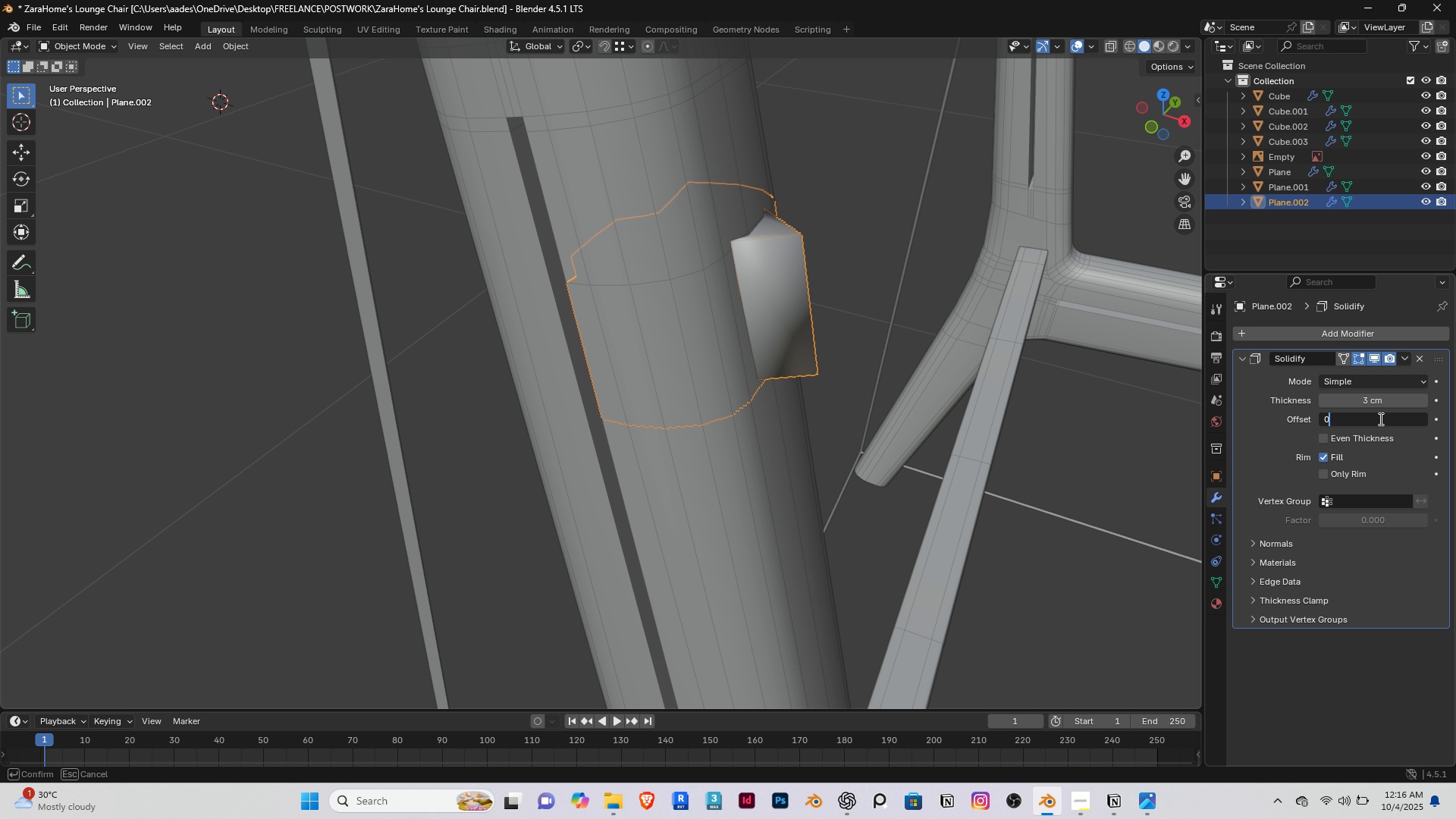 
key(0)
 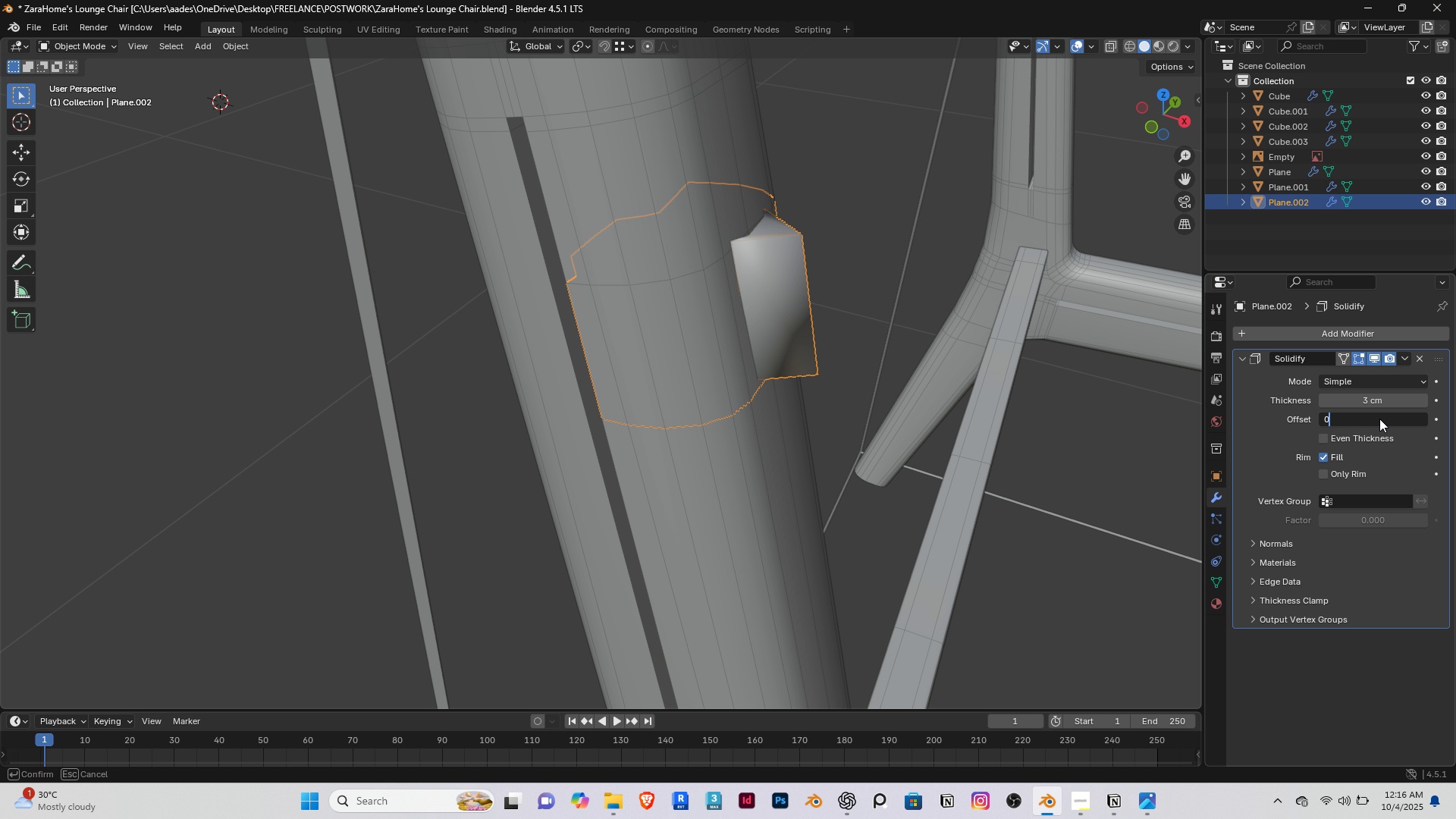 
key(Enter)
 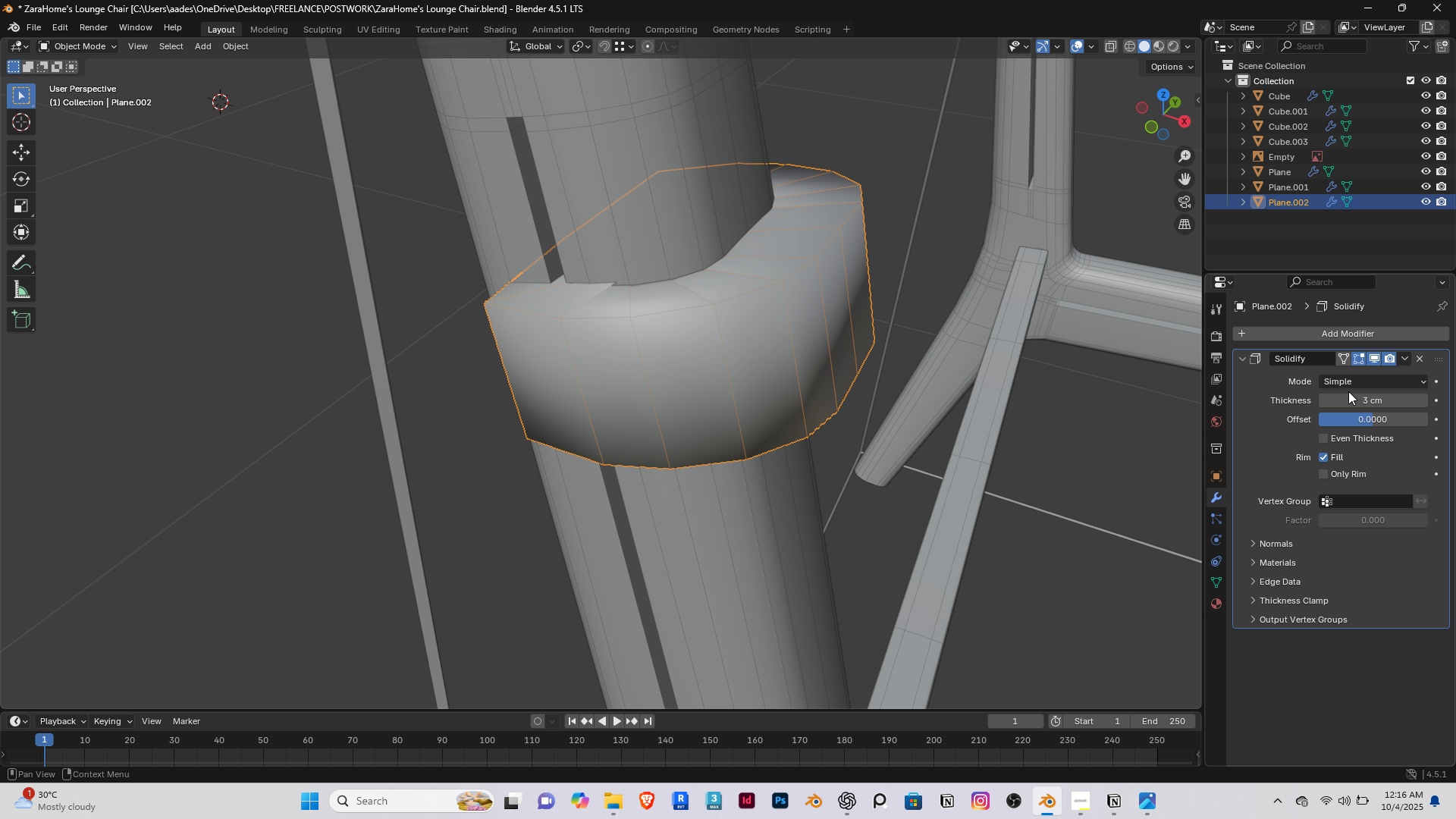 
left_click_drag(start_coordinate=[1353, 397], to_coordinate=[188, 406])
 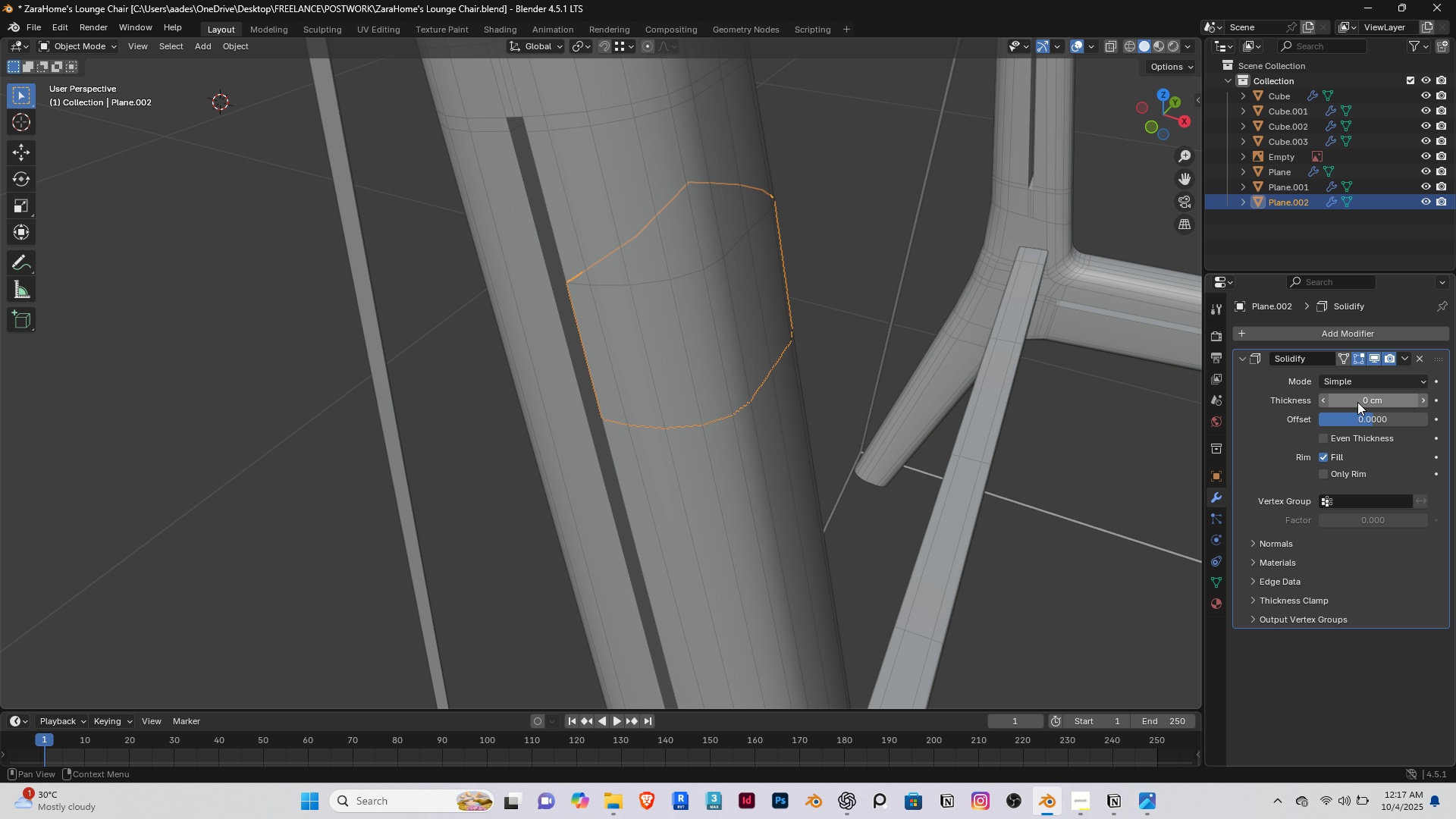 
left_click([1357, 402])
 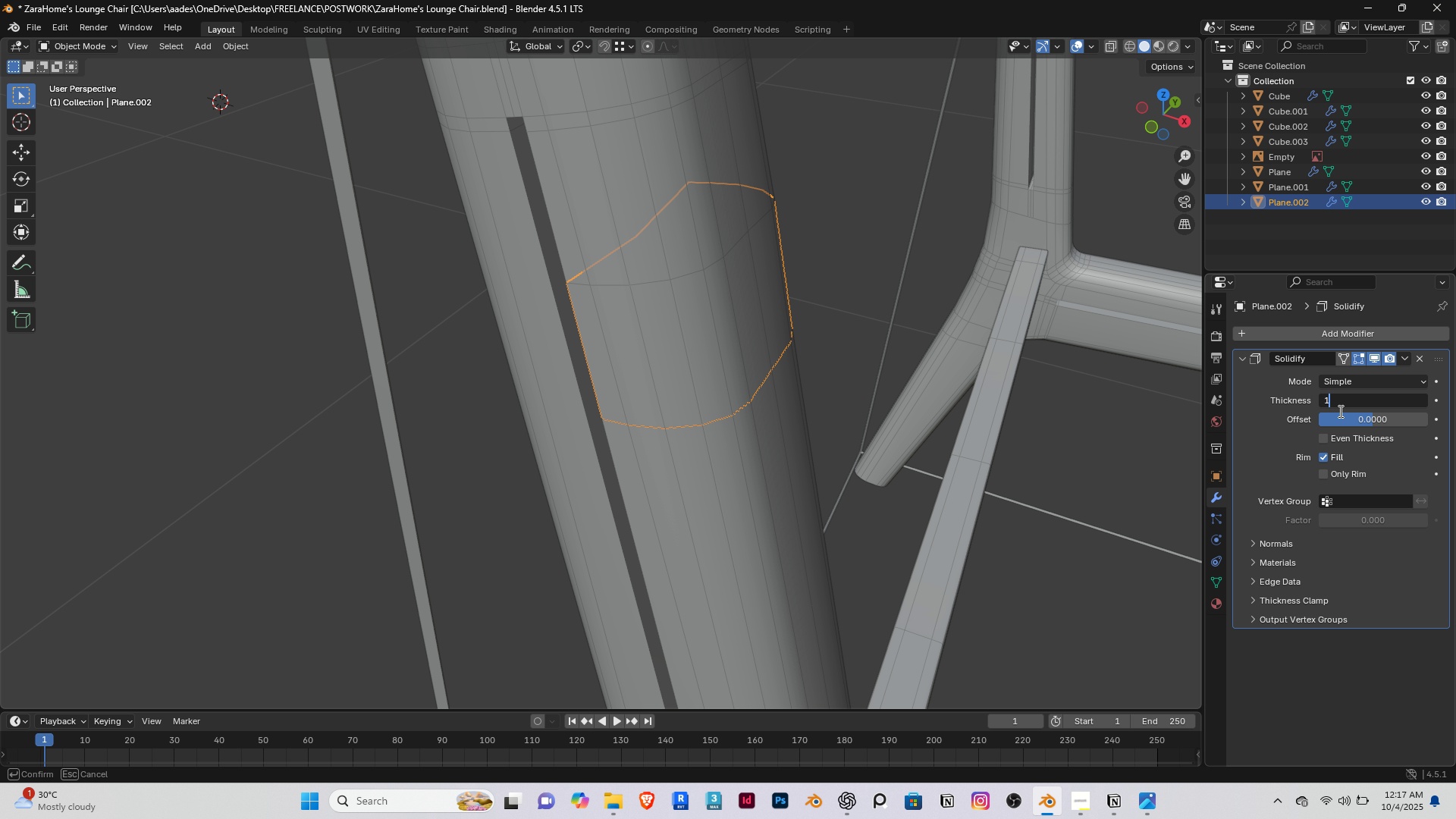 
key(1)
 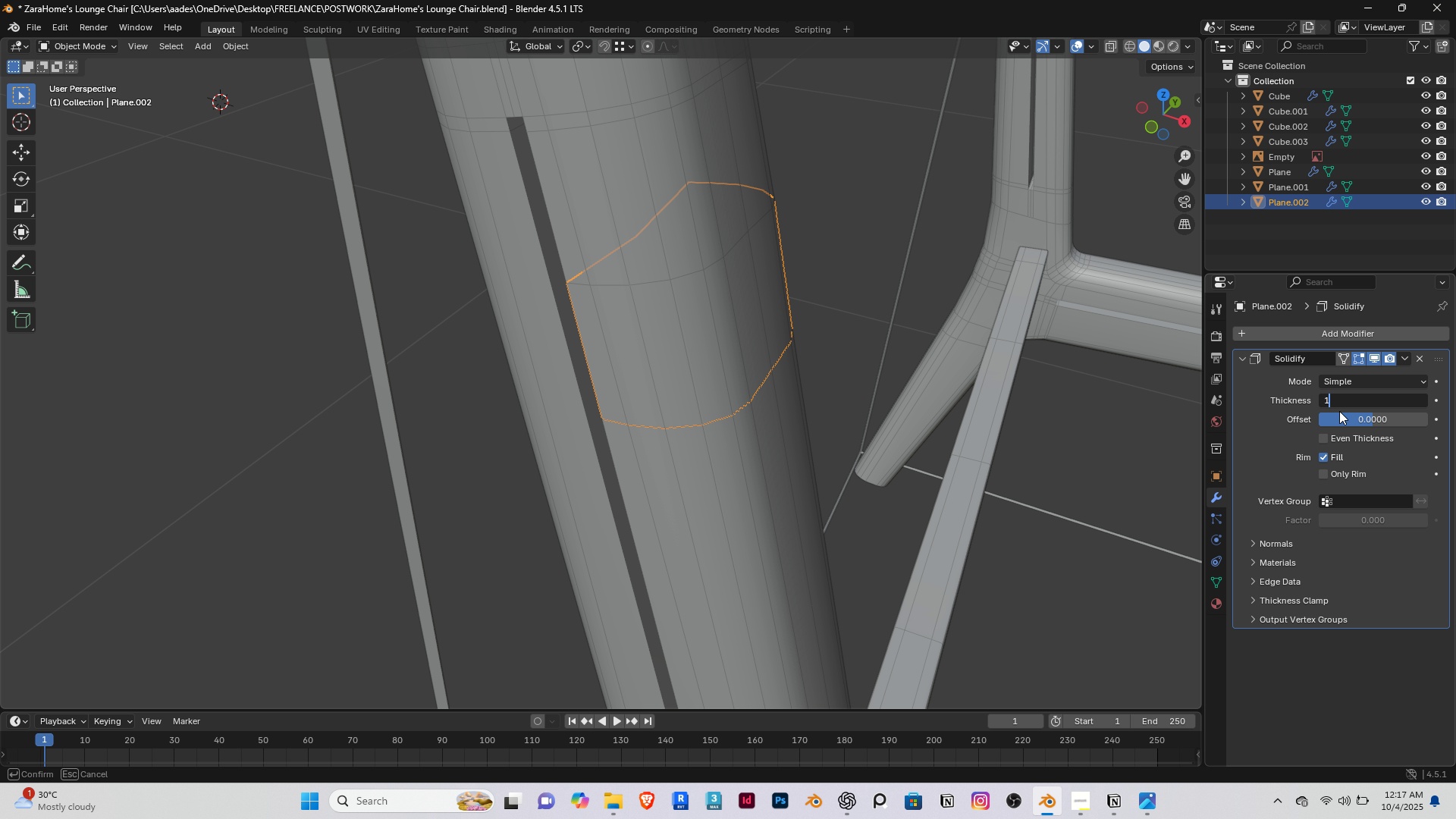 
key(Enter)
 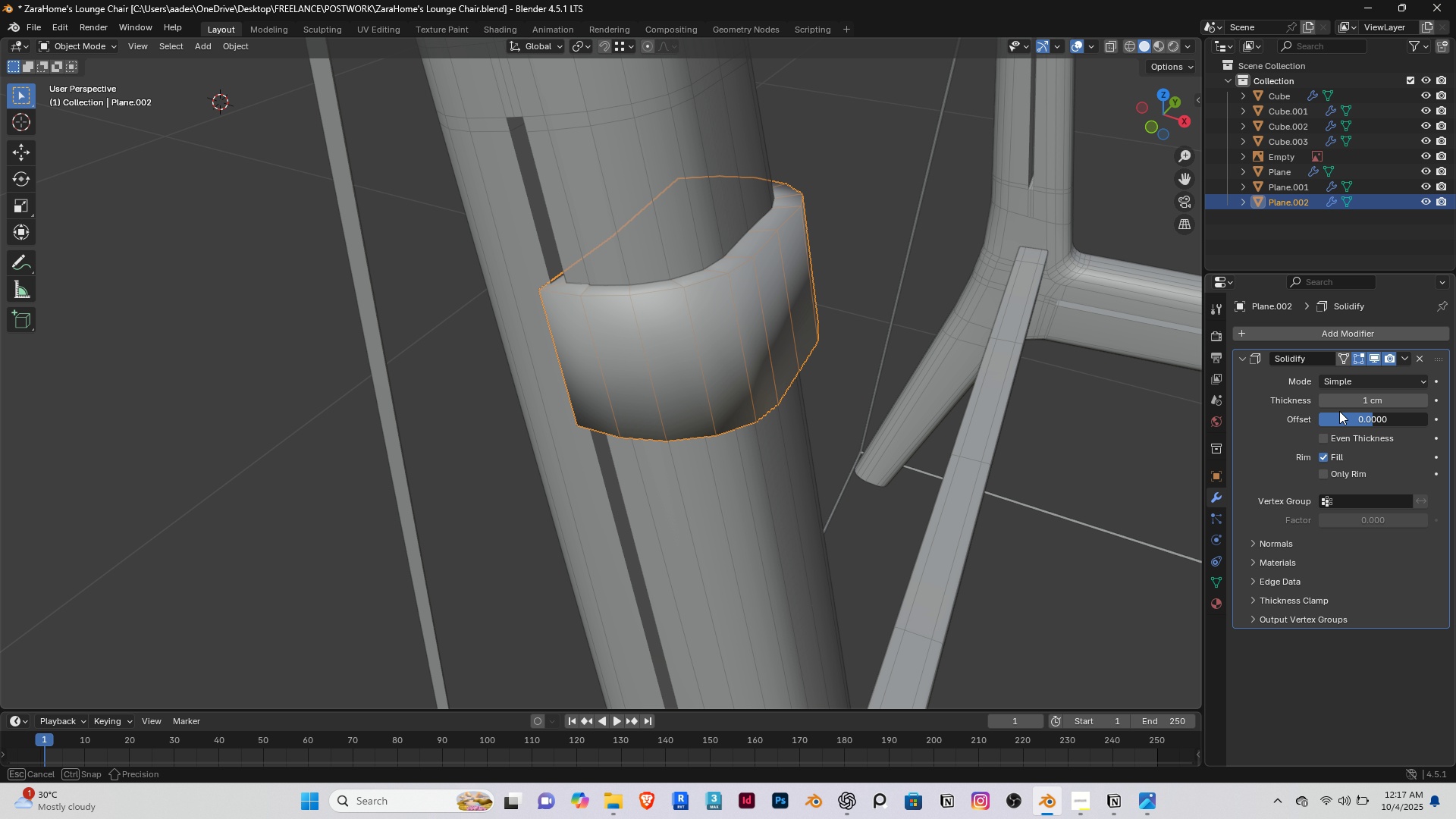 
left_click([1339, 411])
 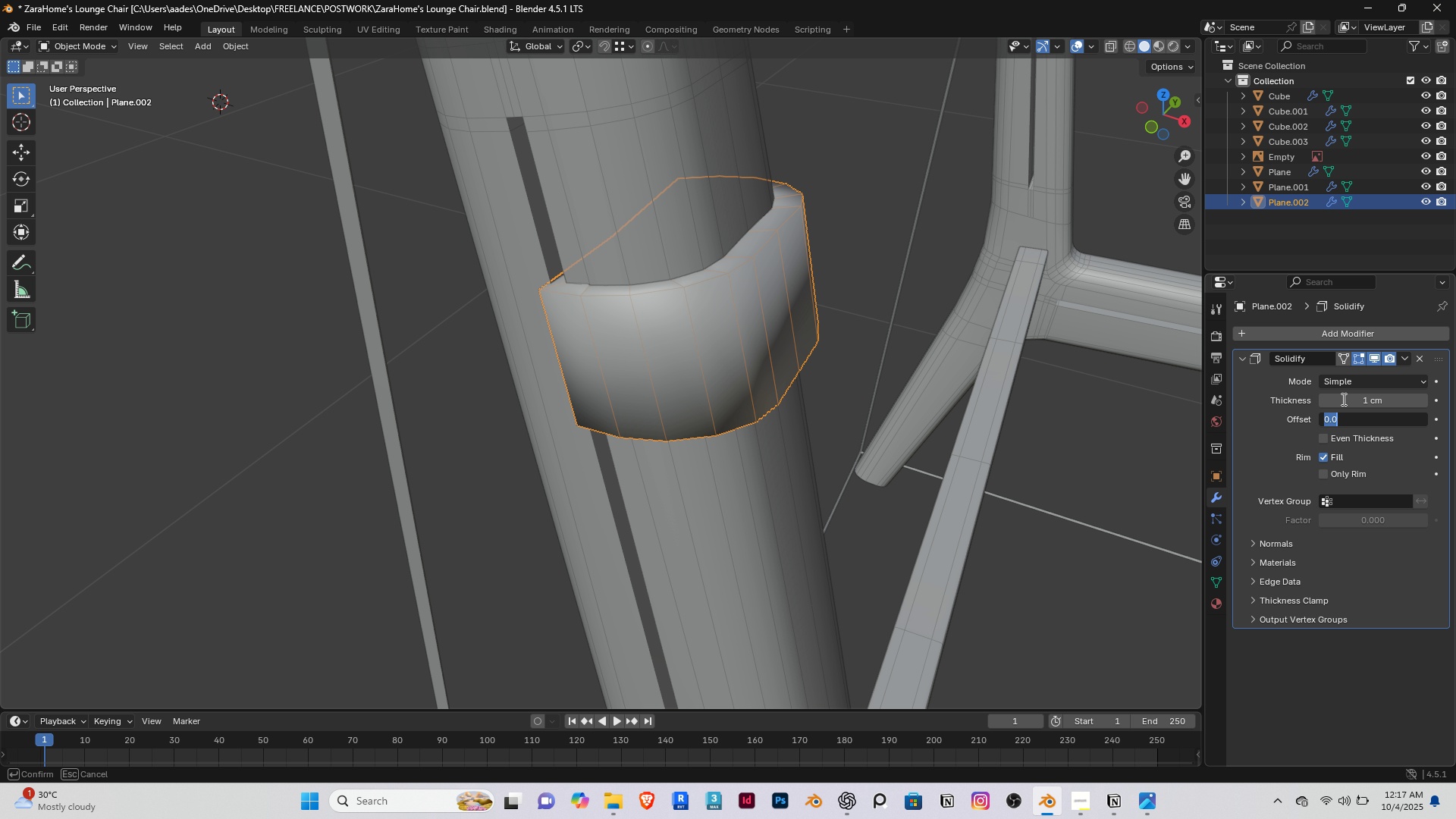 
left_click([1342, 399])
 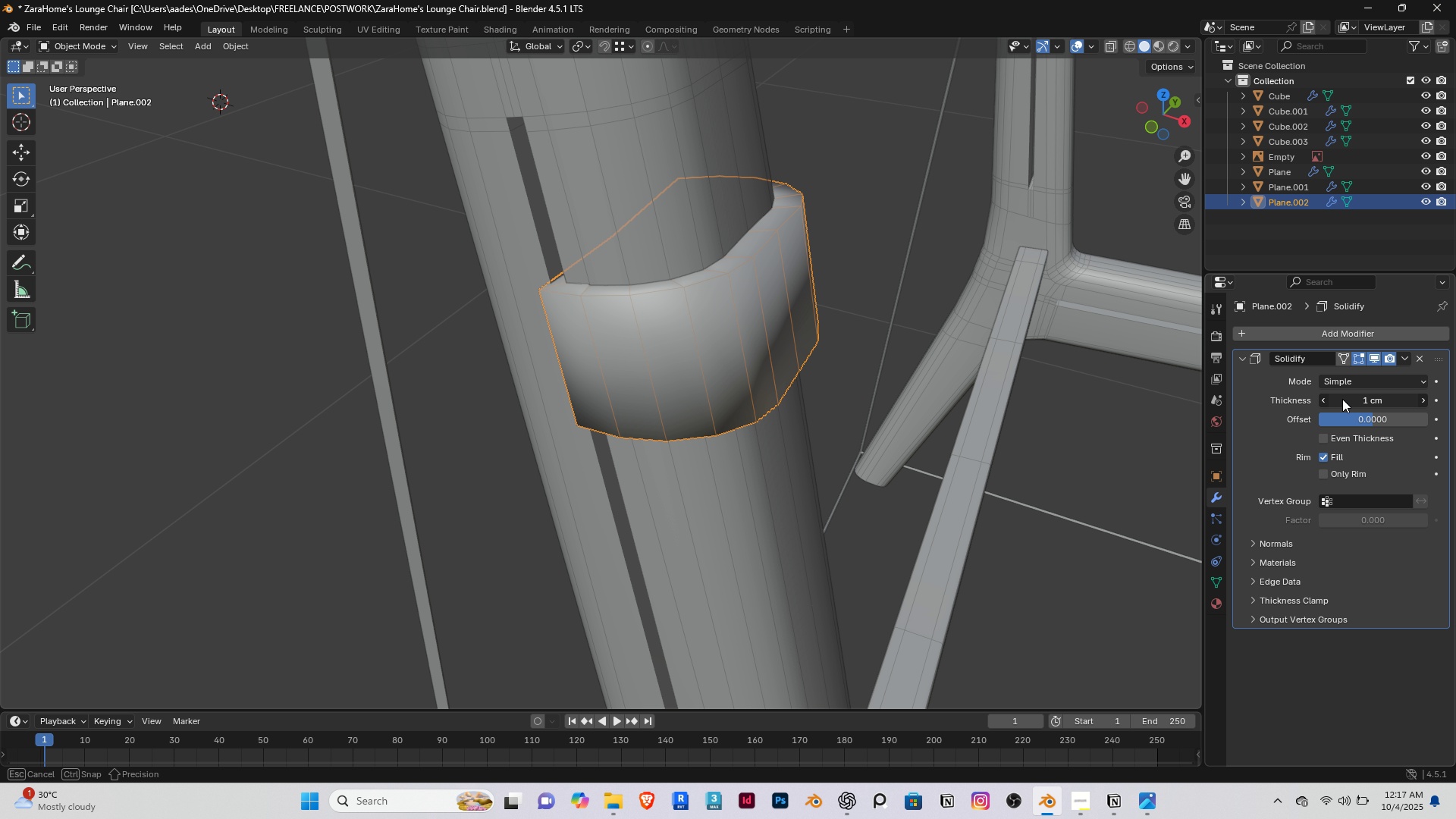 
double_click([1342, 399])
 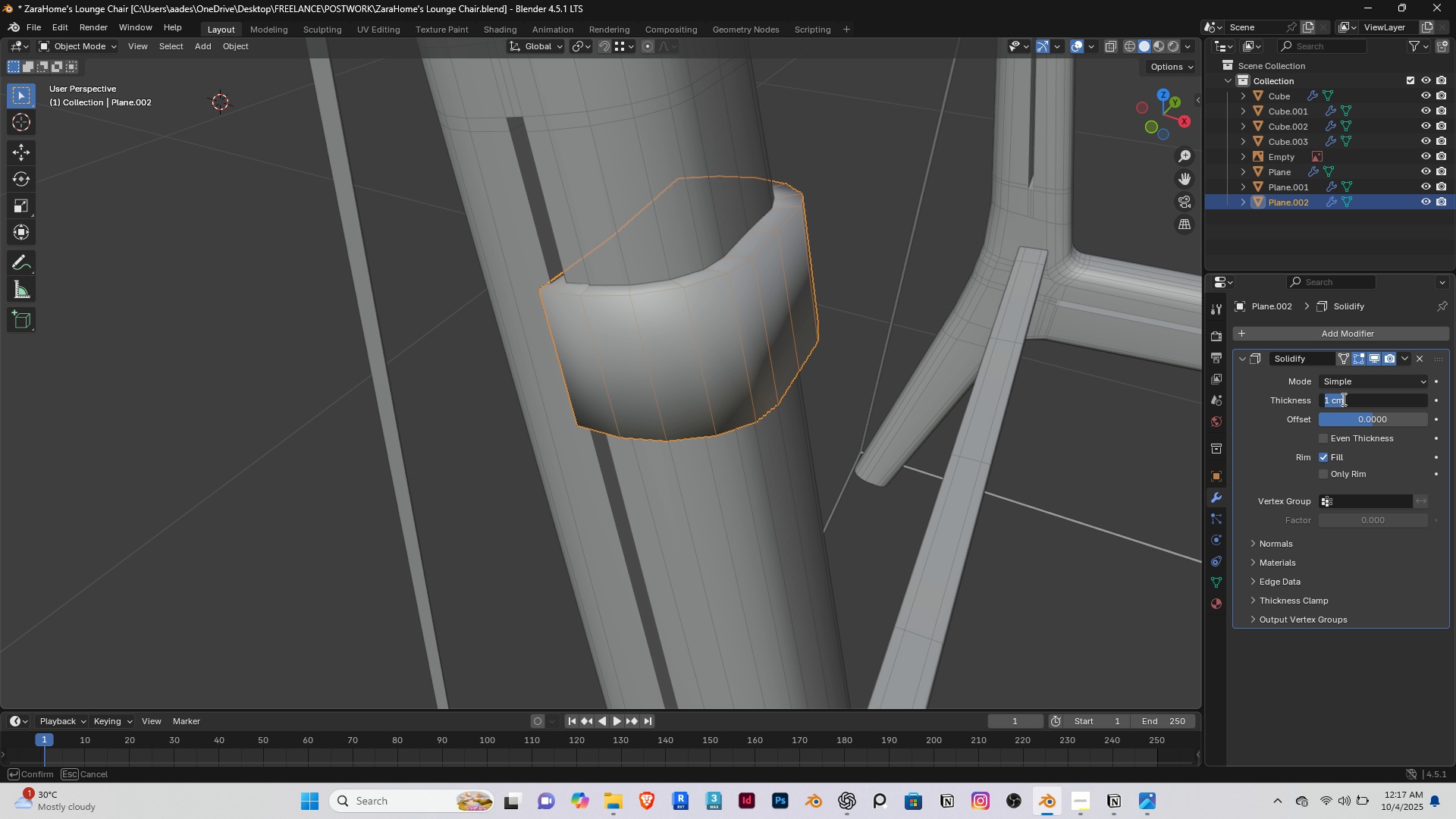 
key(Period)
 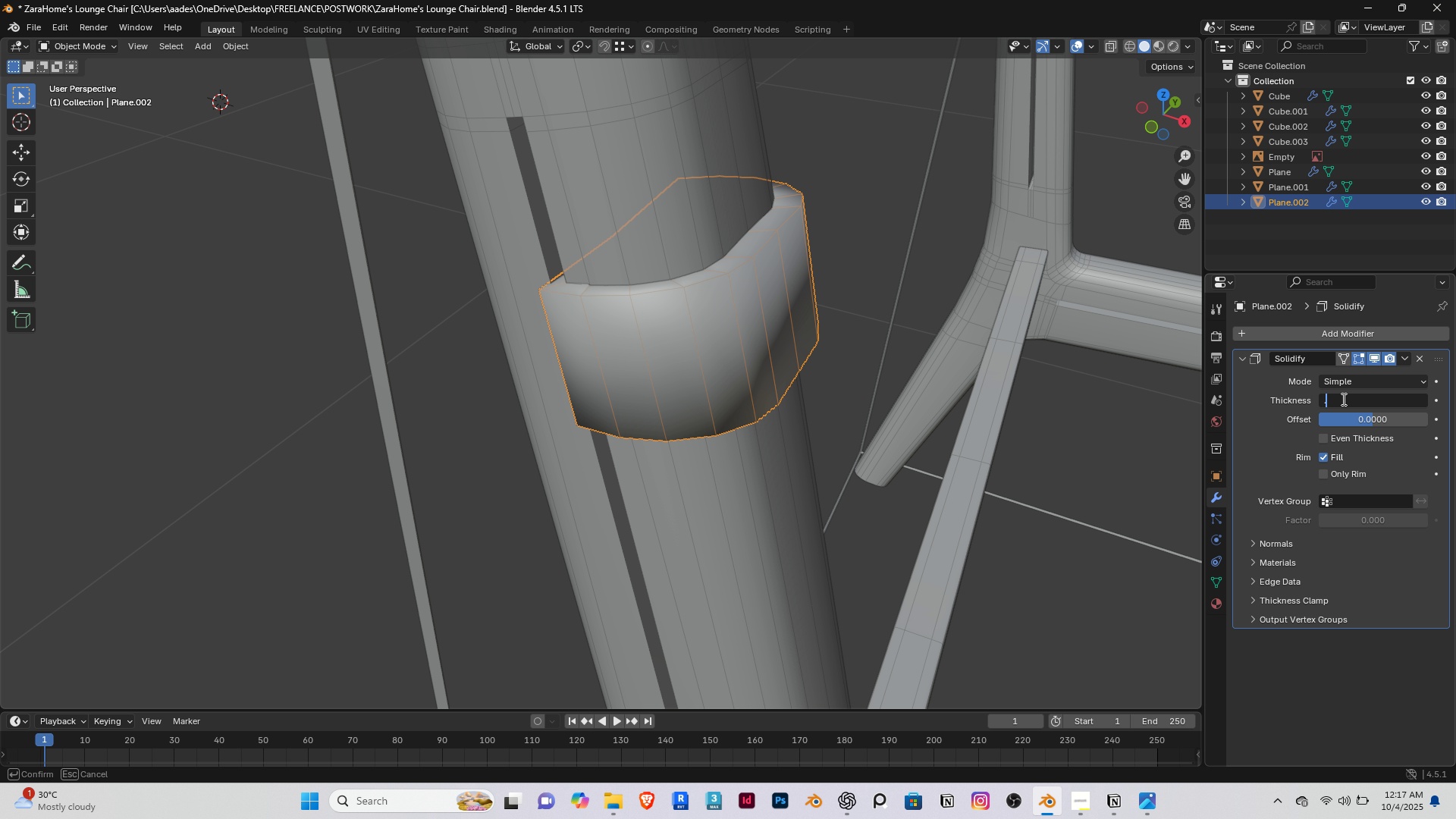 
key(1)
 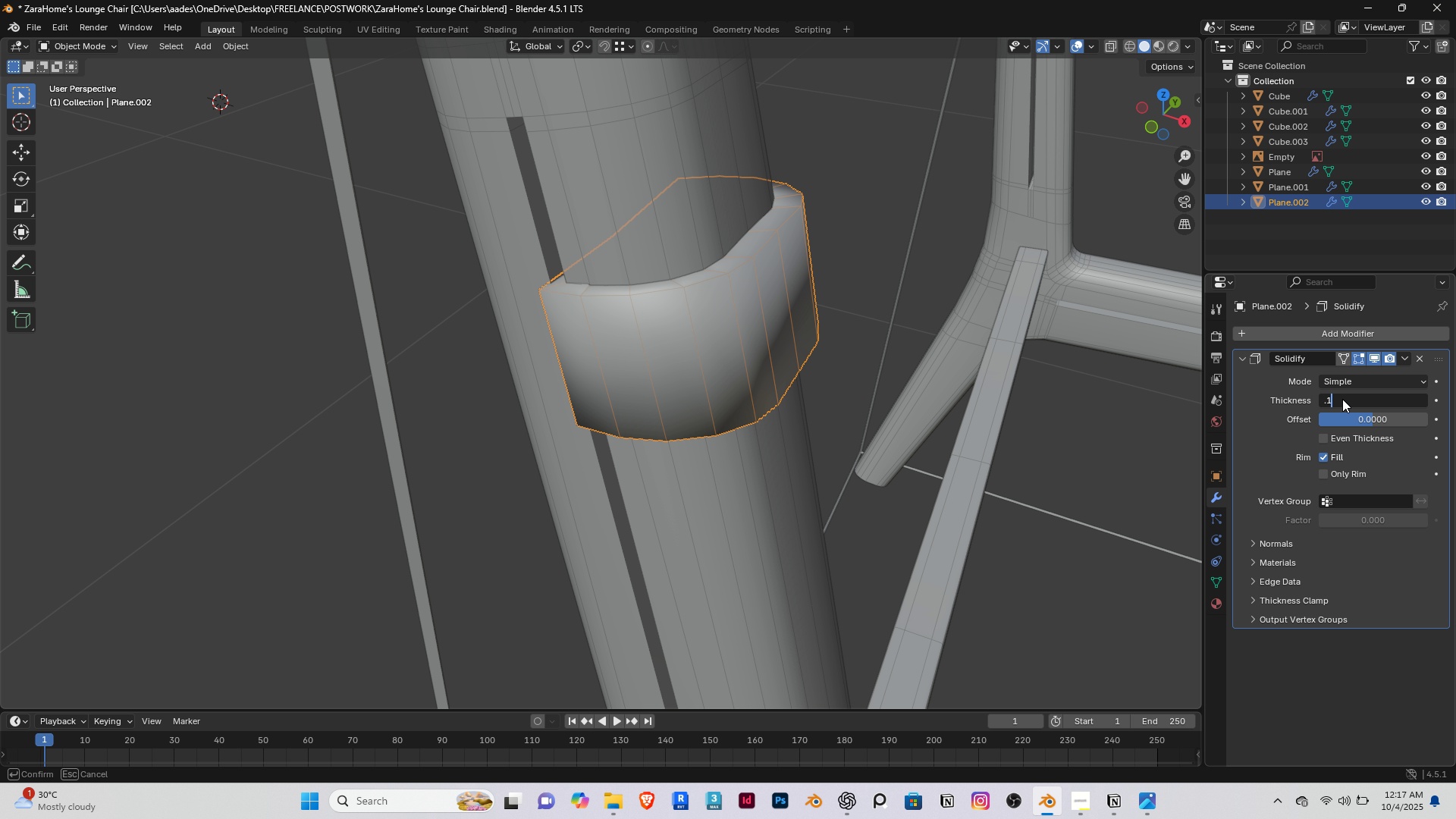 
key(Enter)
 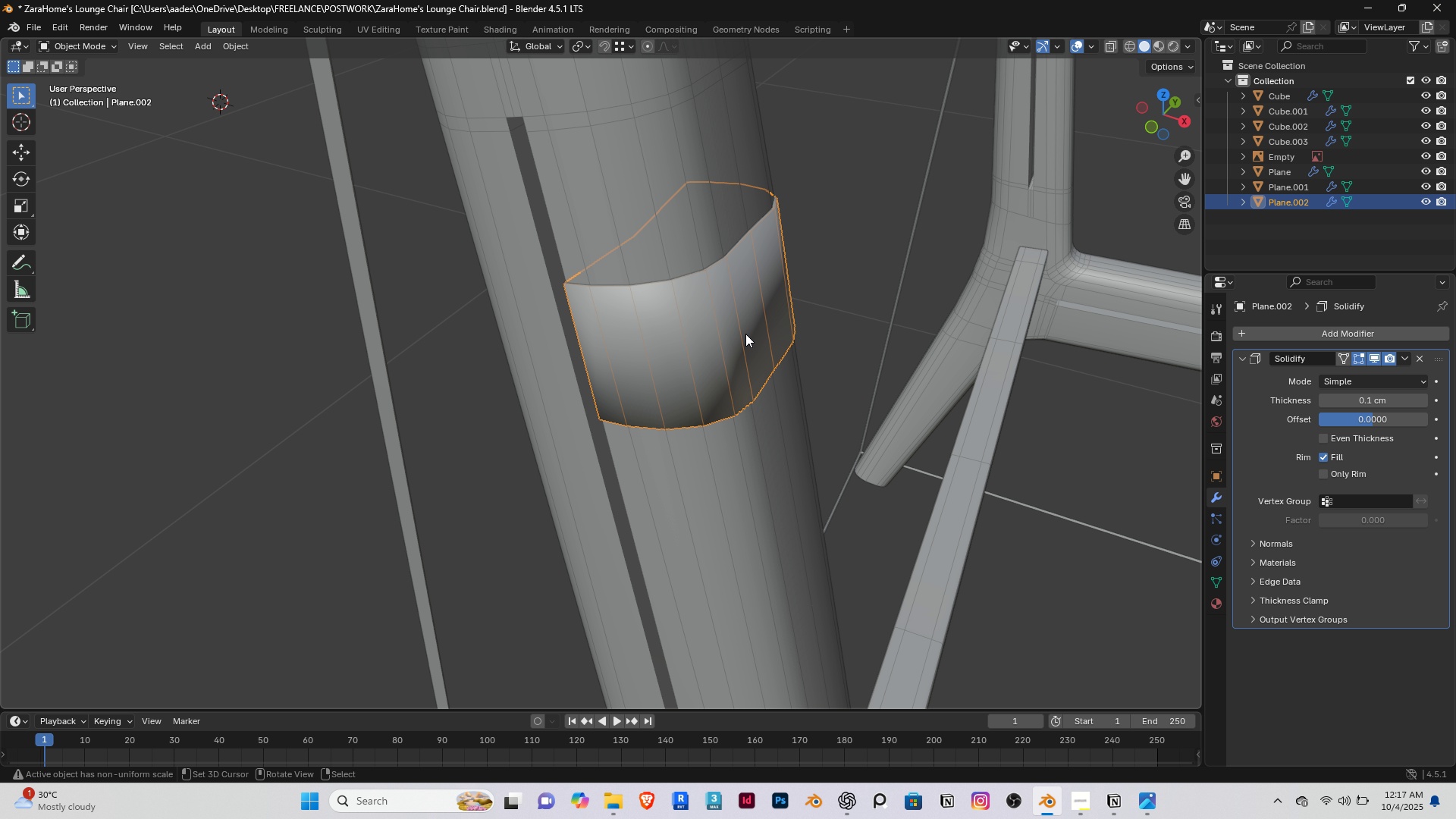 
type( sha)
 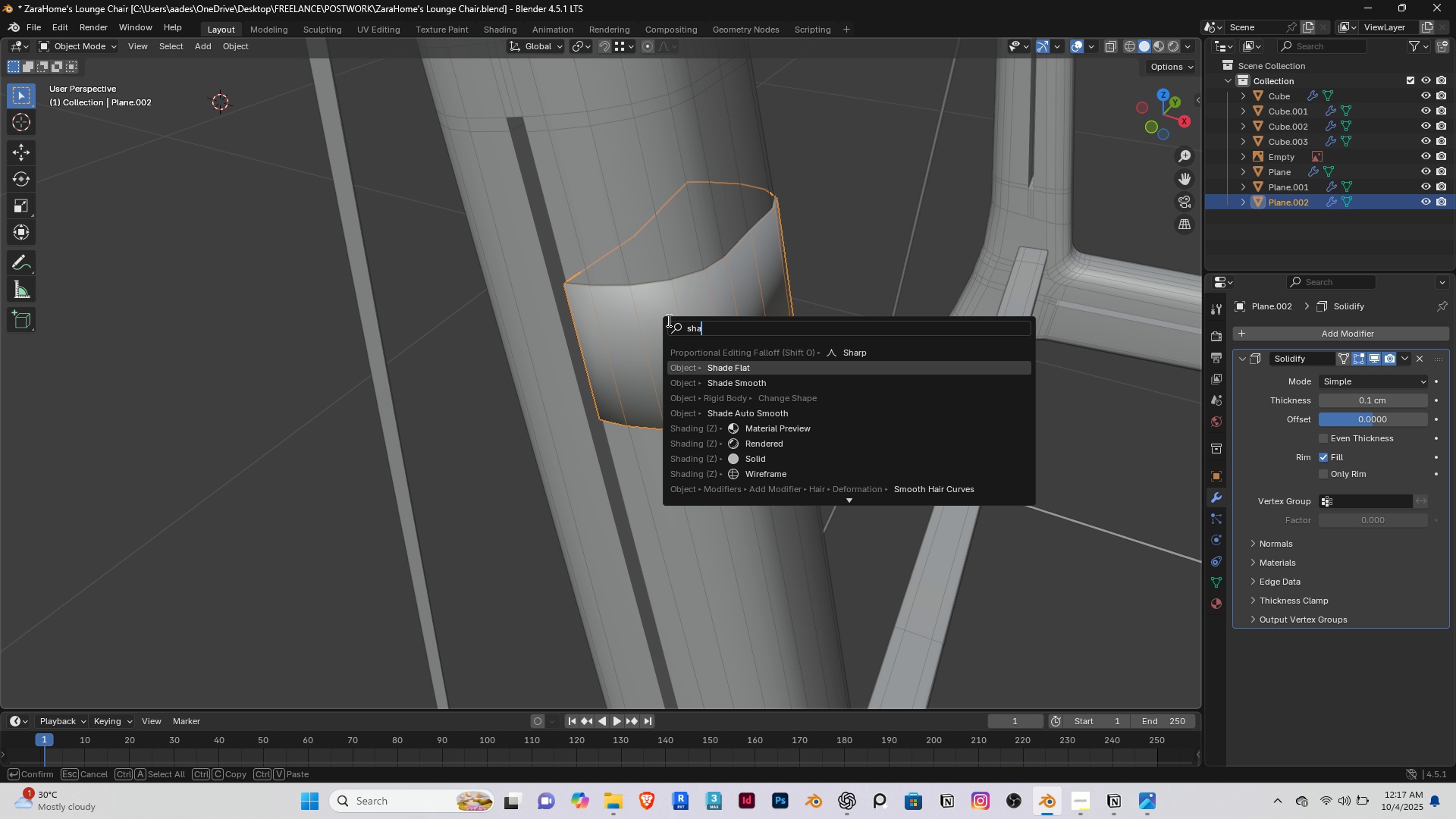 
key(ArrowDown)
 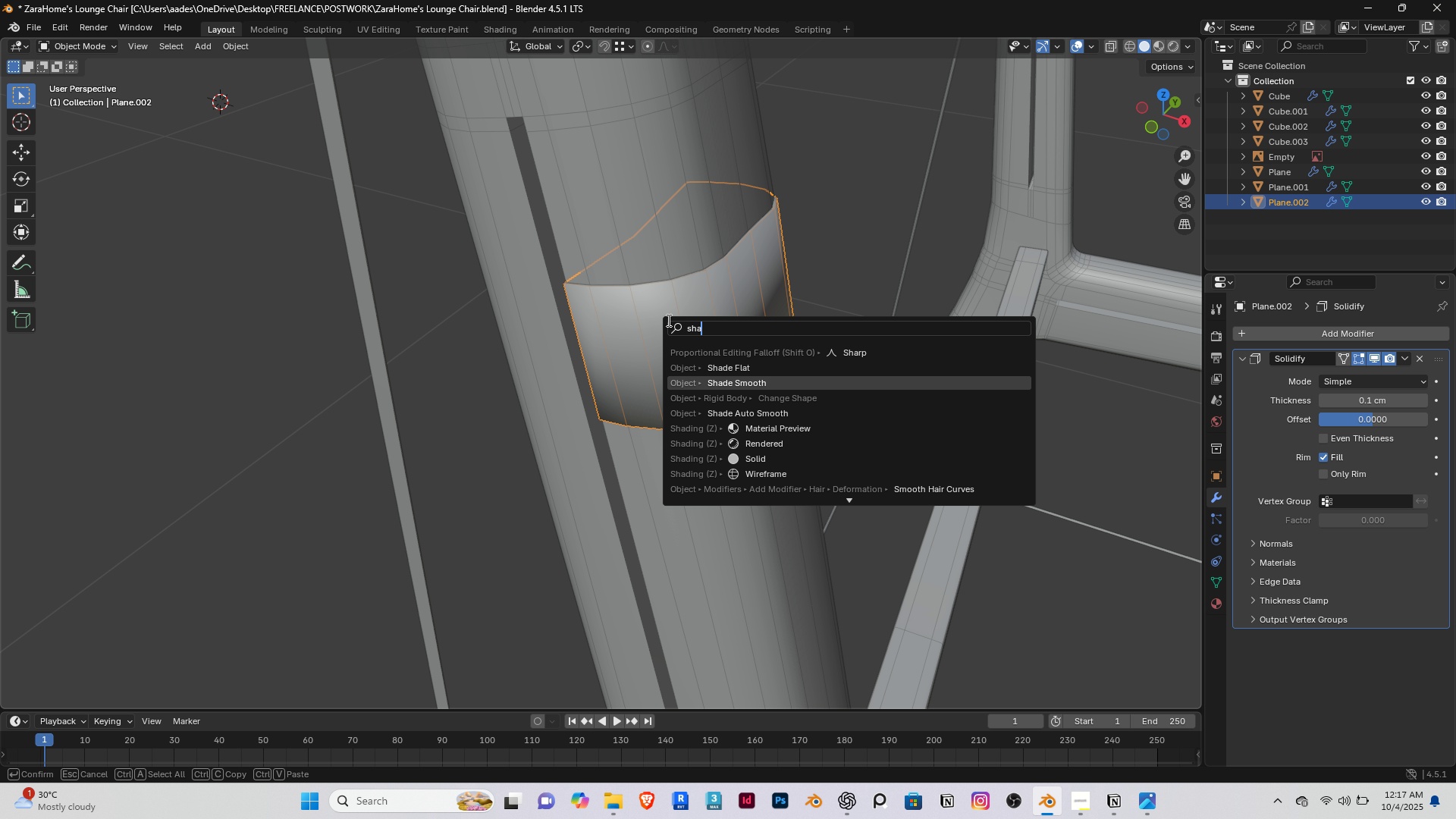 
key(ArrowDown)
 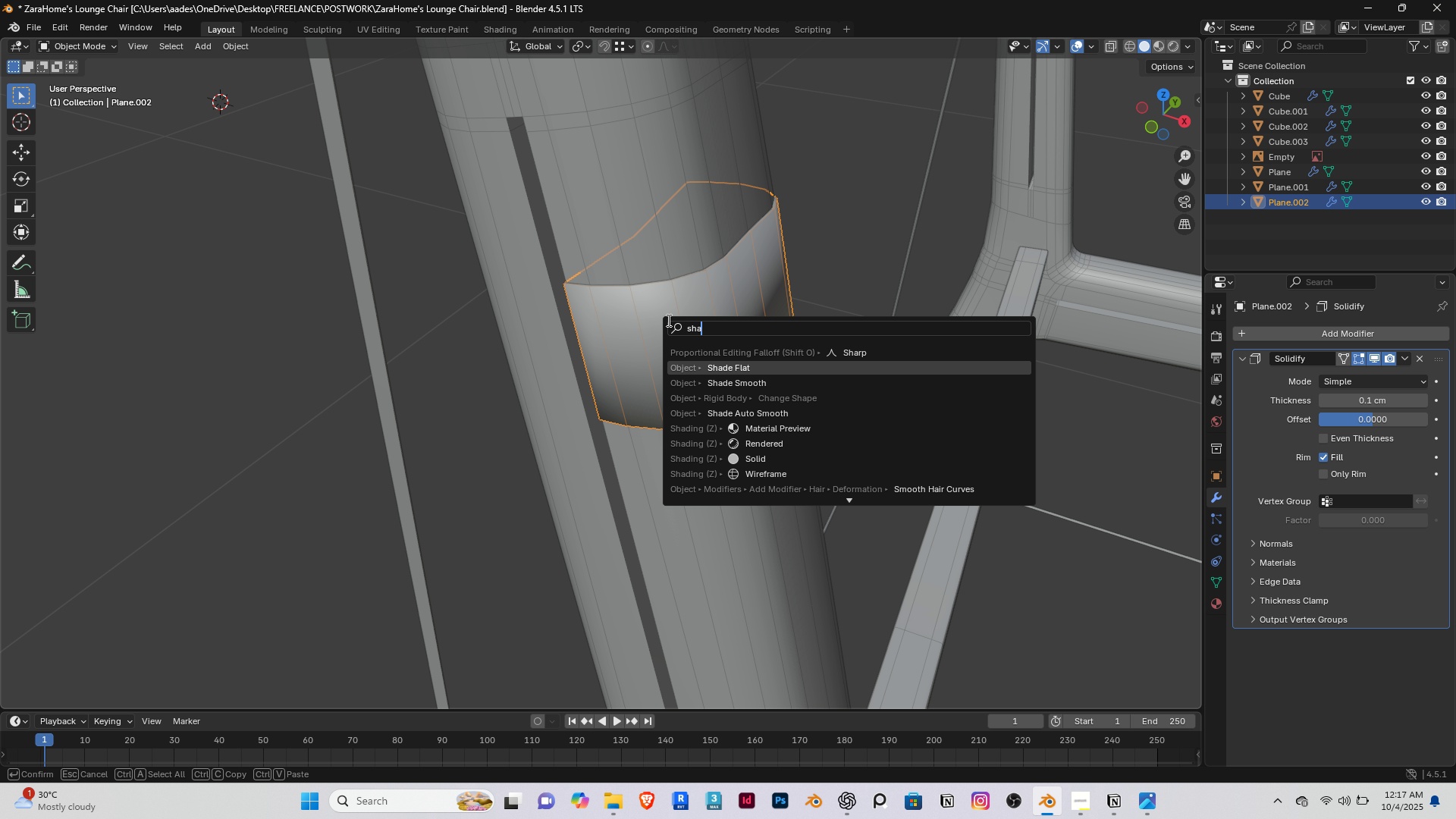 
key(ArrowUp)
 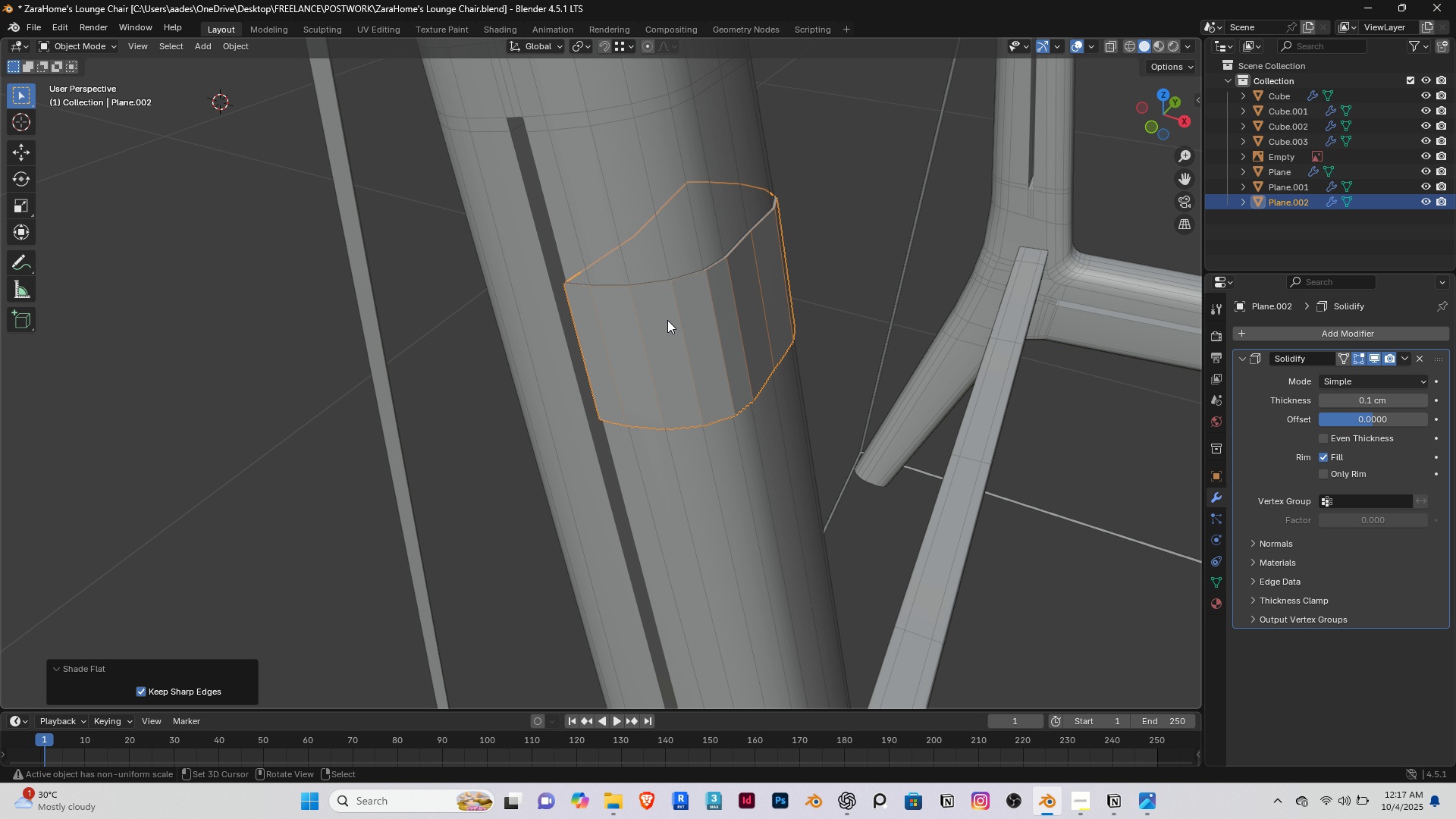 
key(Enter)
 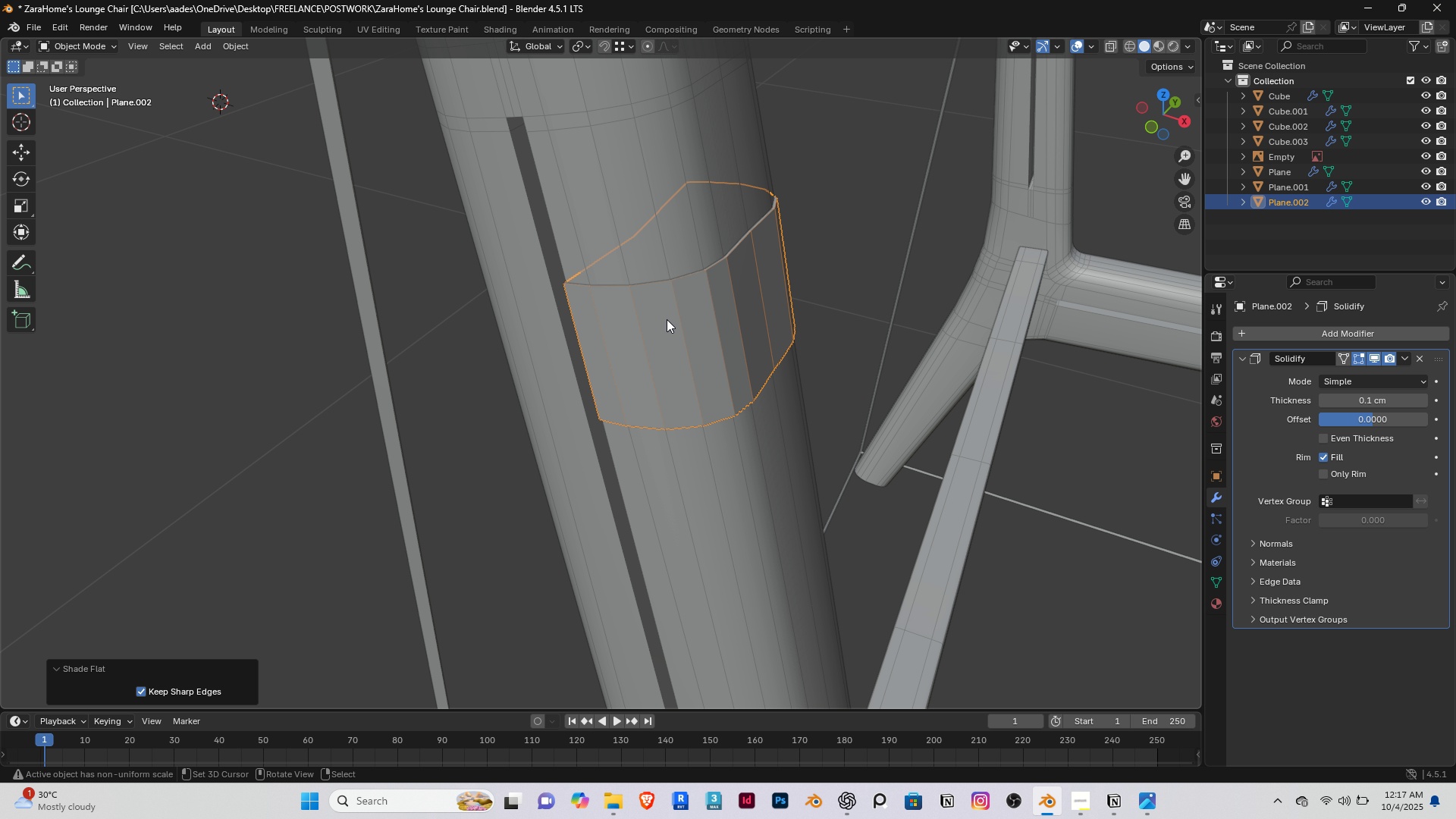 
scroll: coordinate [645, 306], scroll_direction: up, amount: 2.0
 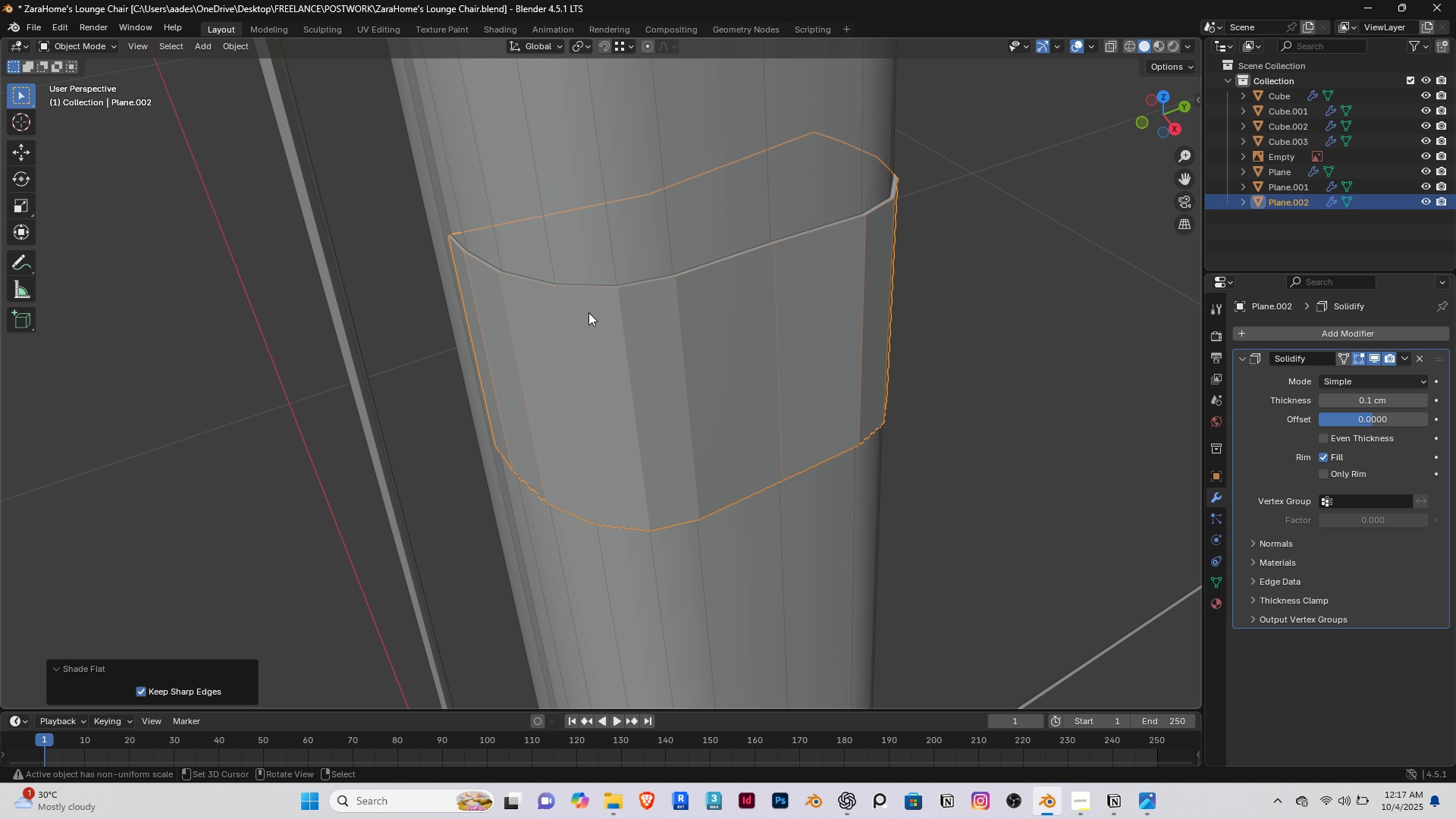 
wait(8.69)
 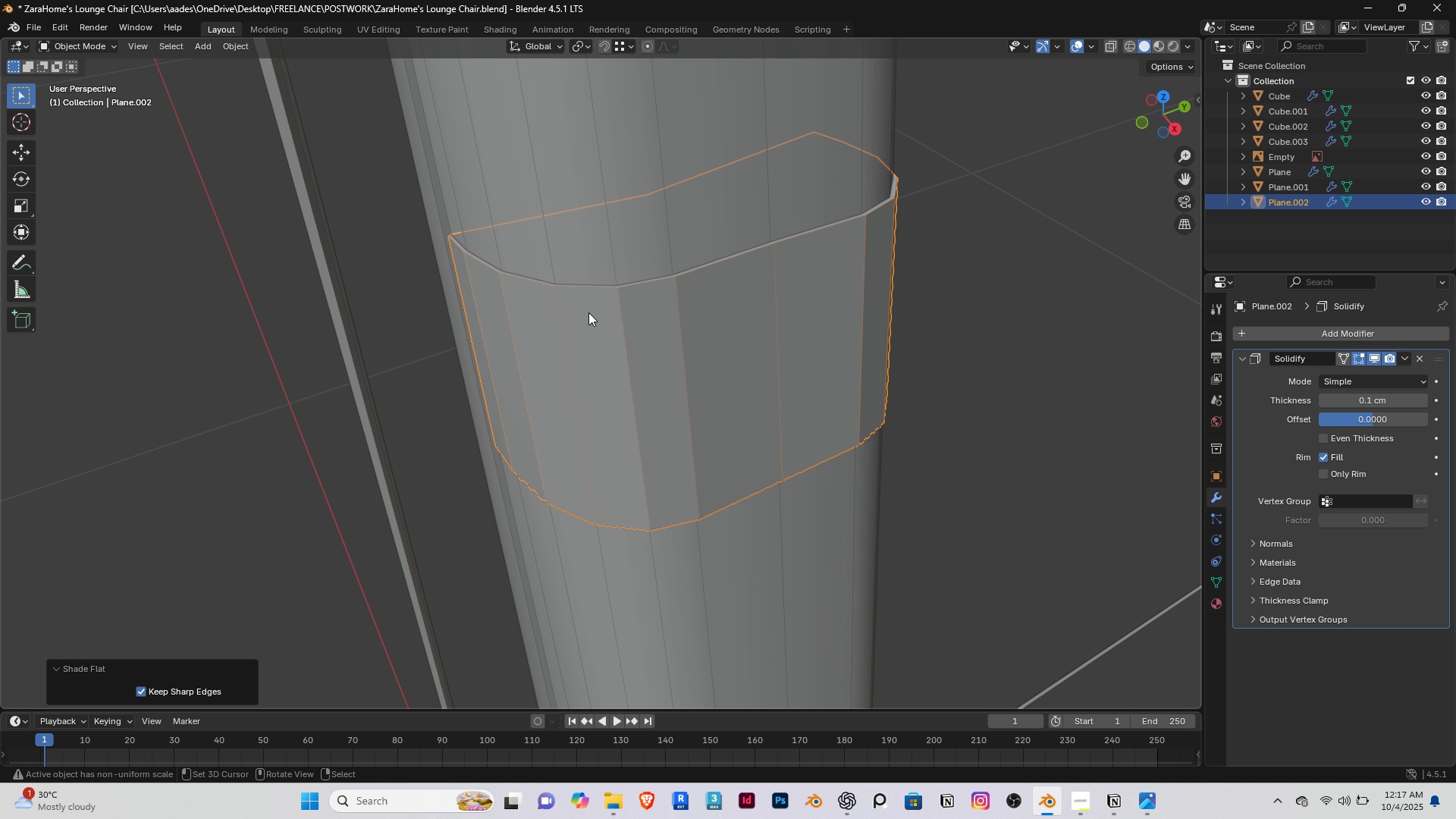 
middle_click([661, 249])
 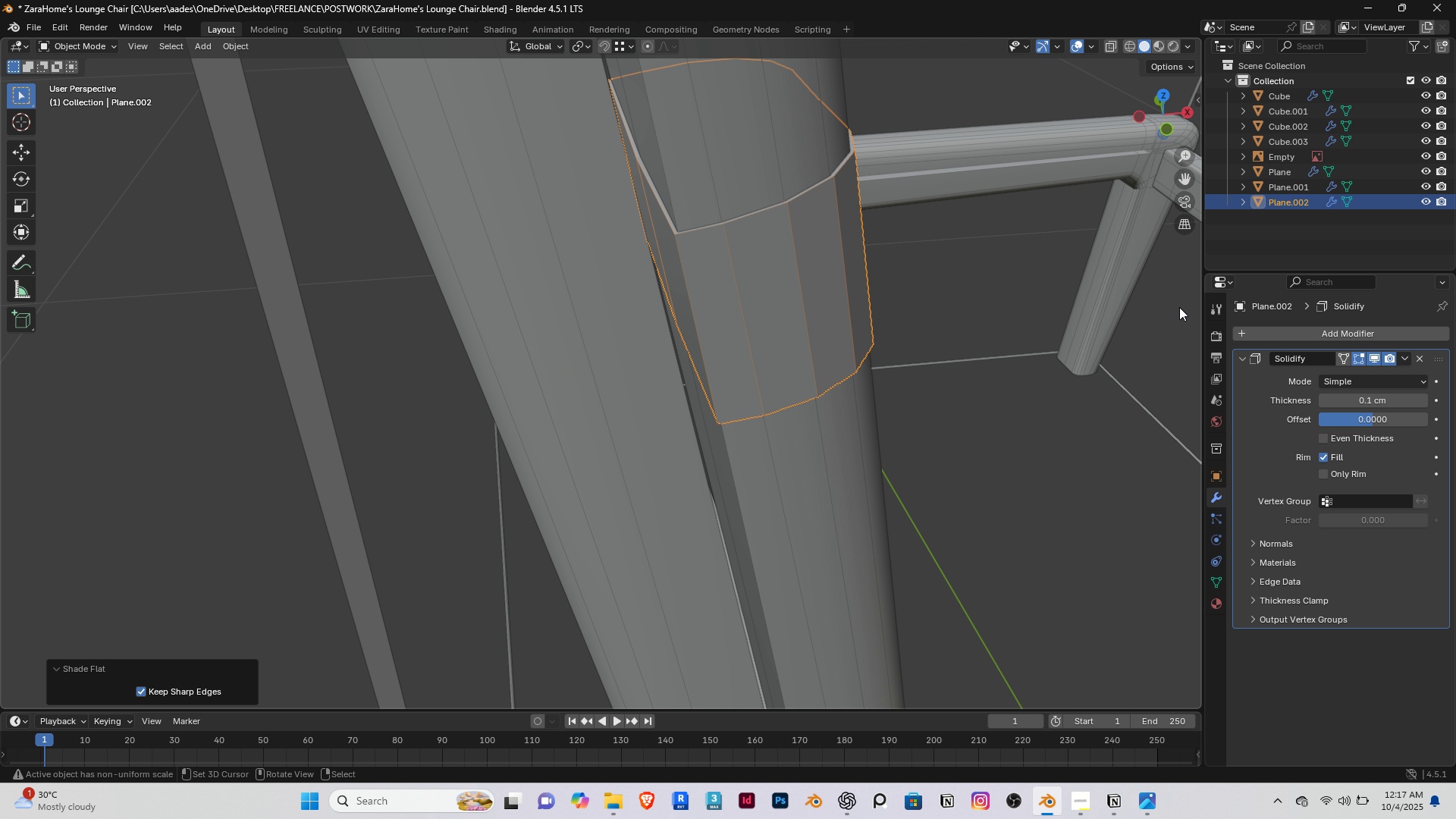 
left_click([1290, 327])
 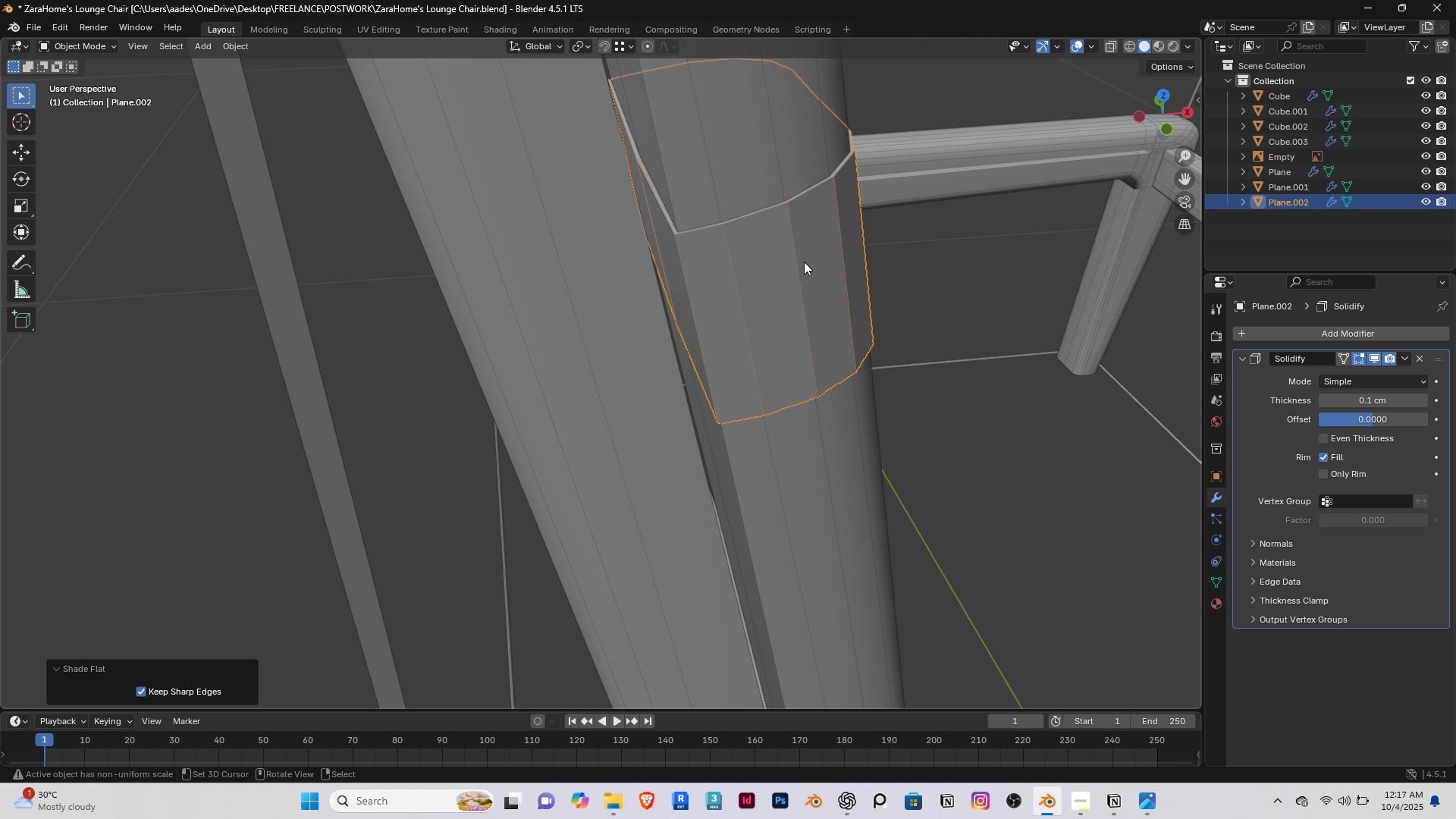 
key(Control+1)
 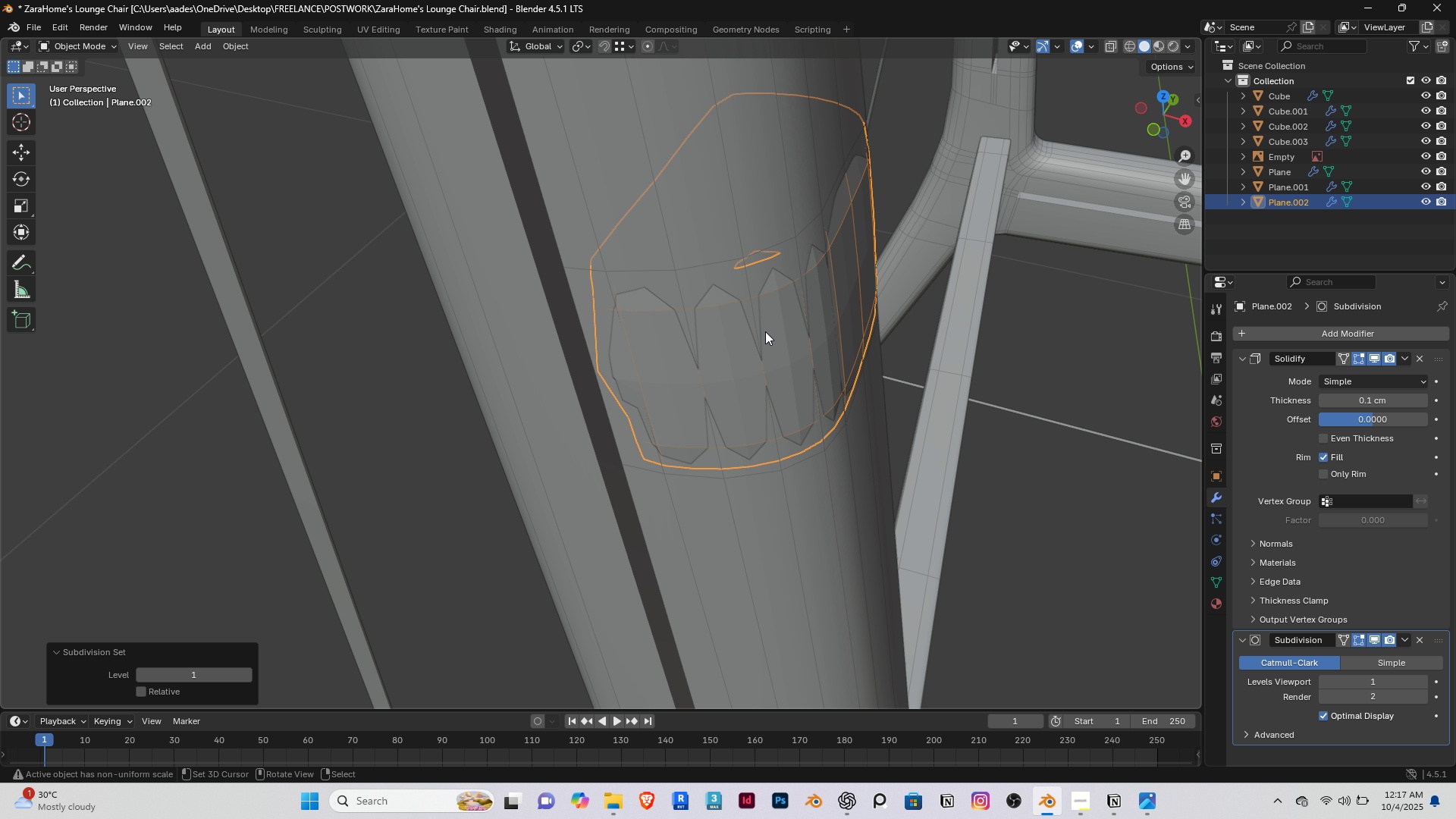 
key(Tab)
 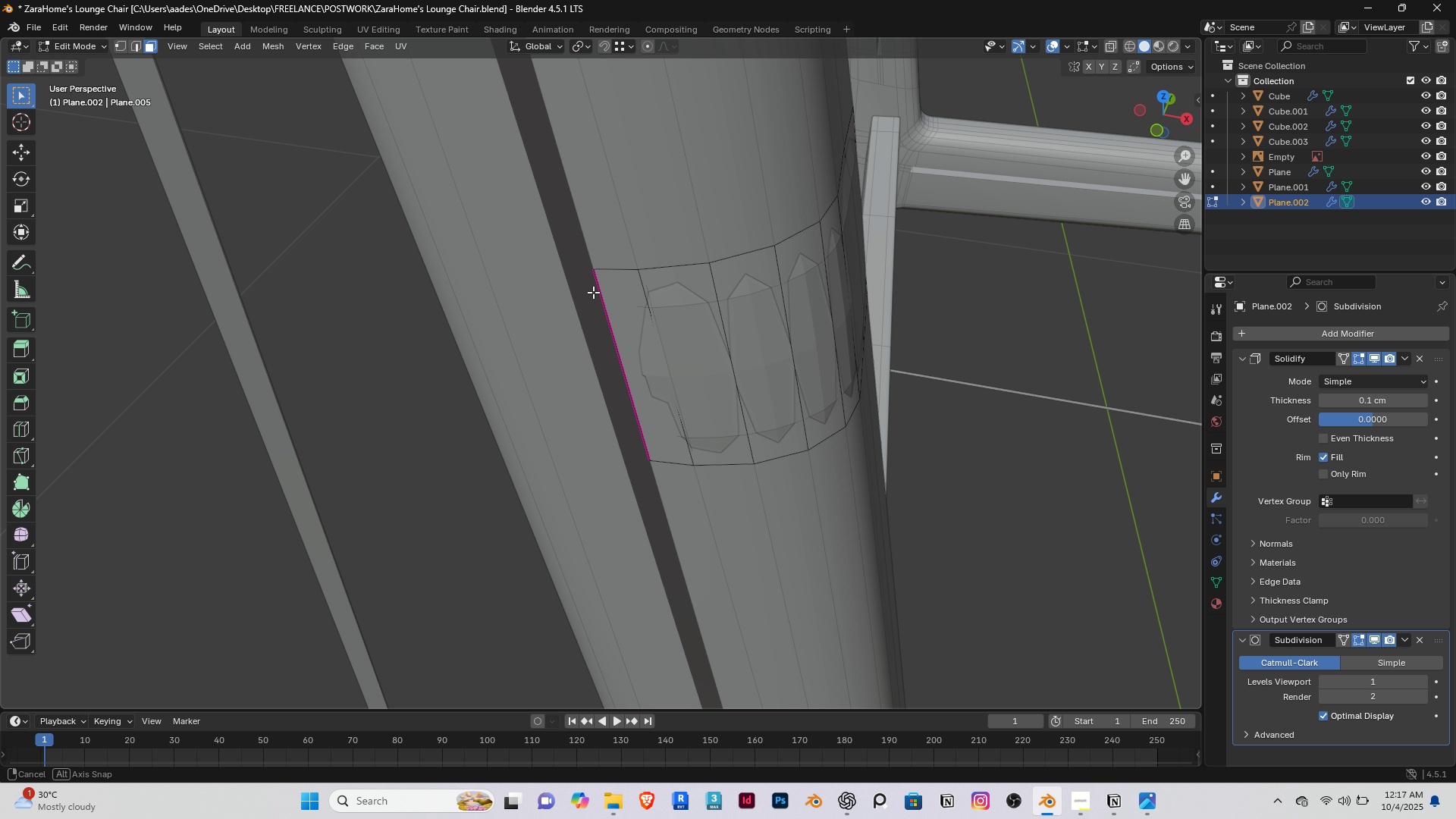 
scroll: coordinate [635, 303], scroll_direction: up, amount: 2.0
 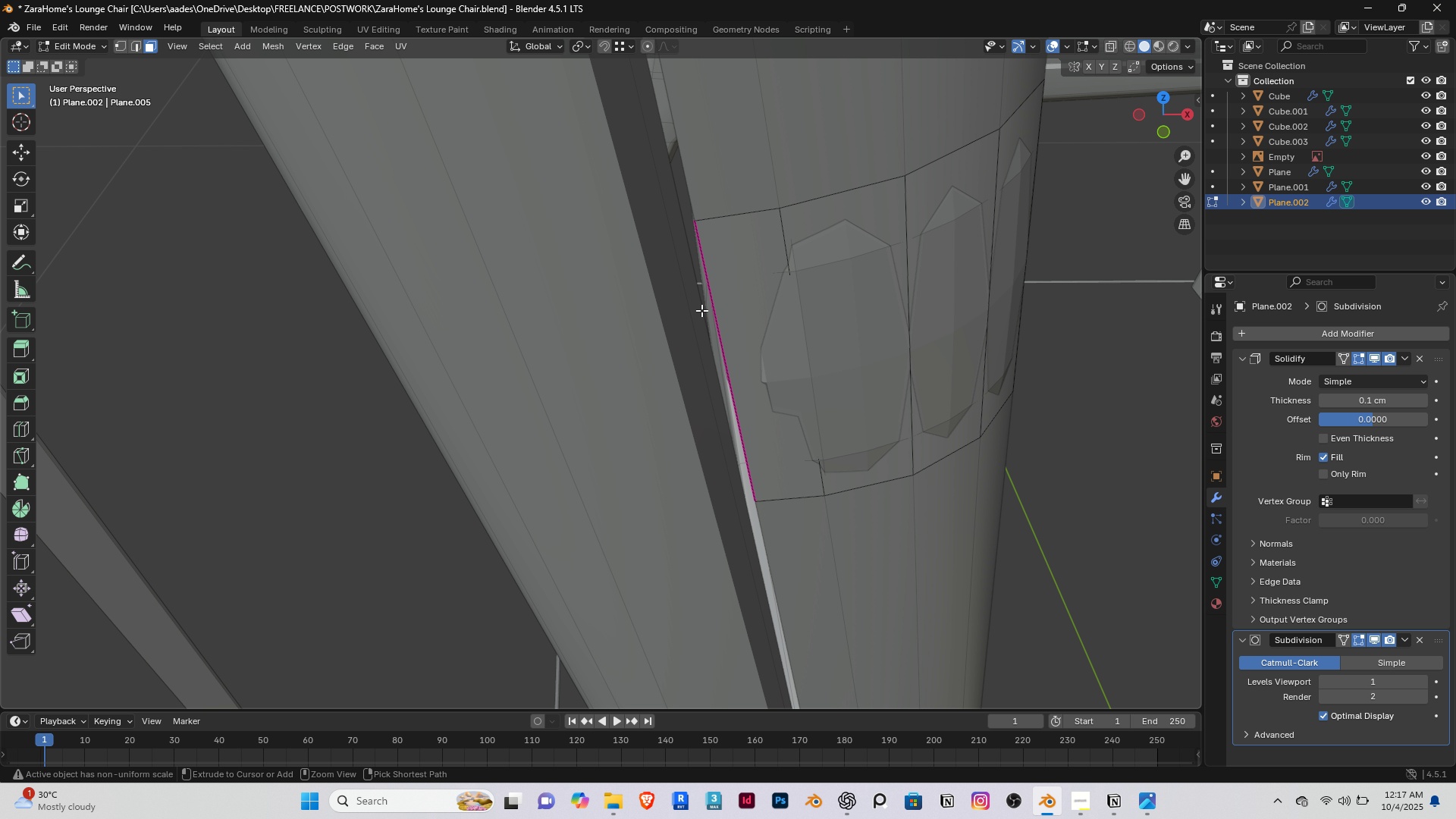 
key(Control+R)
 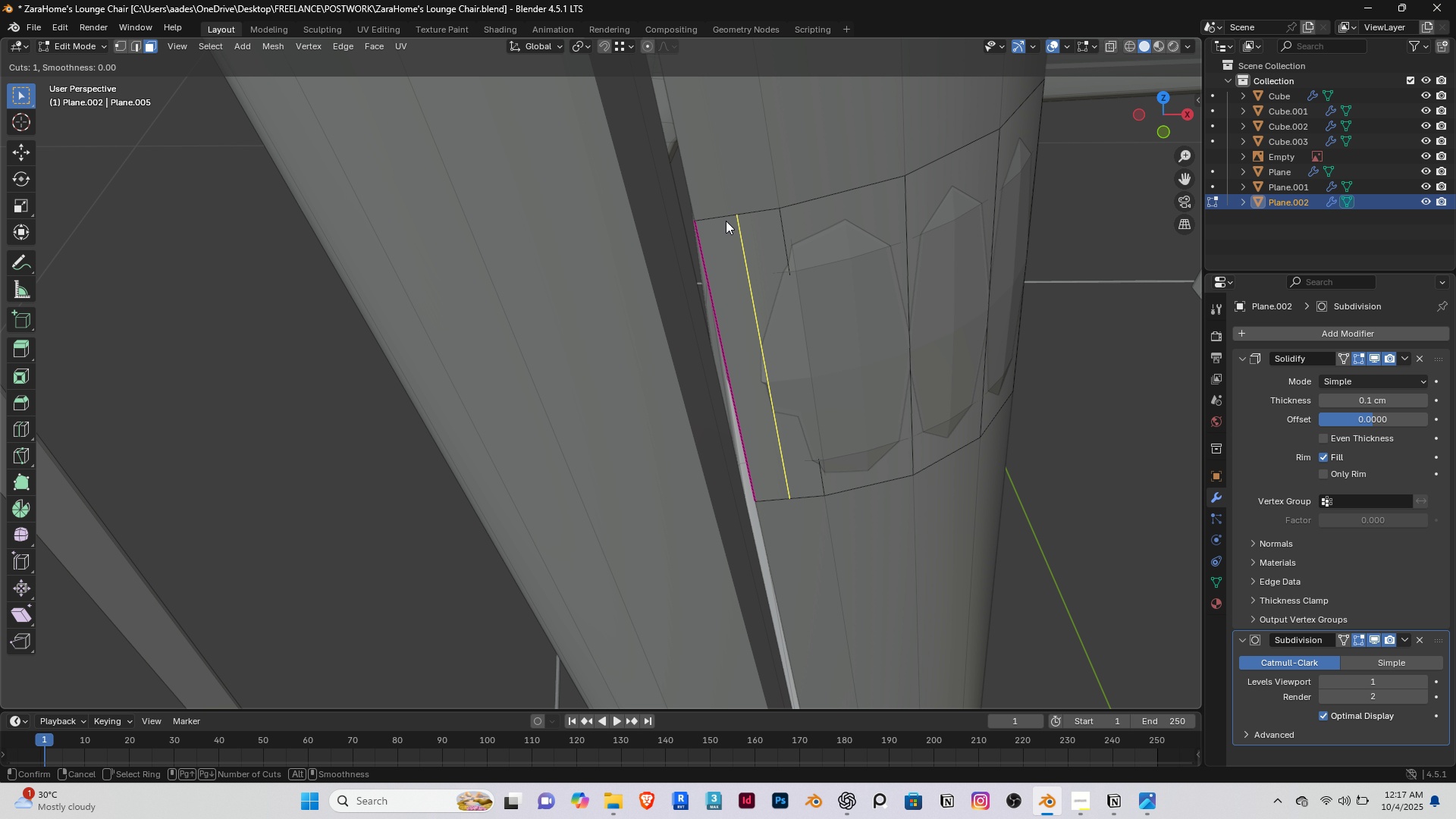 
left_click([726, 221])
 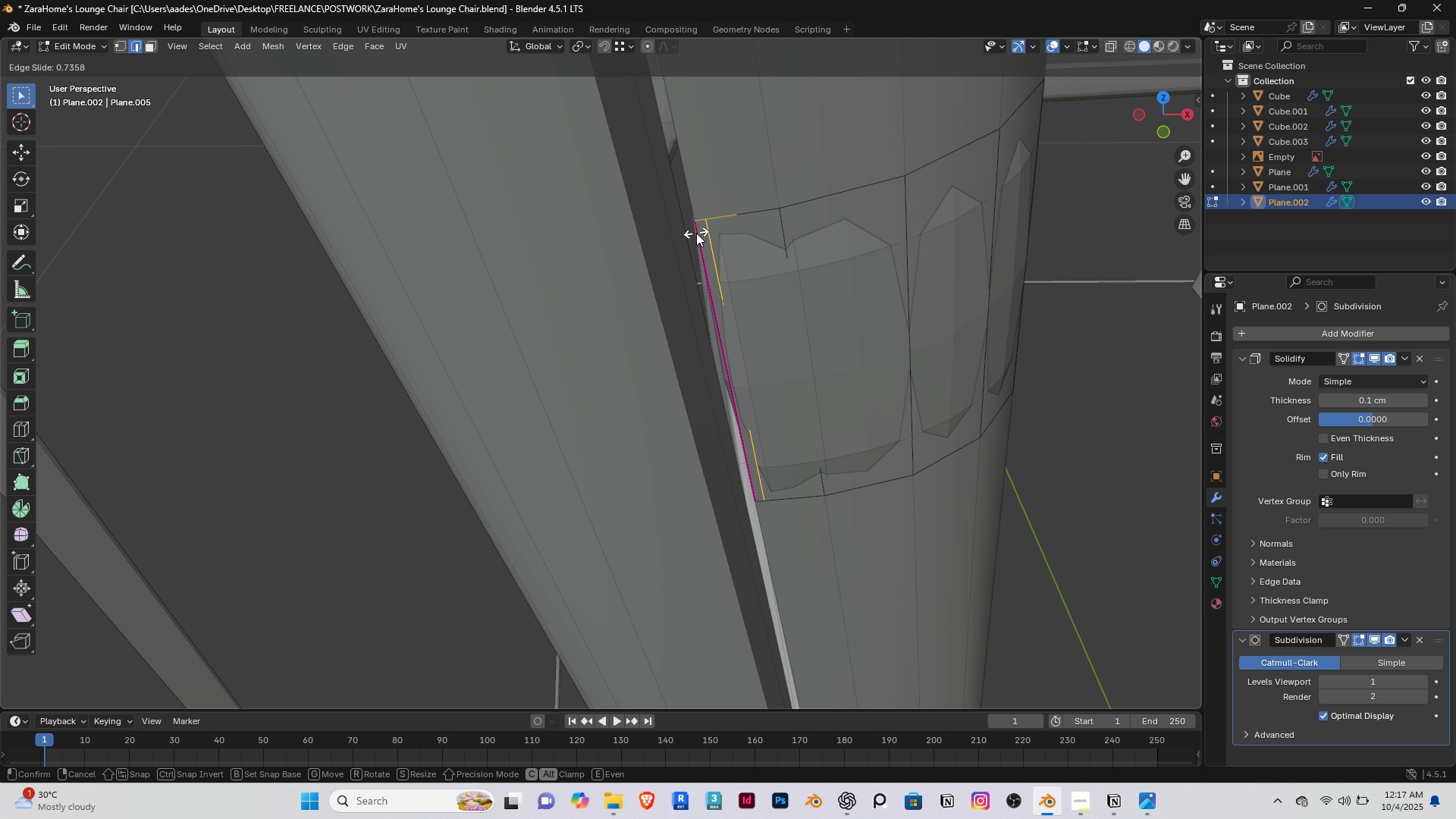 
right_click([696, 233])
 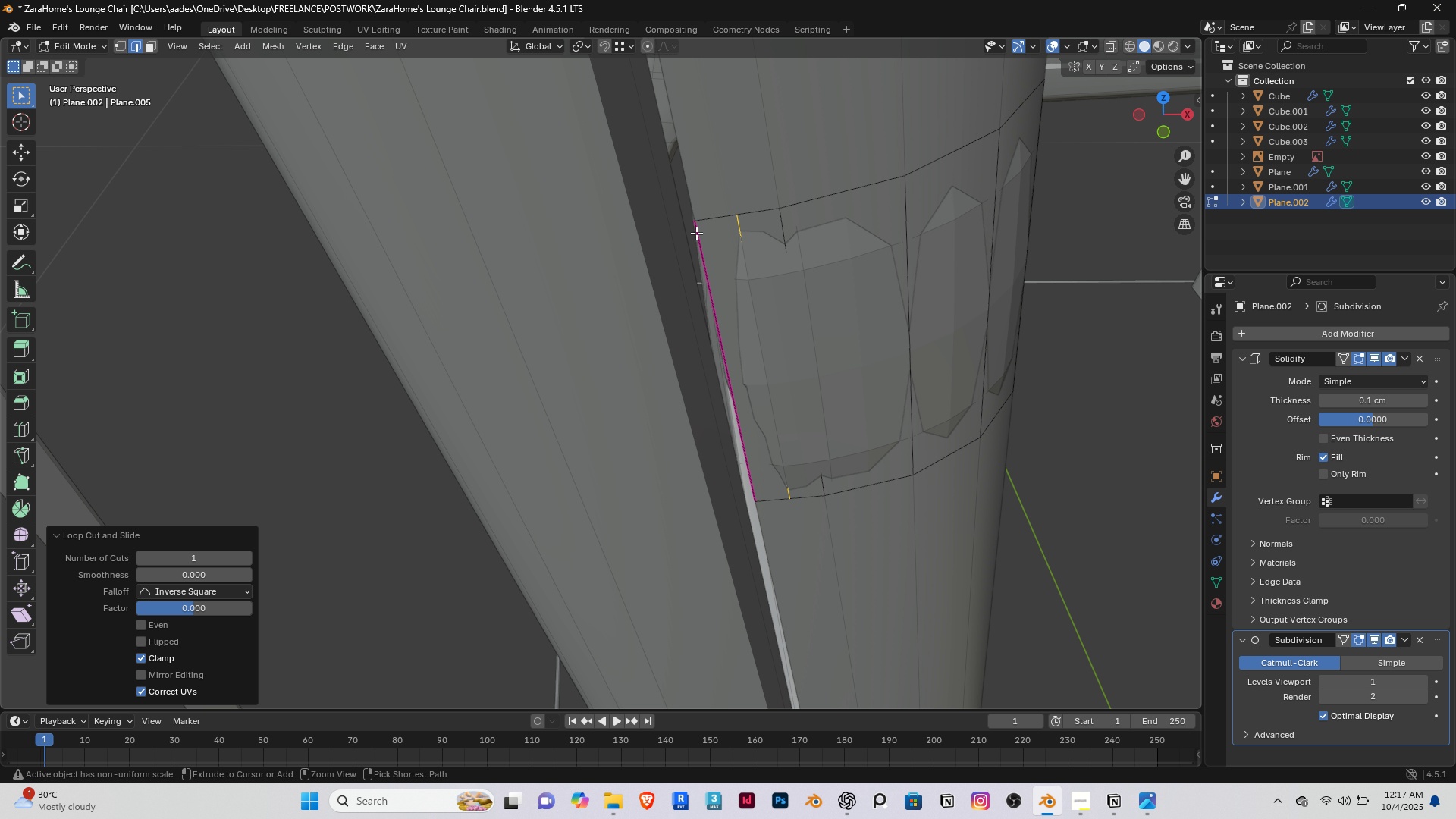 
key(Control+Z)
 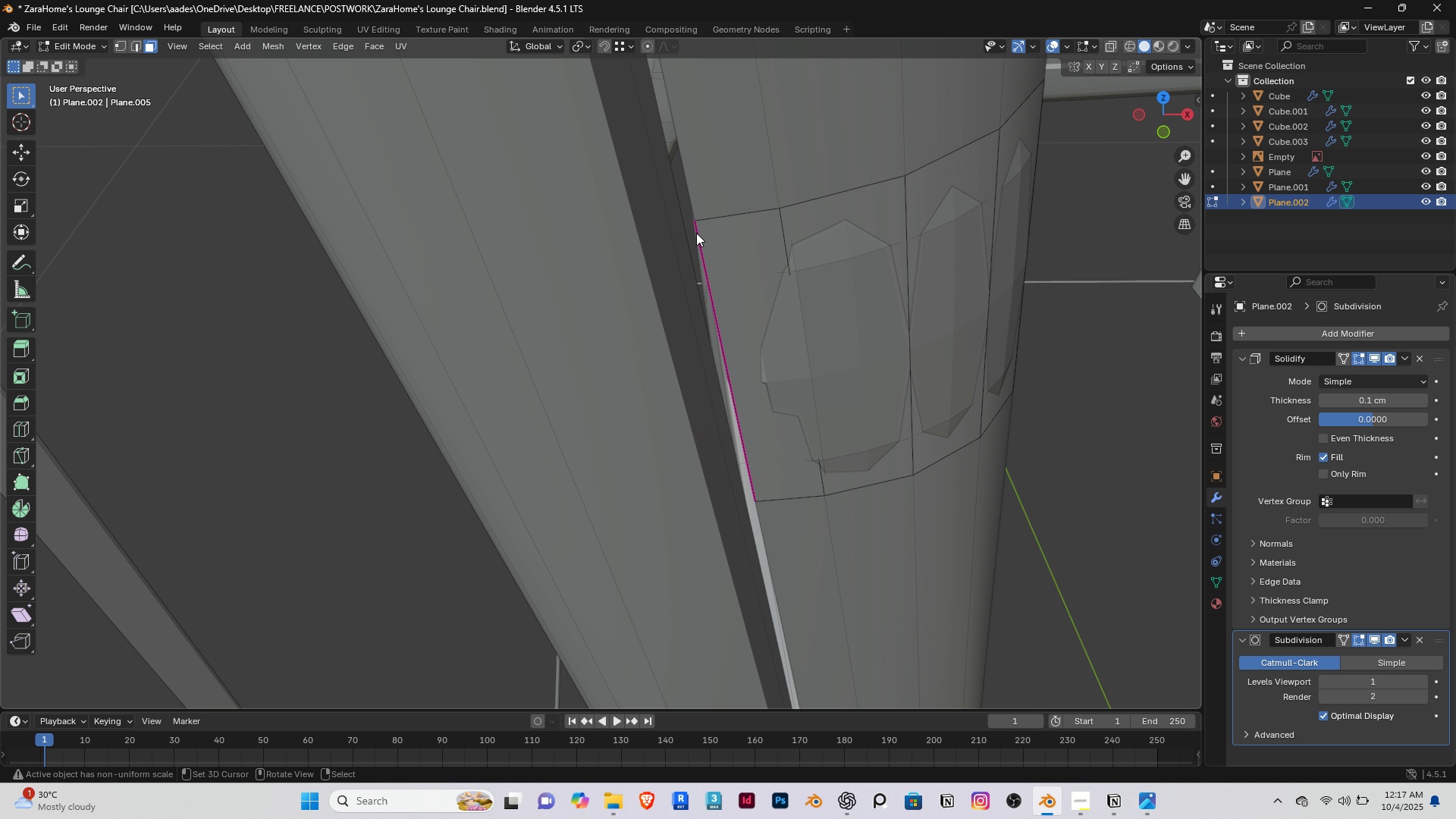 
key(Tab)
 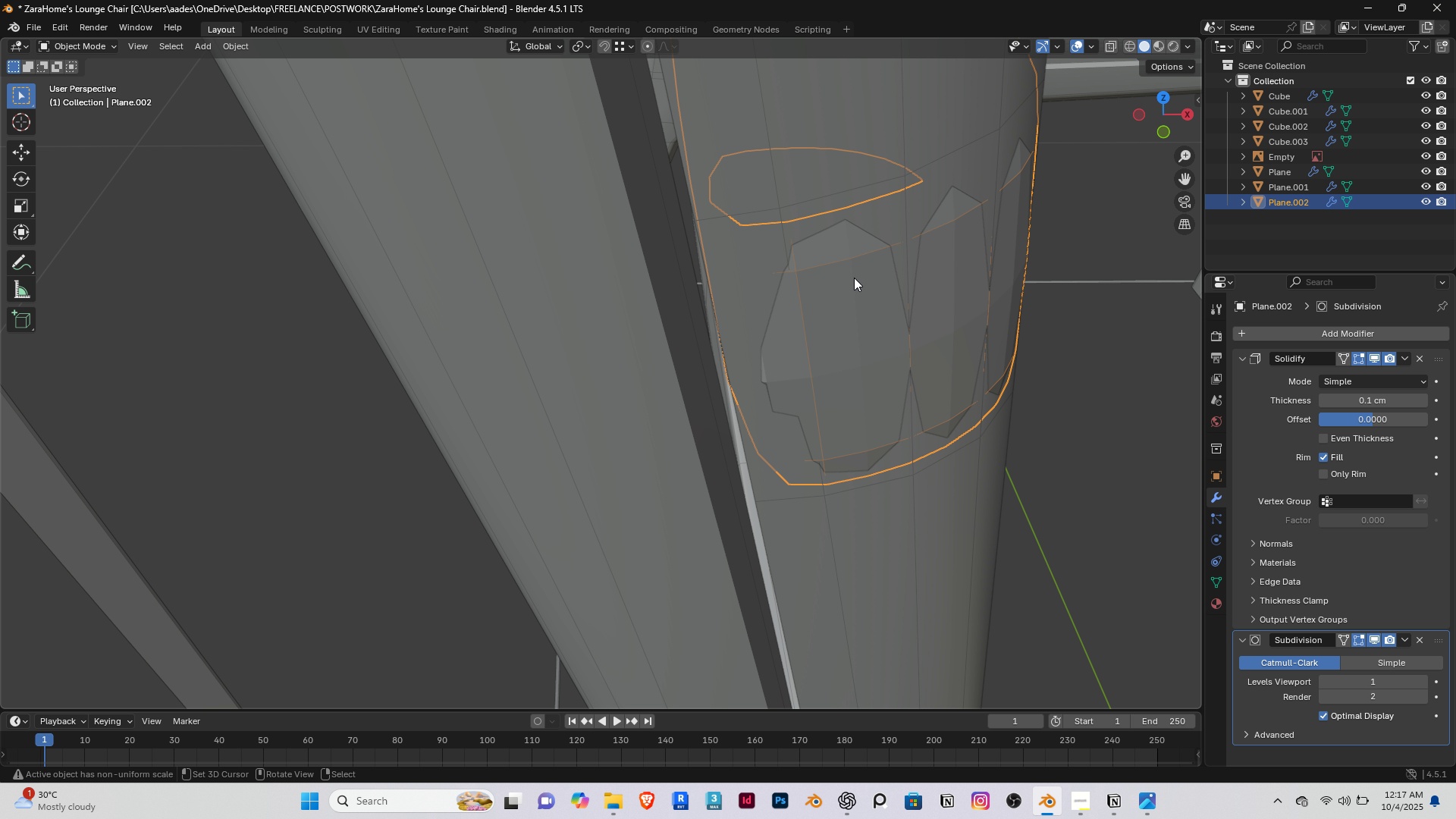 
scroll: coordinate [811, 328], scroll_direction: down, amount: 3.0
 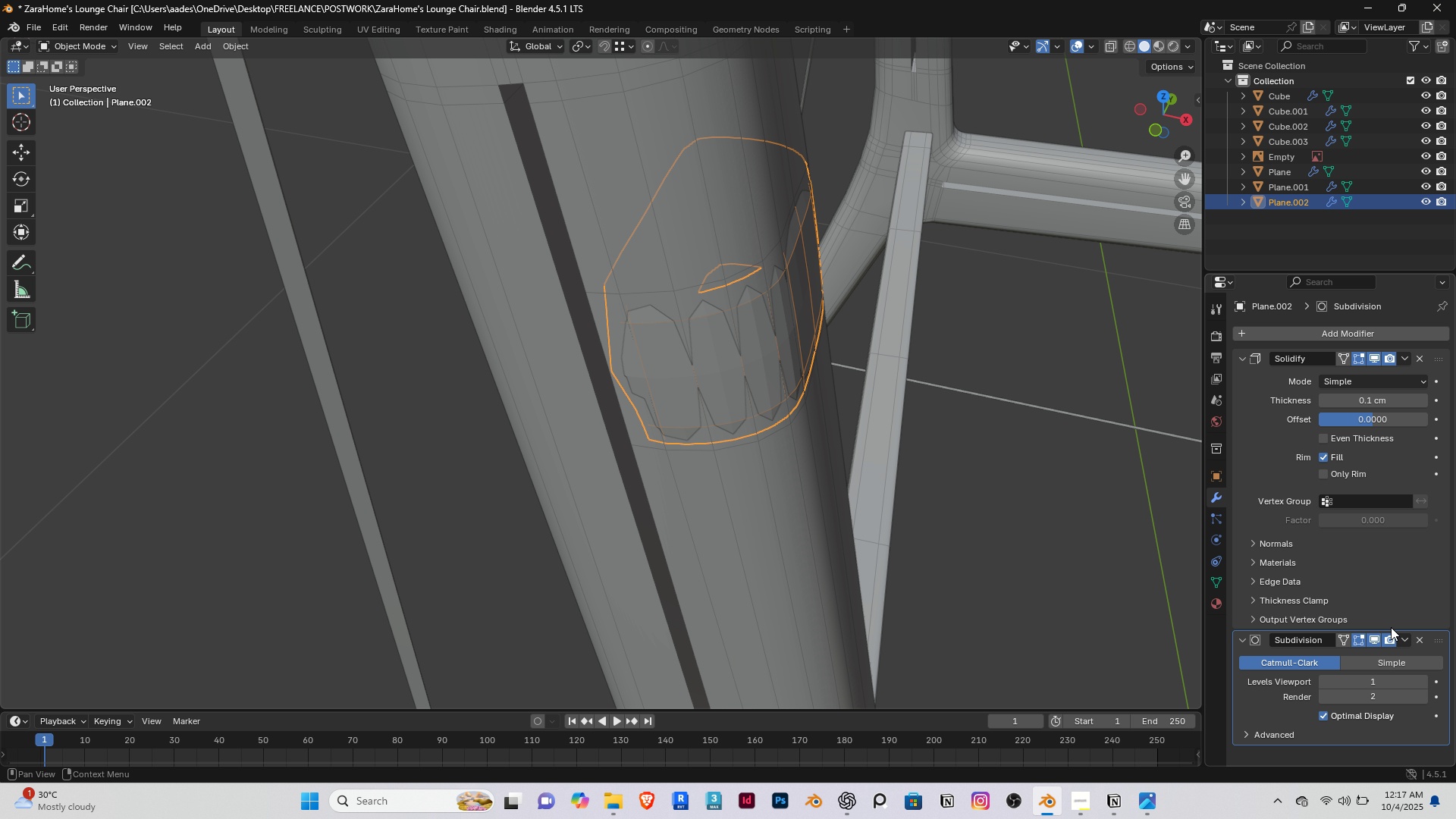 
left_click([1419, 638])
 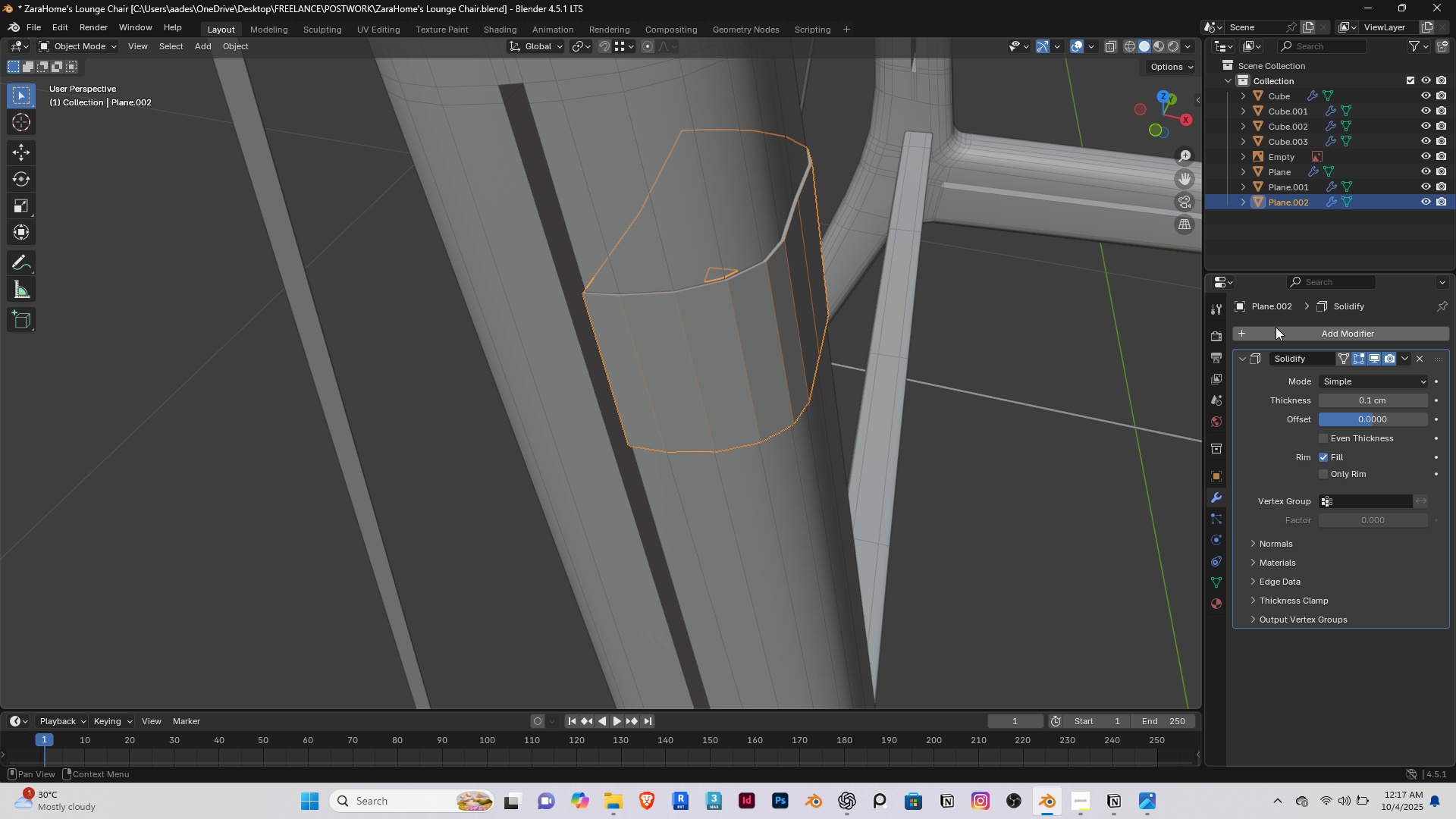 
left_click([1281, 331])
 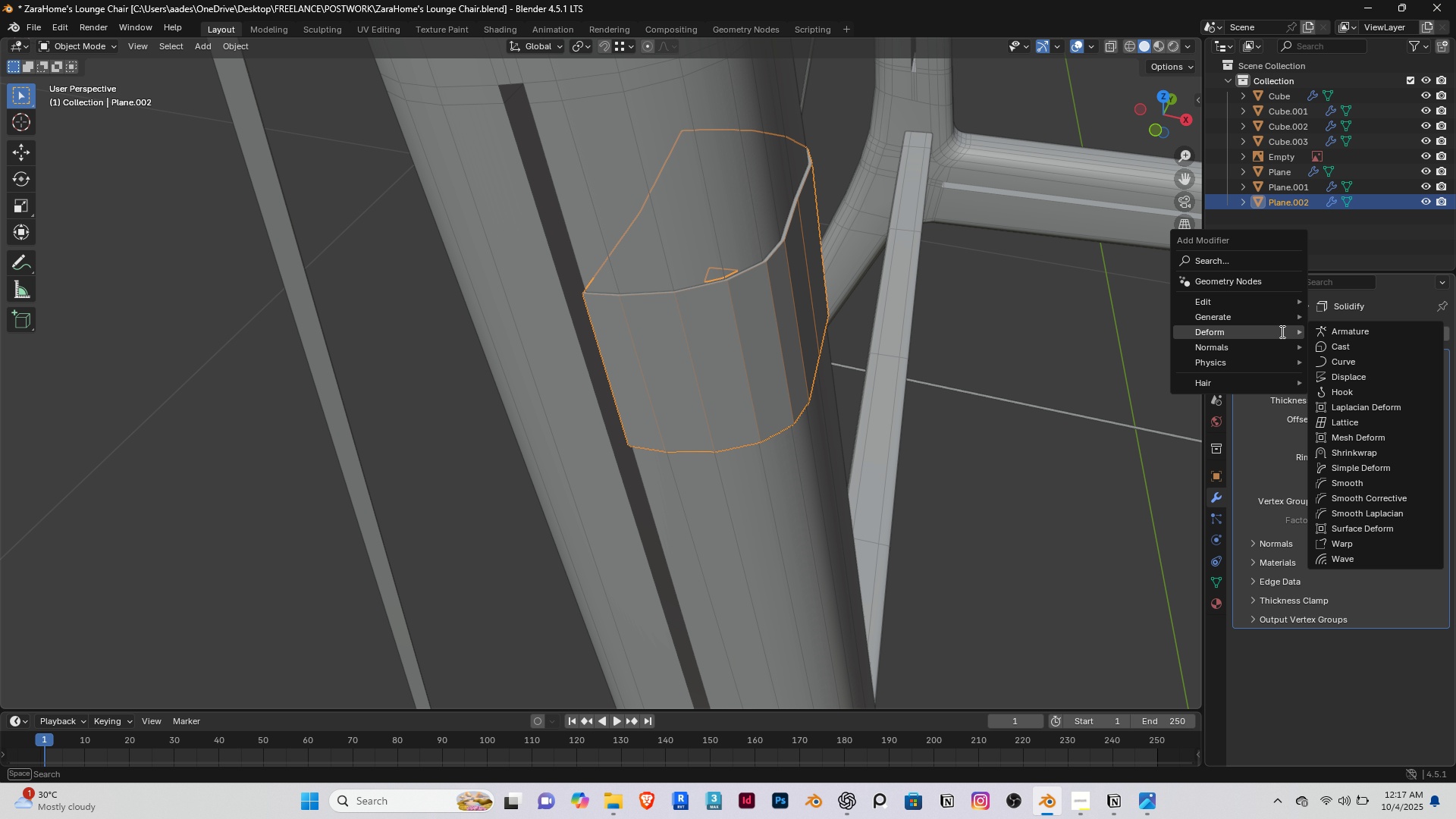 
type(shri)
 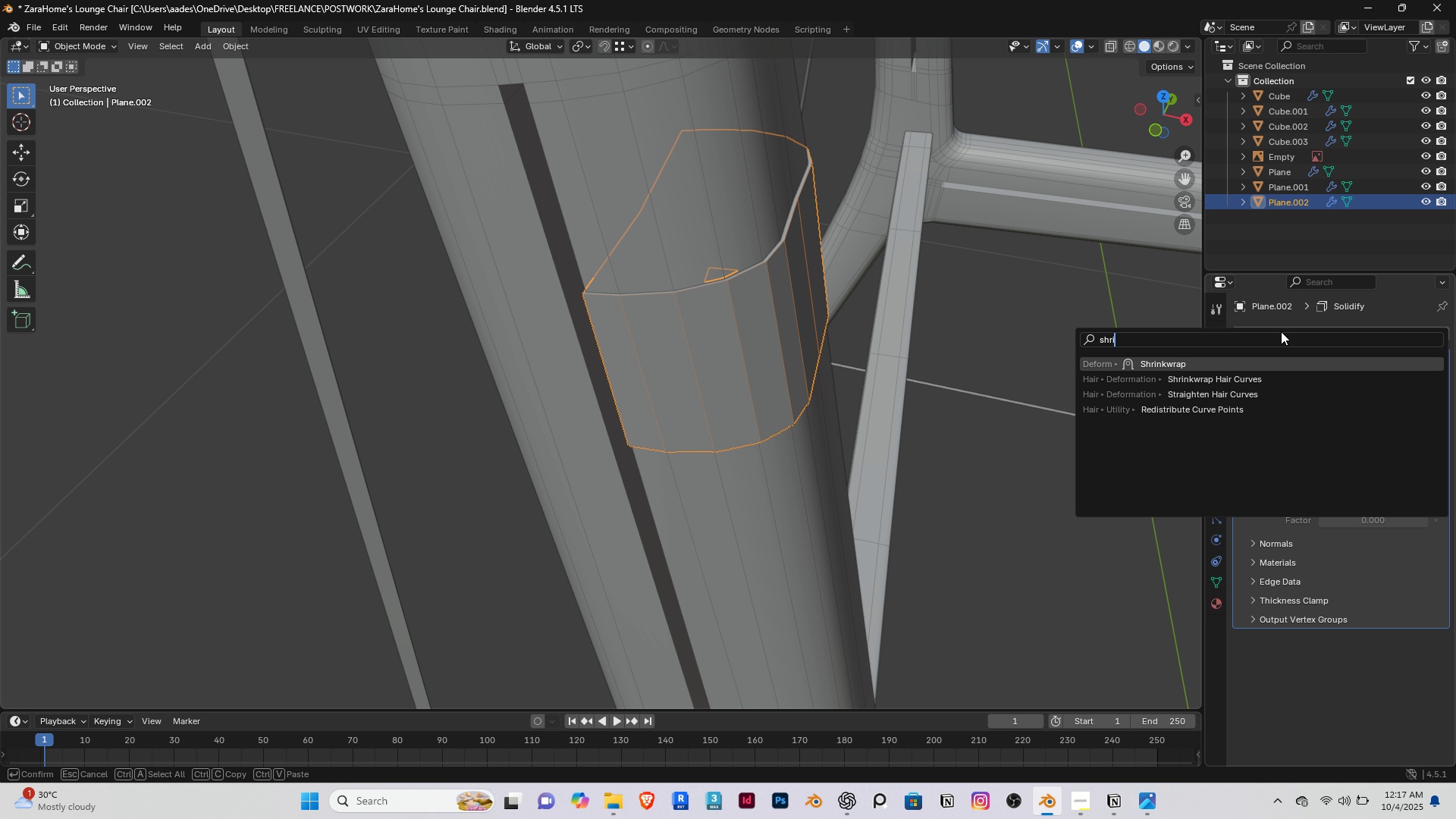 
key(Enter)
 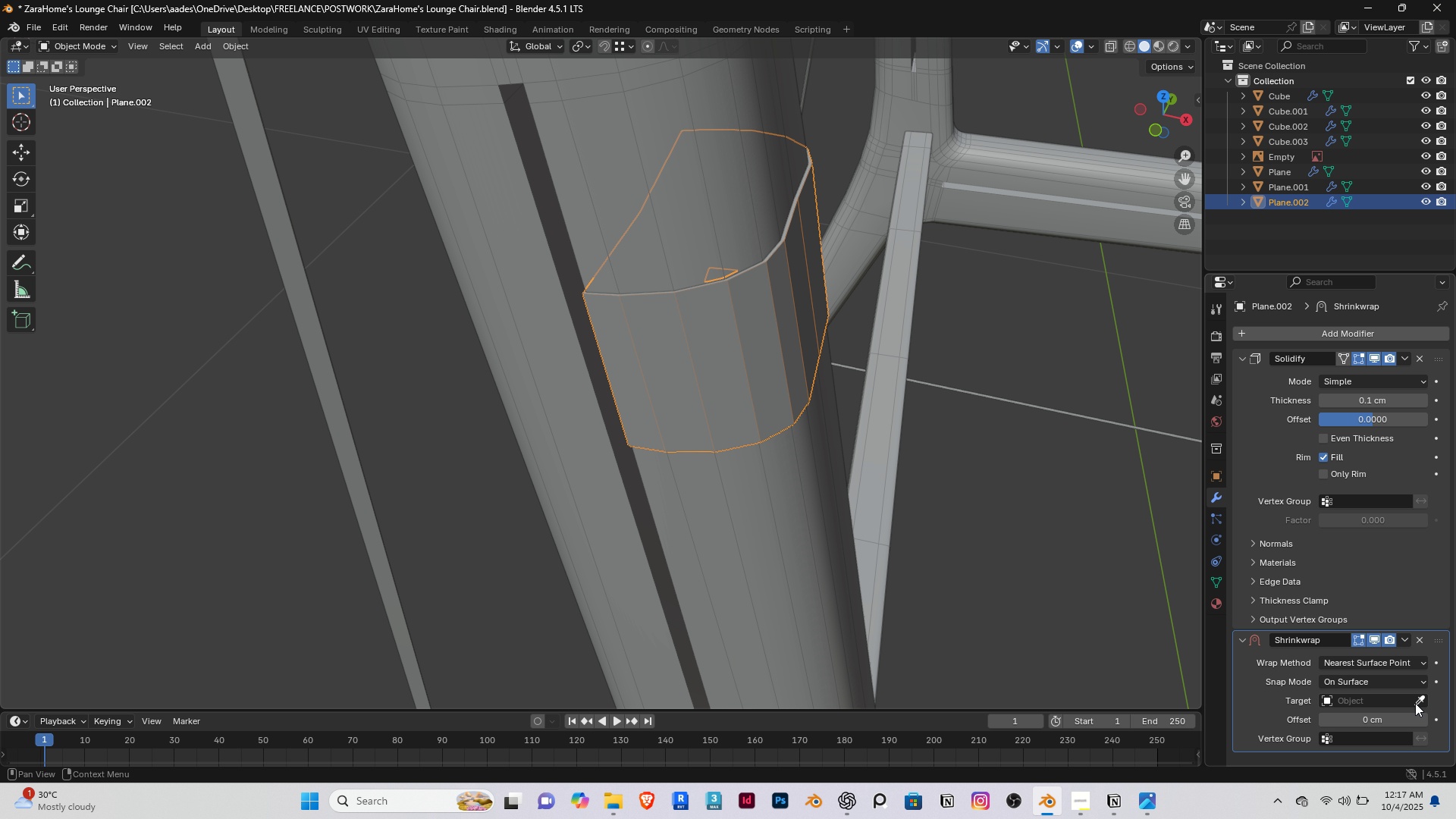 
left_click([1420, 703])
 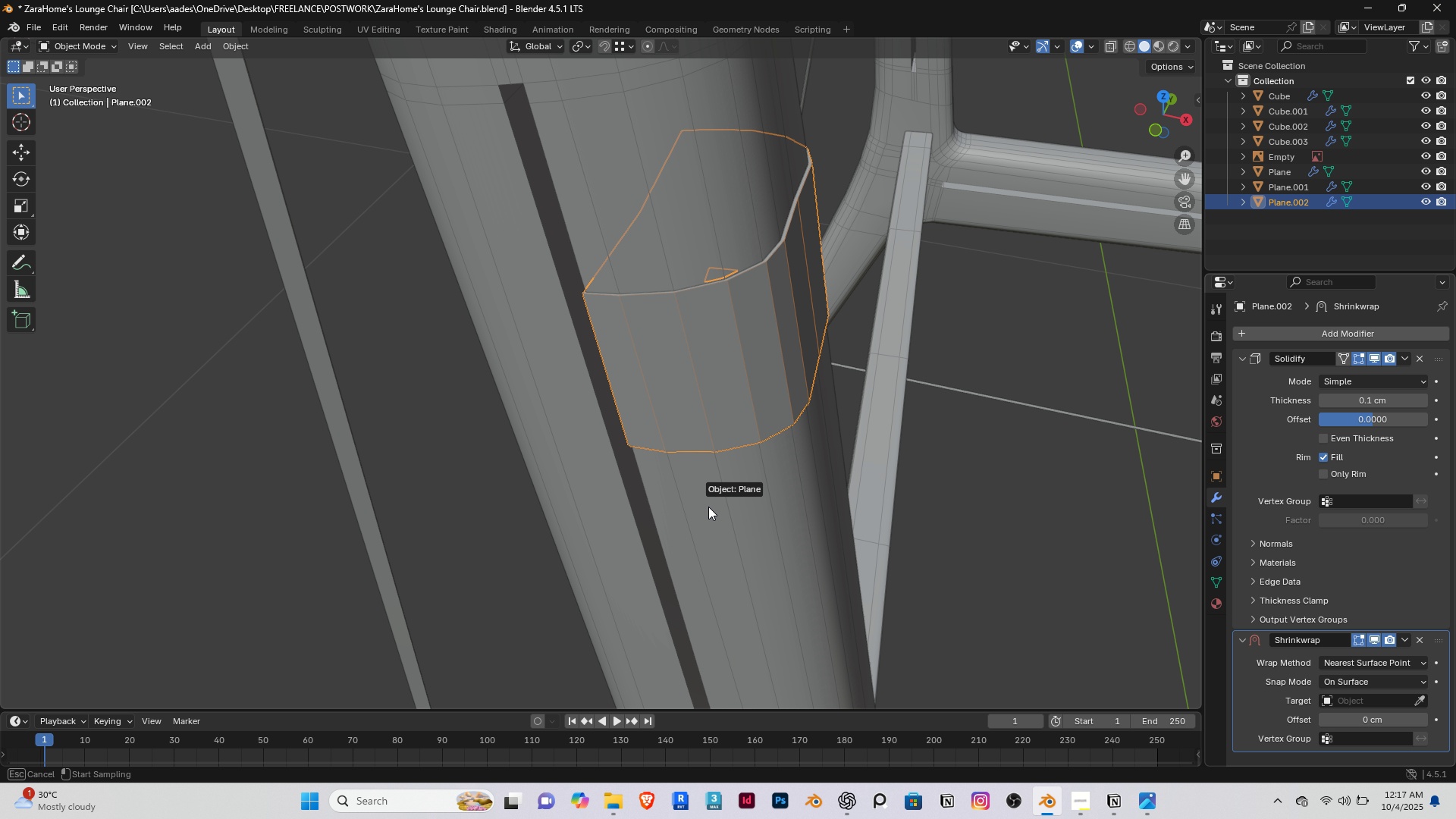 
left_click([708, 507])
 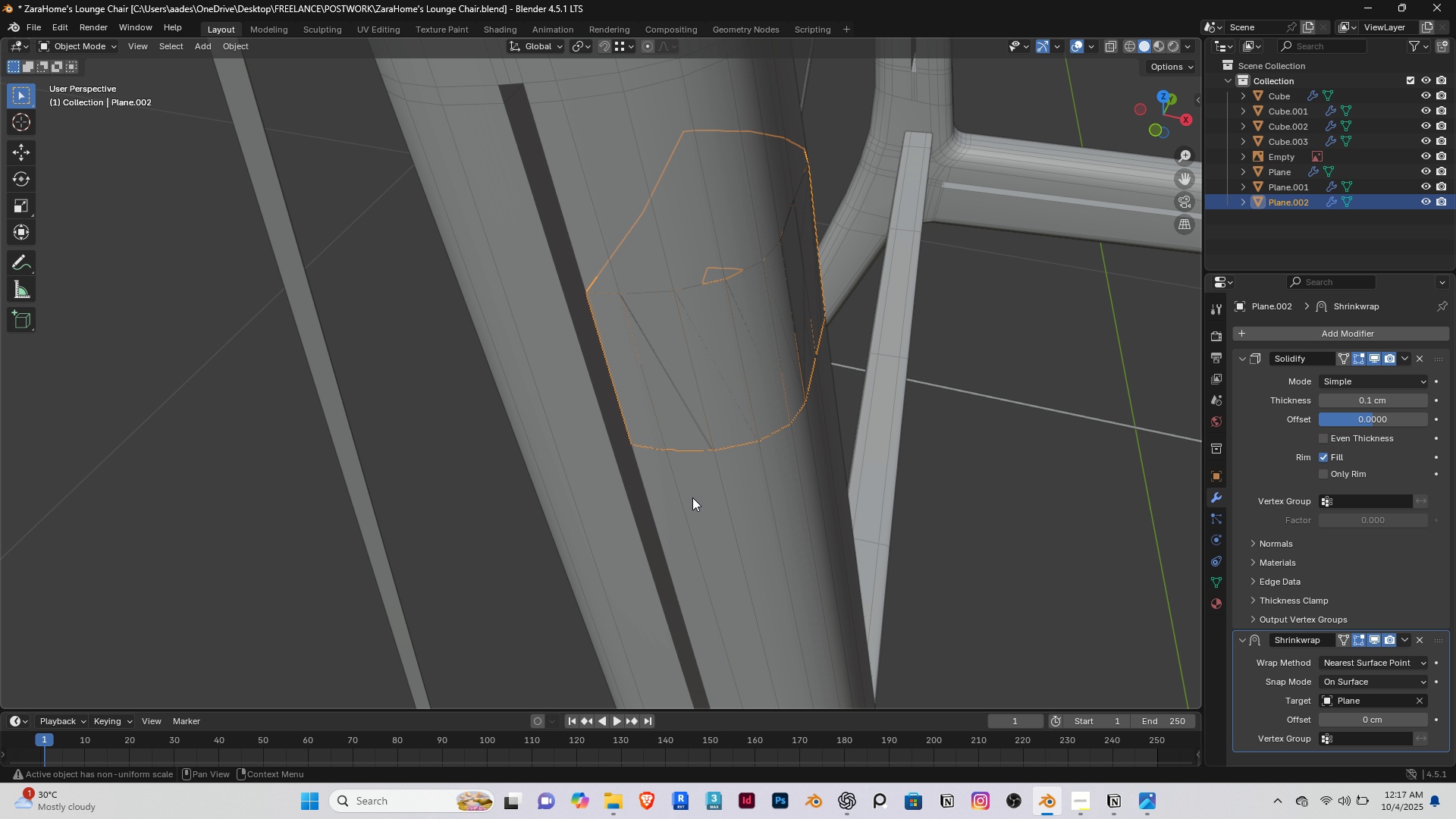 
scroll: coordinate [657, 467], scroll_direction: down, amount: 1.0
 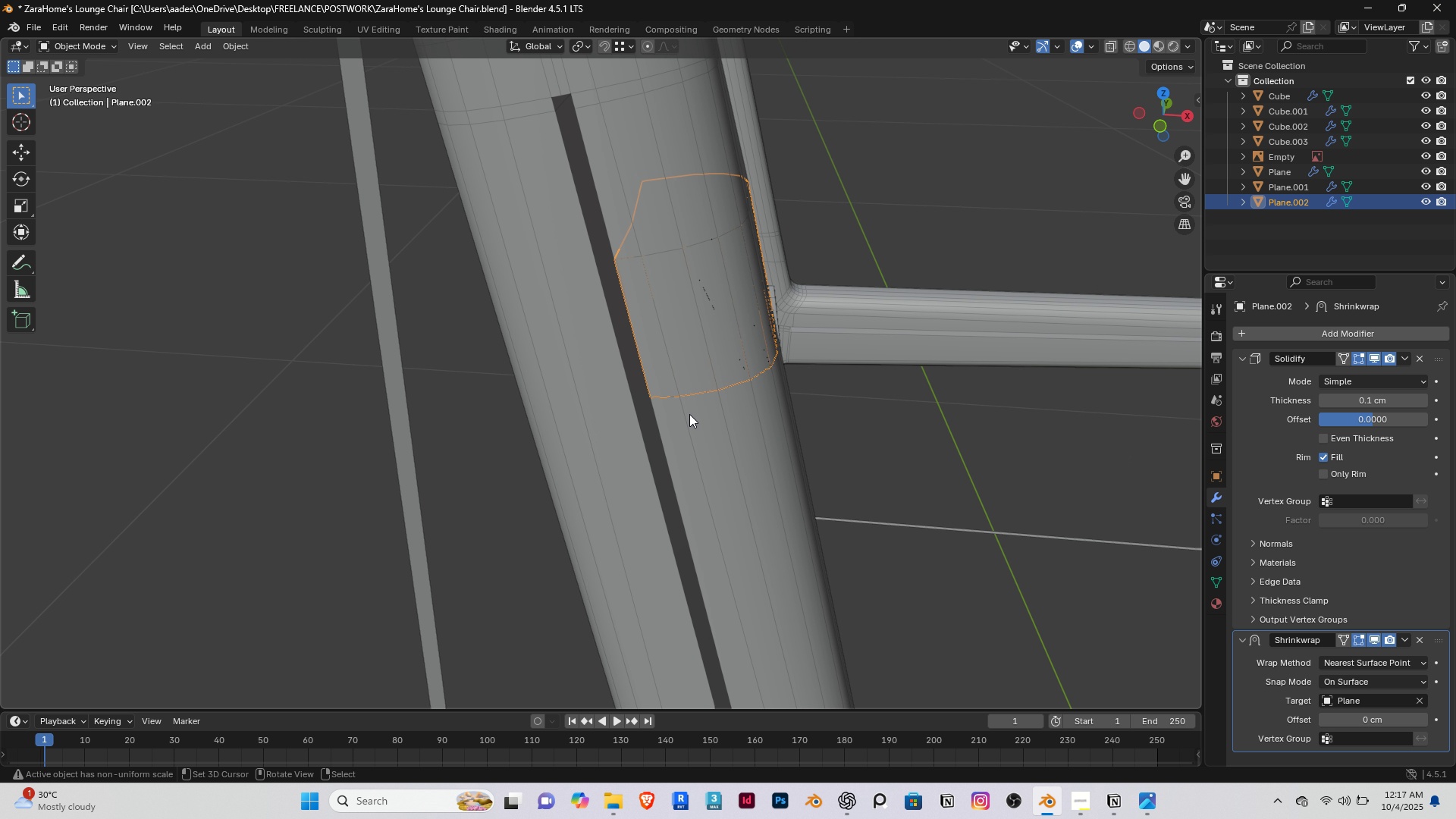 
double_click([689, 414])
 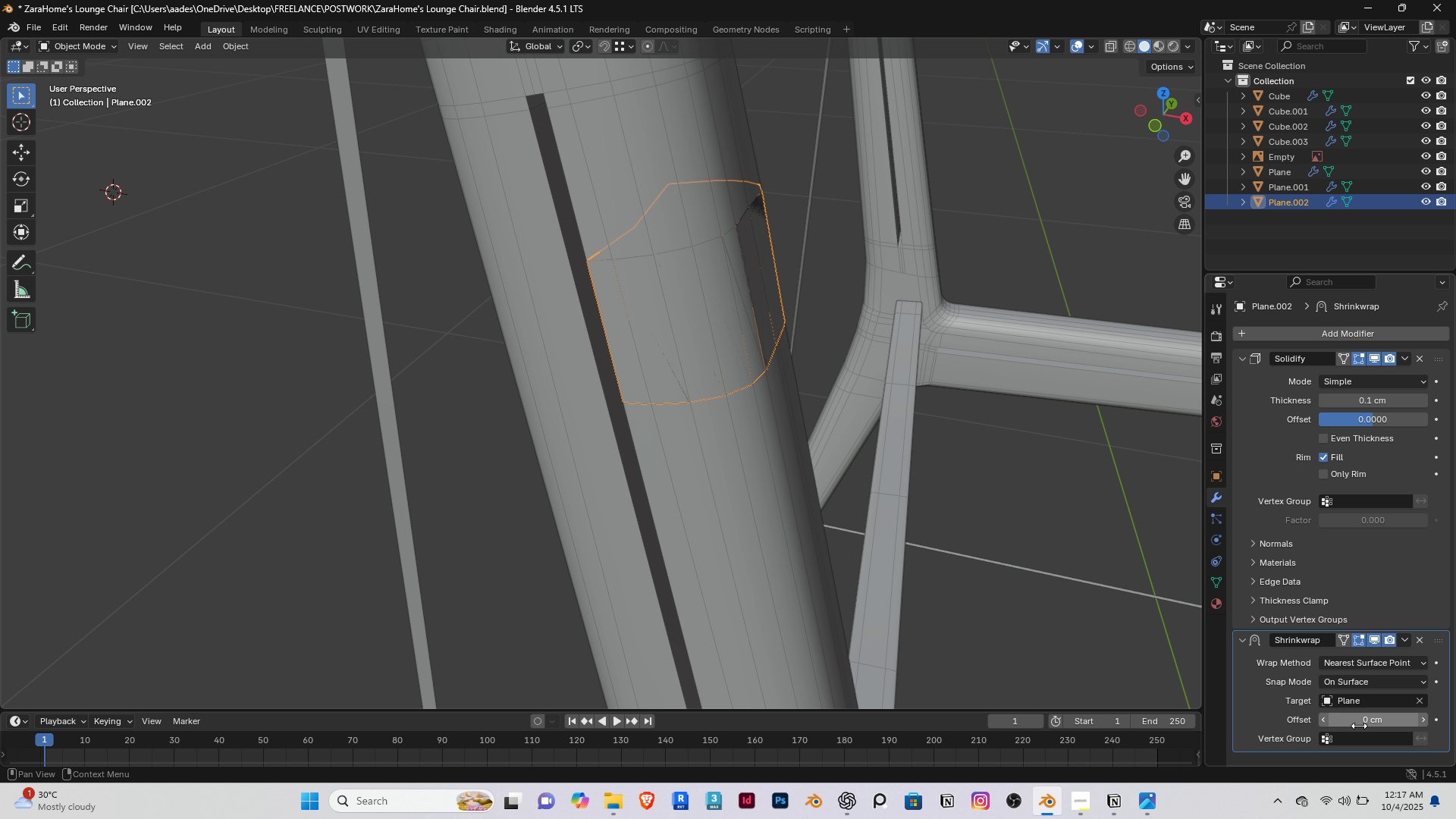 
left_click_drag(start_coordinate=[1365, 720], to_coordinate=[205, 249])
 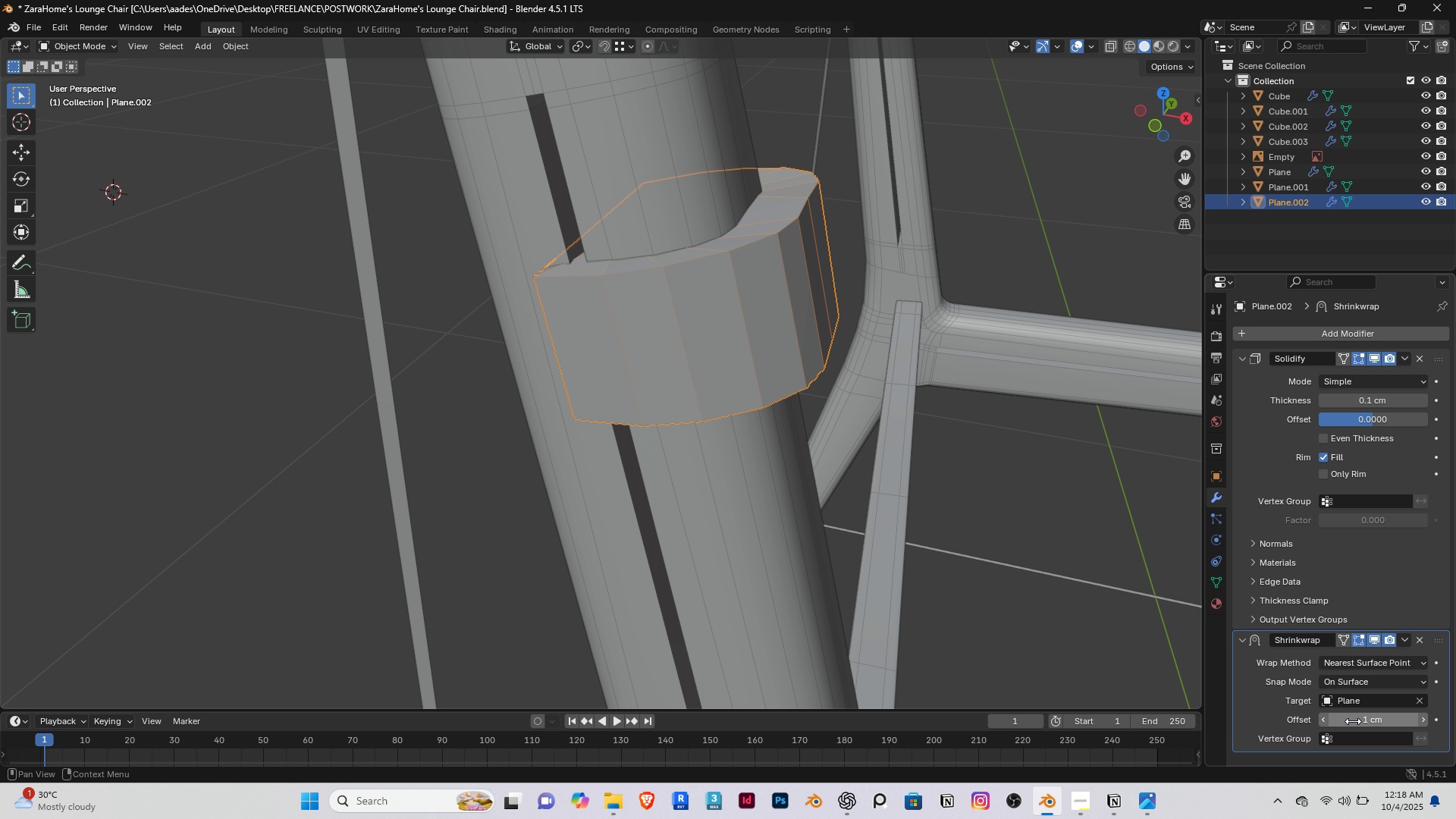 
left_click([1353, 721])
 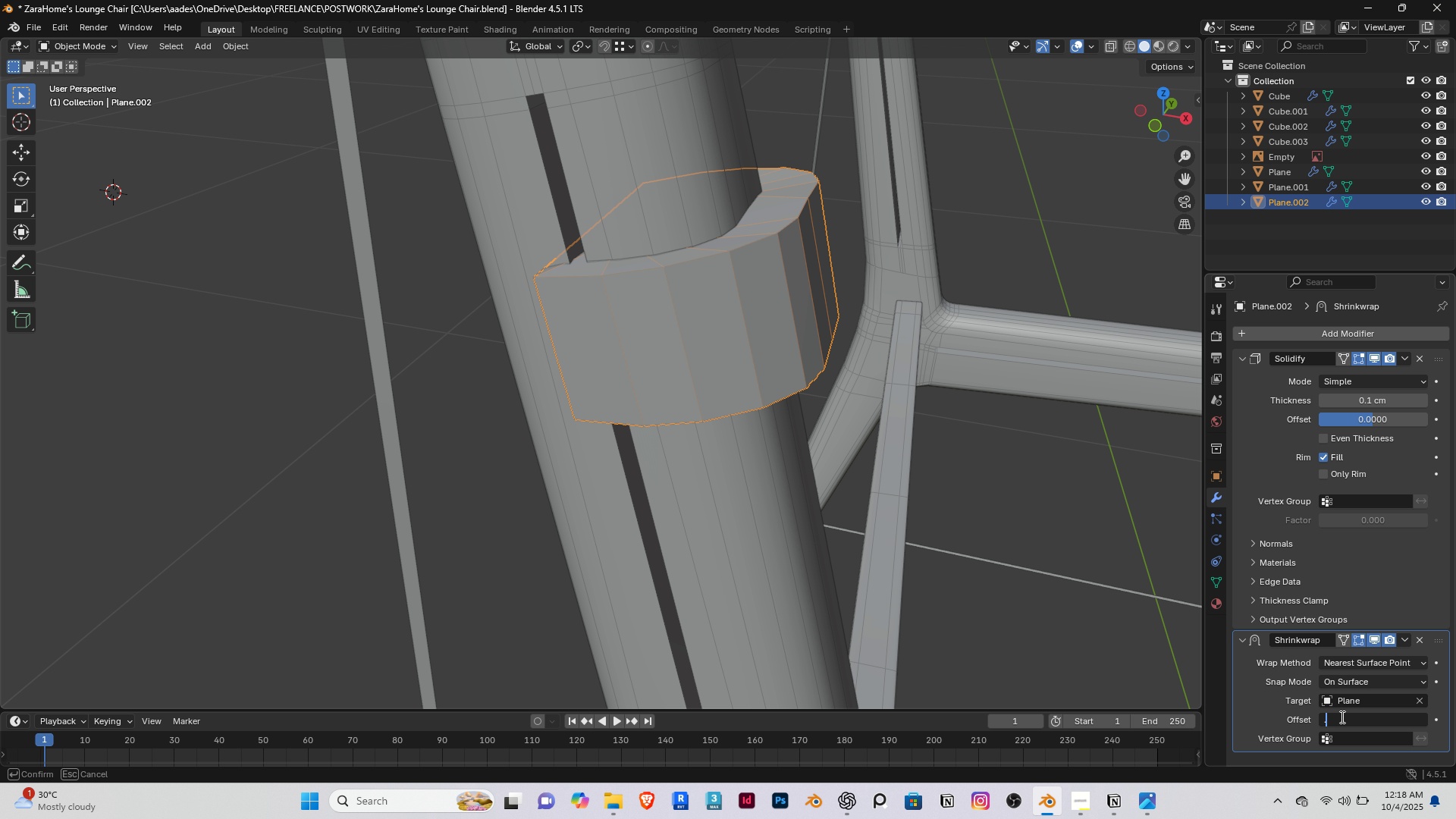 
key(Period)
 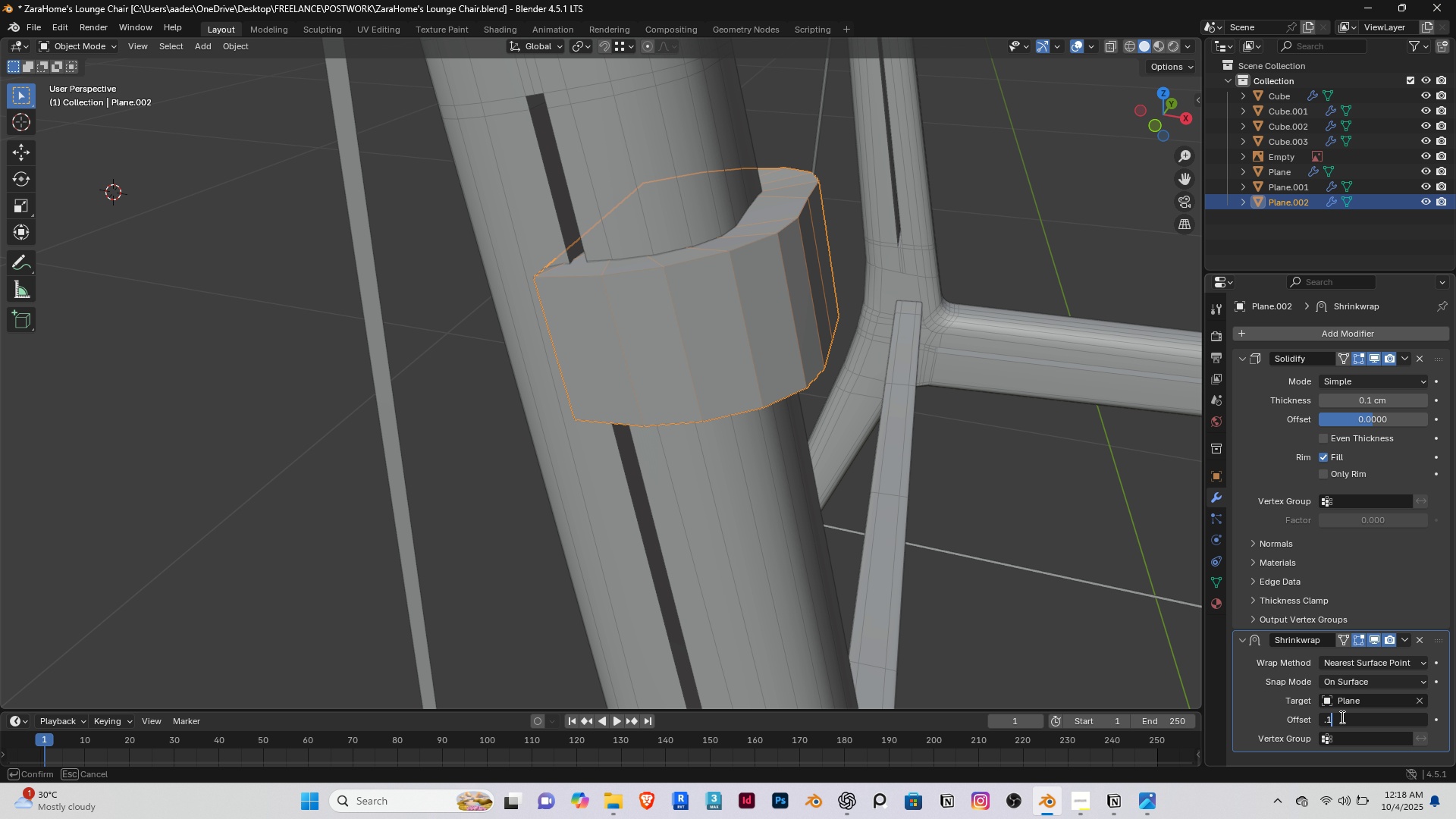 
key(1)
 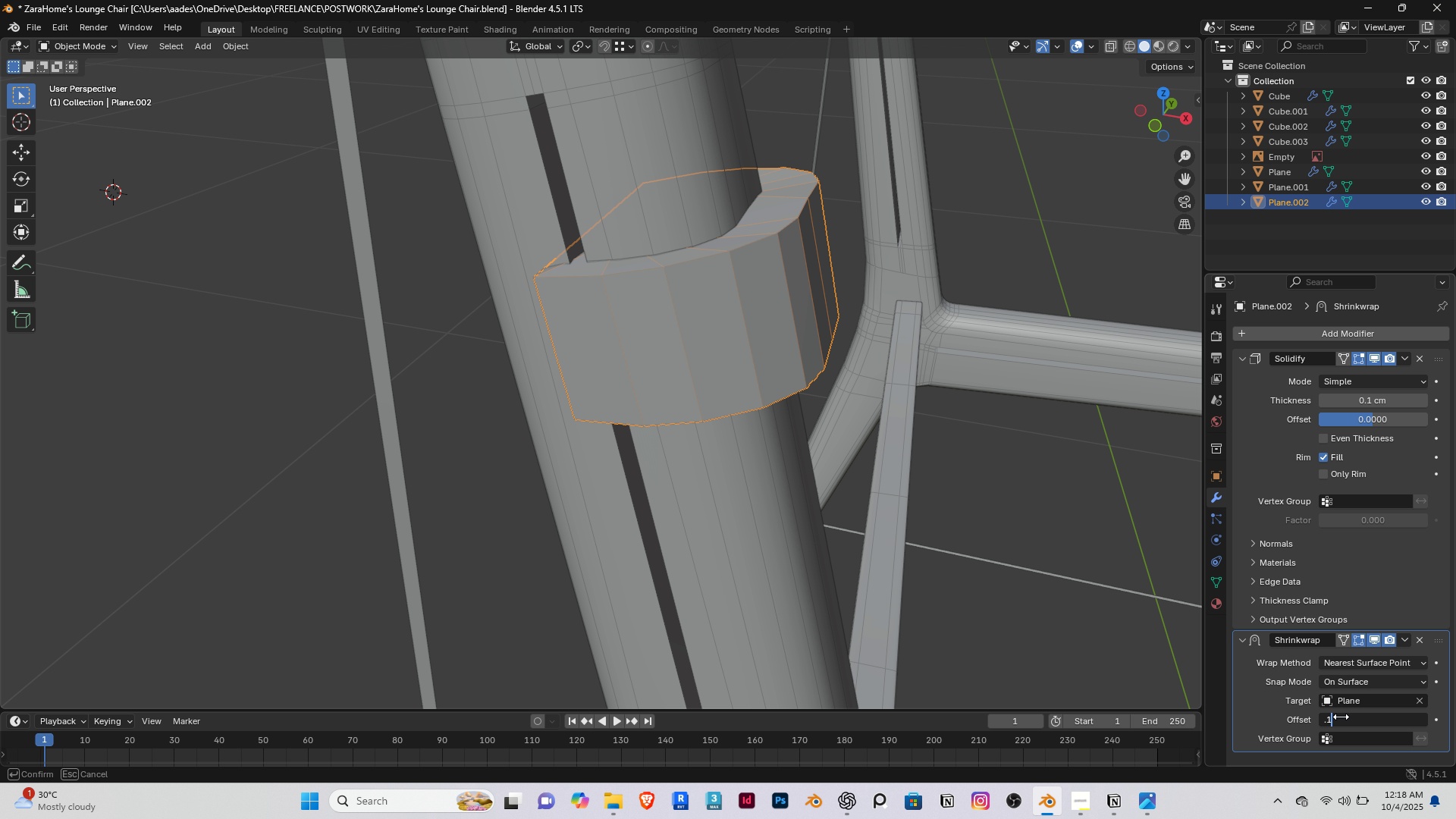 
key(Enter)
 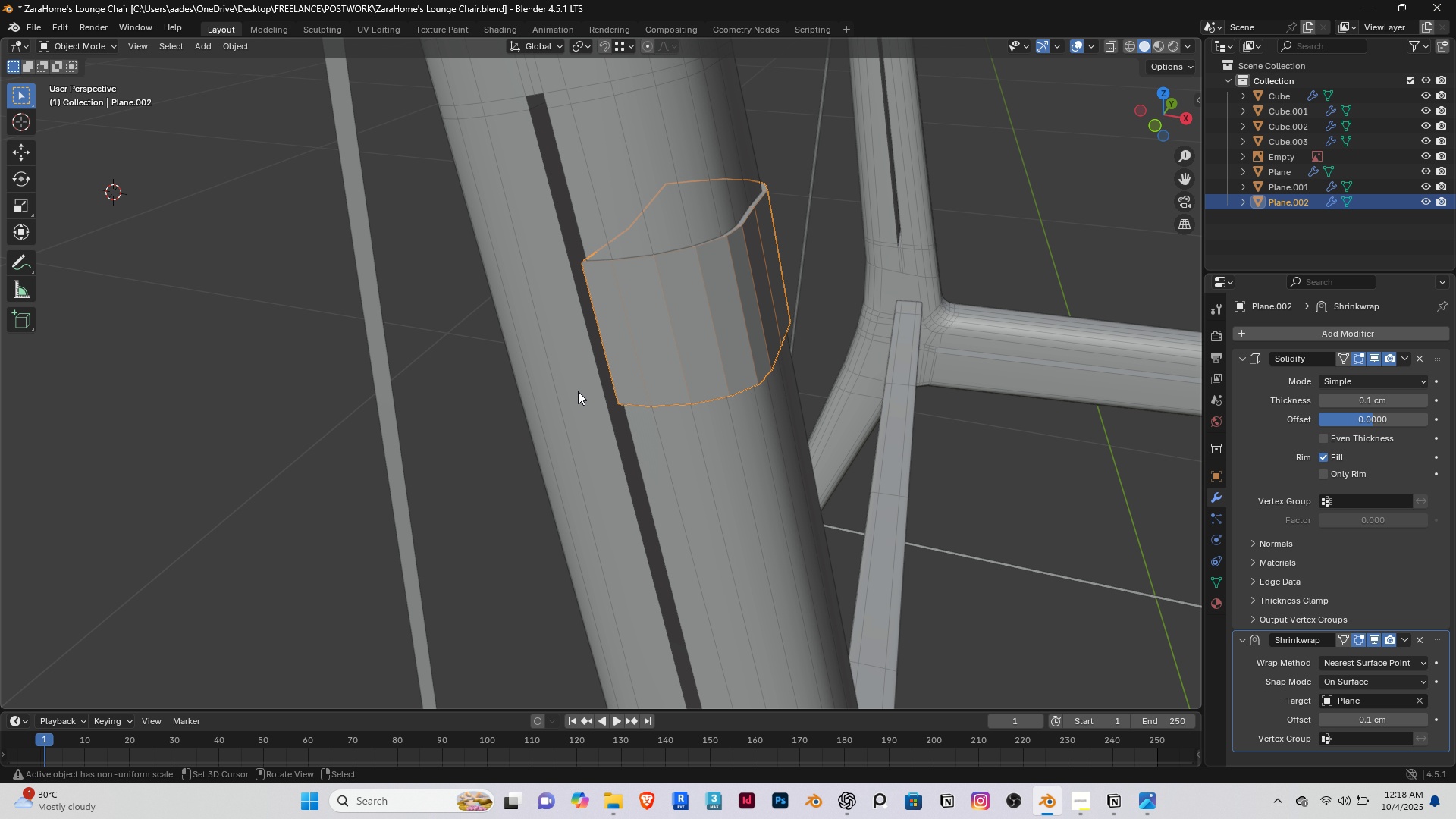 
scroll: coordinate [614, 330], scroll_direction: up, amount: 1.0
 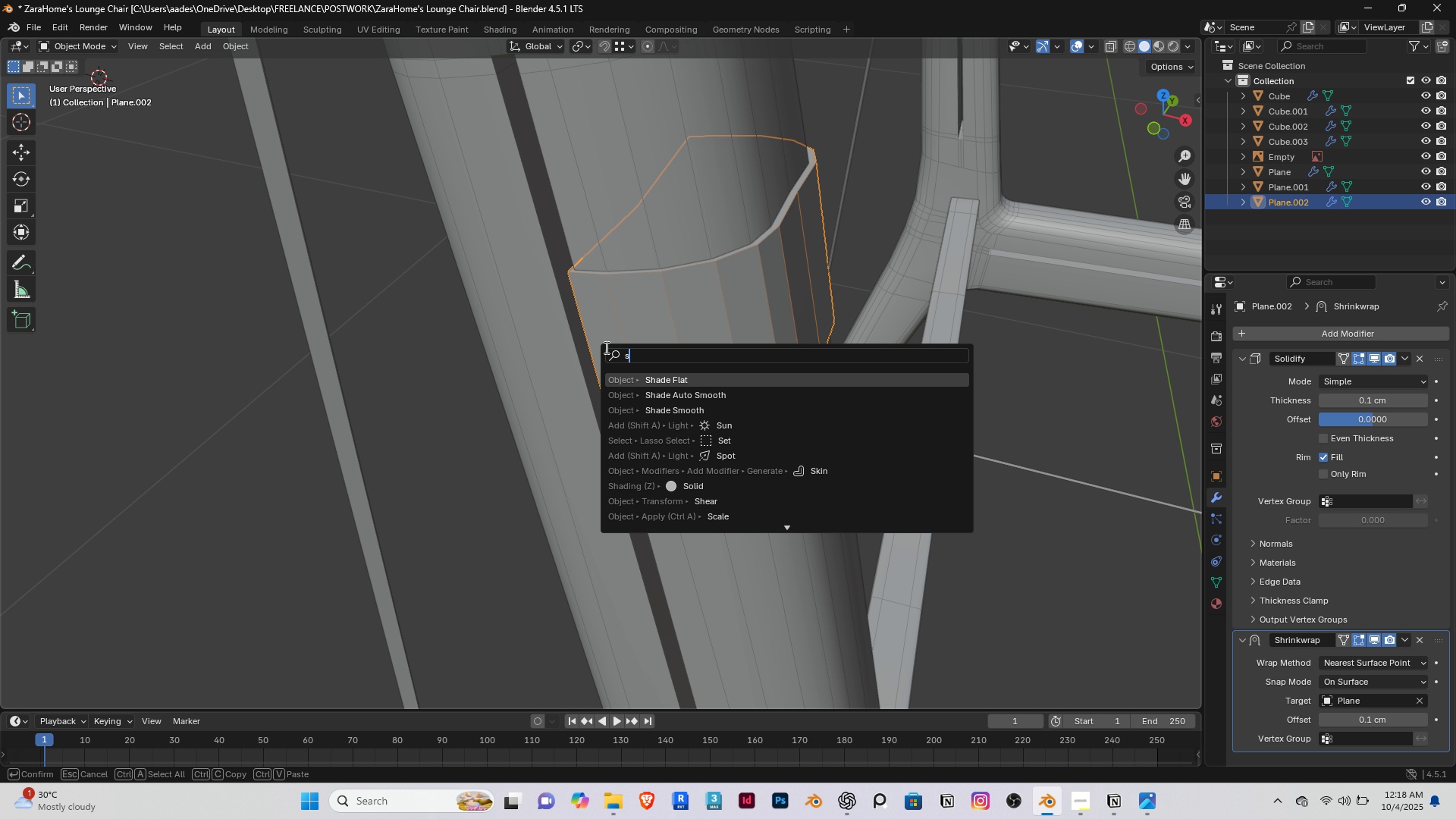 
type( sha)
 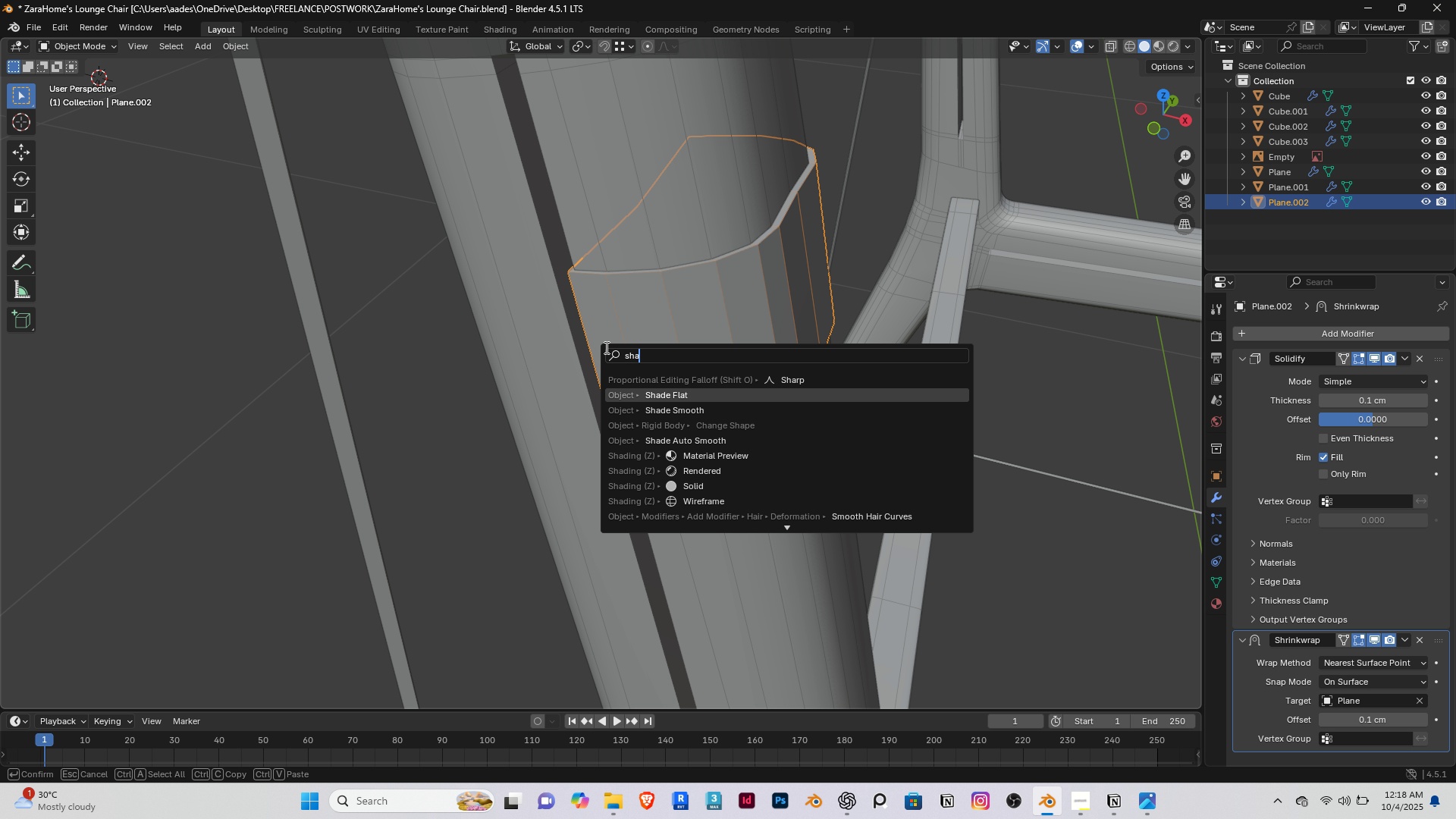 
key(ArrowDown)
 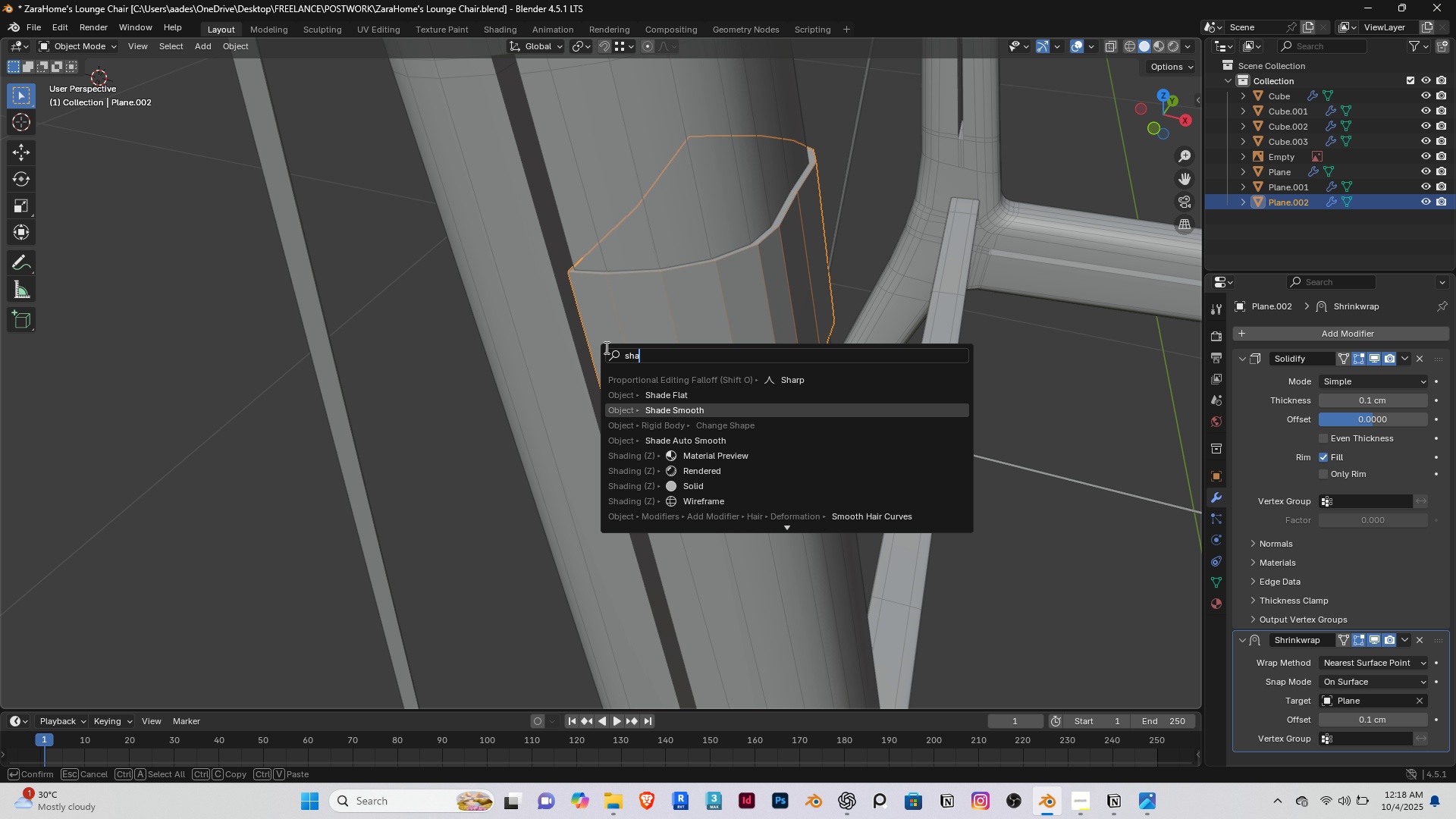 
key(ArrowDown)
 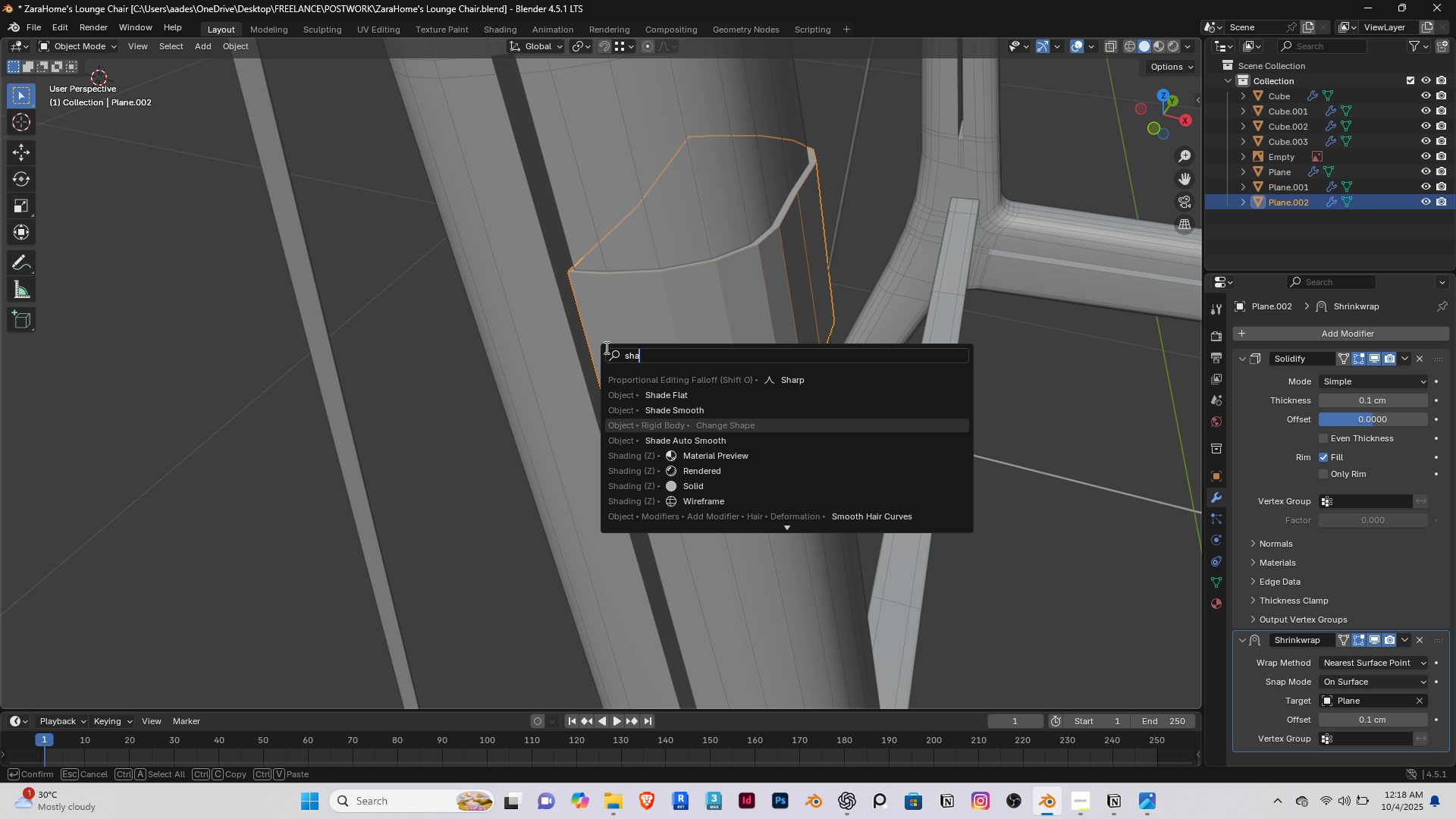 
key(ArrowDown)
 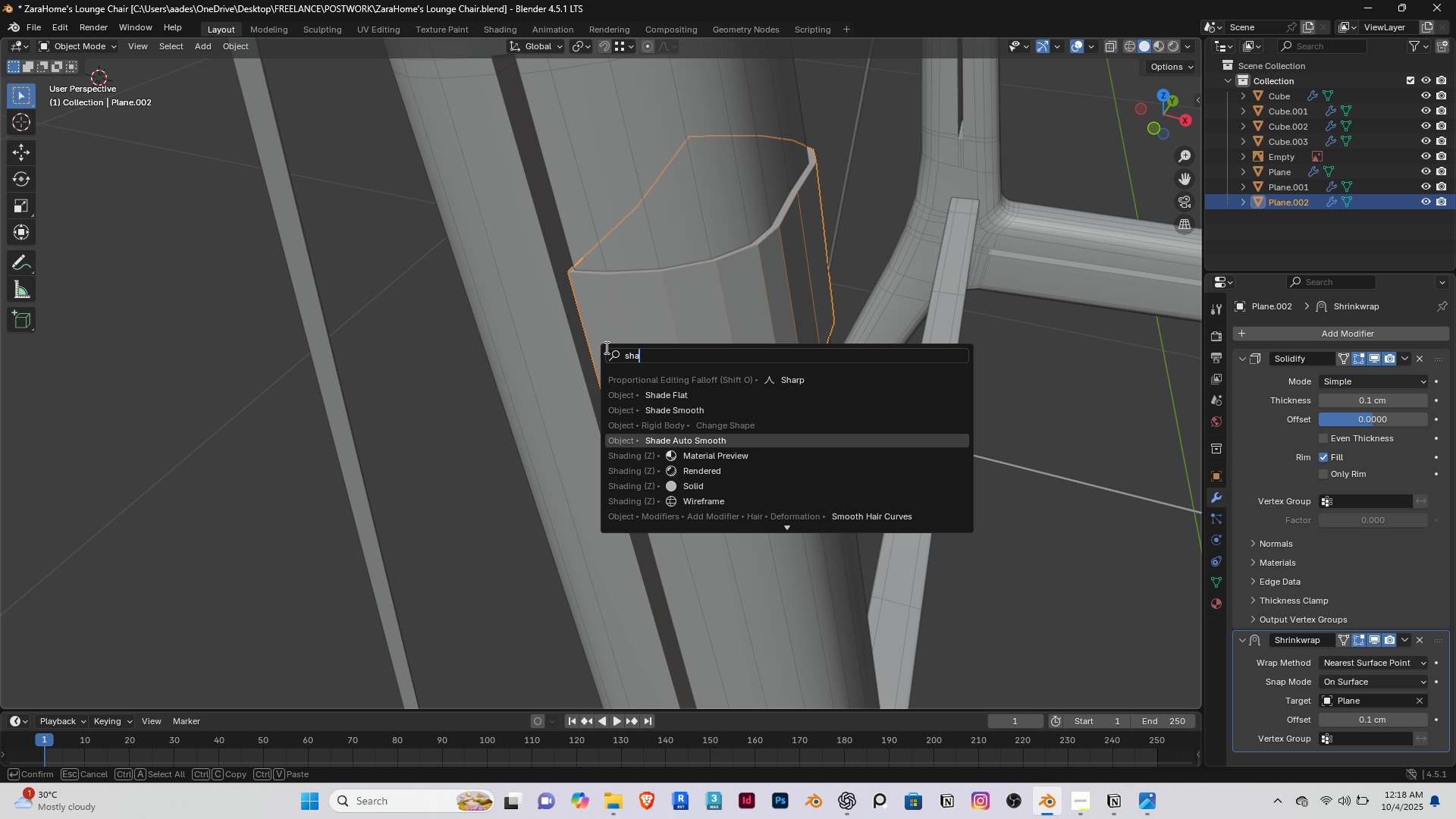 
key(ArrowDown)
 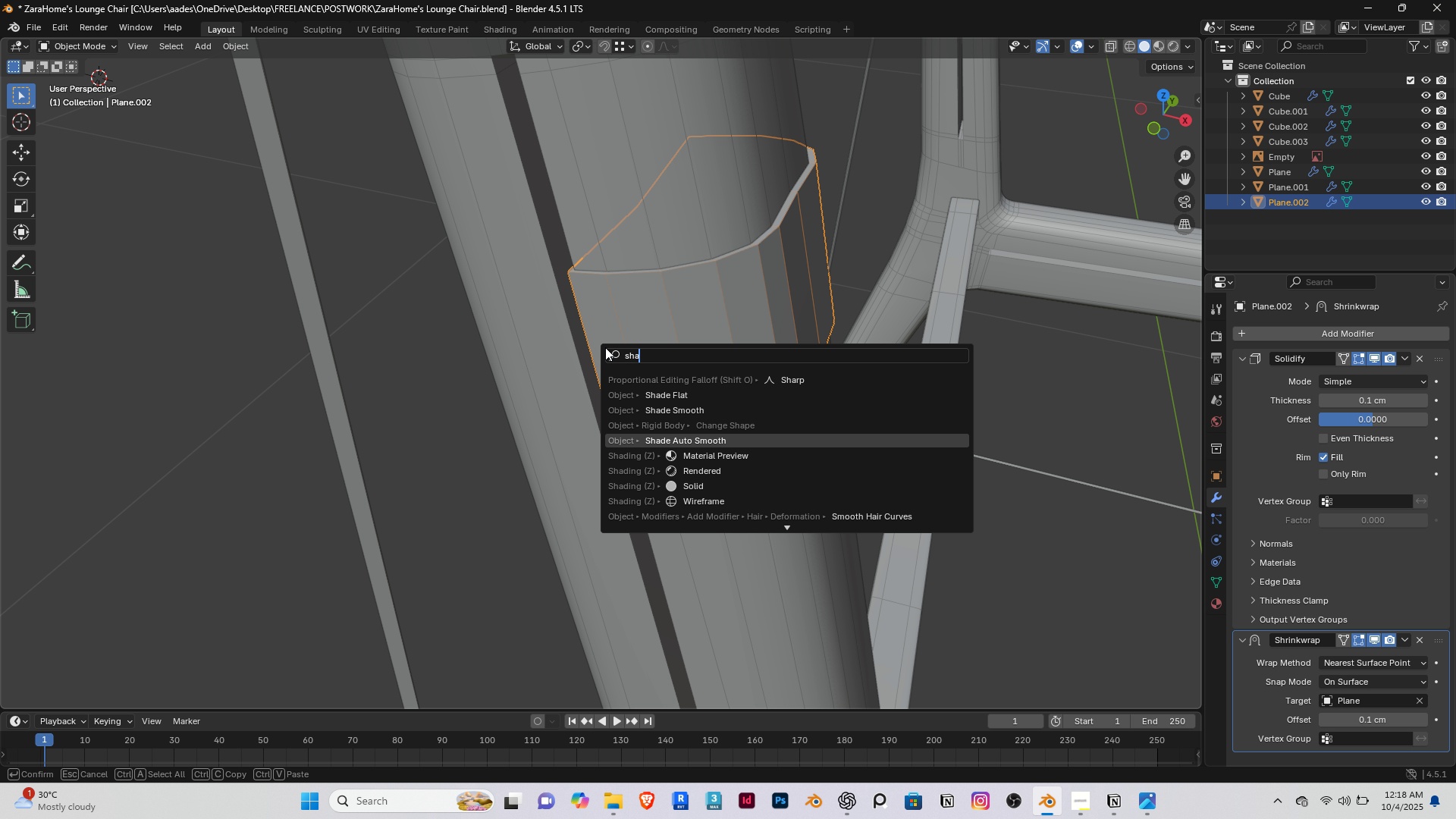 
key(Enter)
 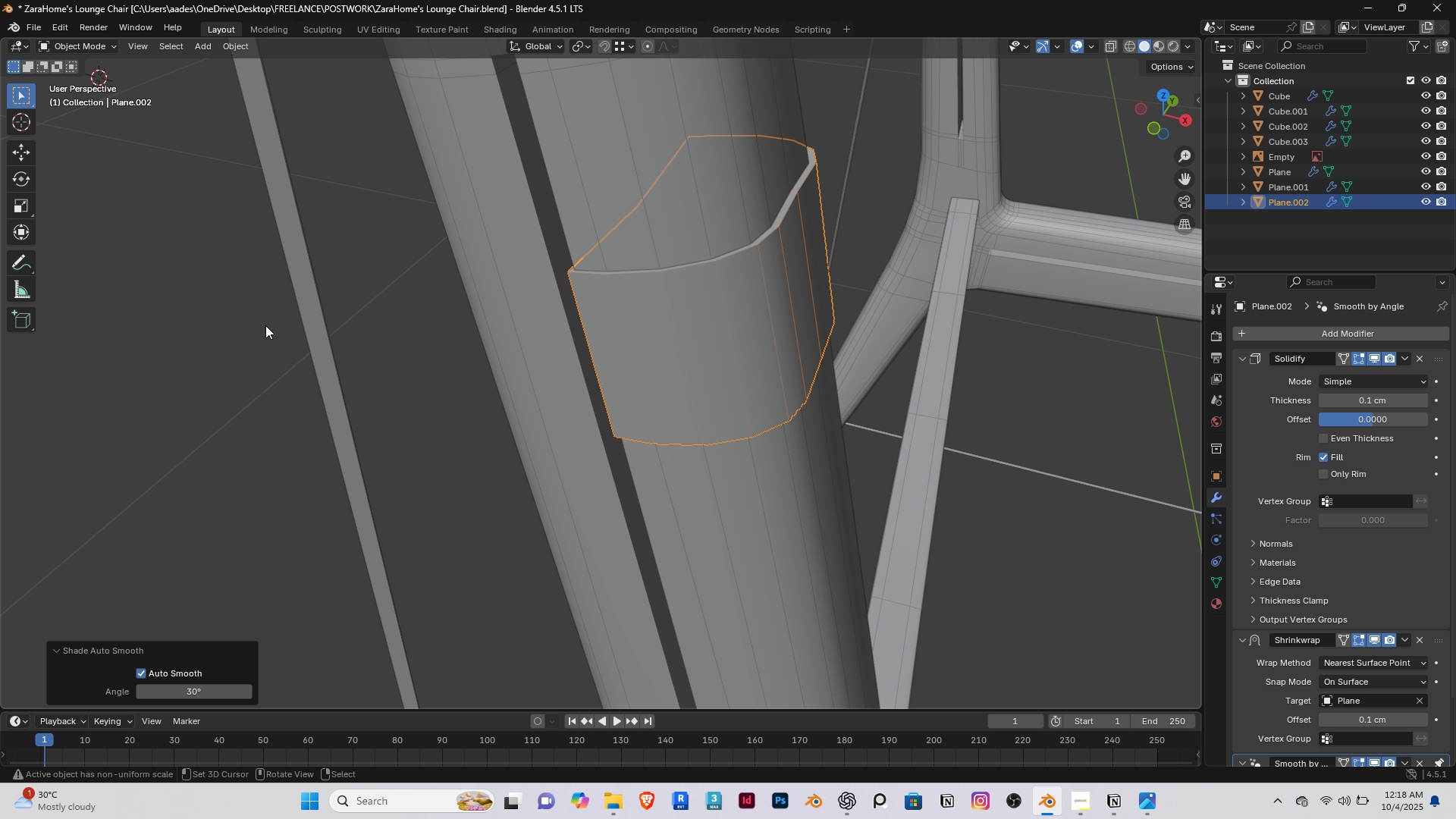 
right_click([256, 325])
 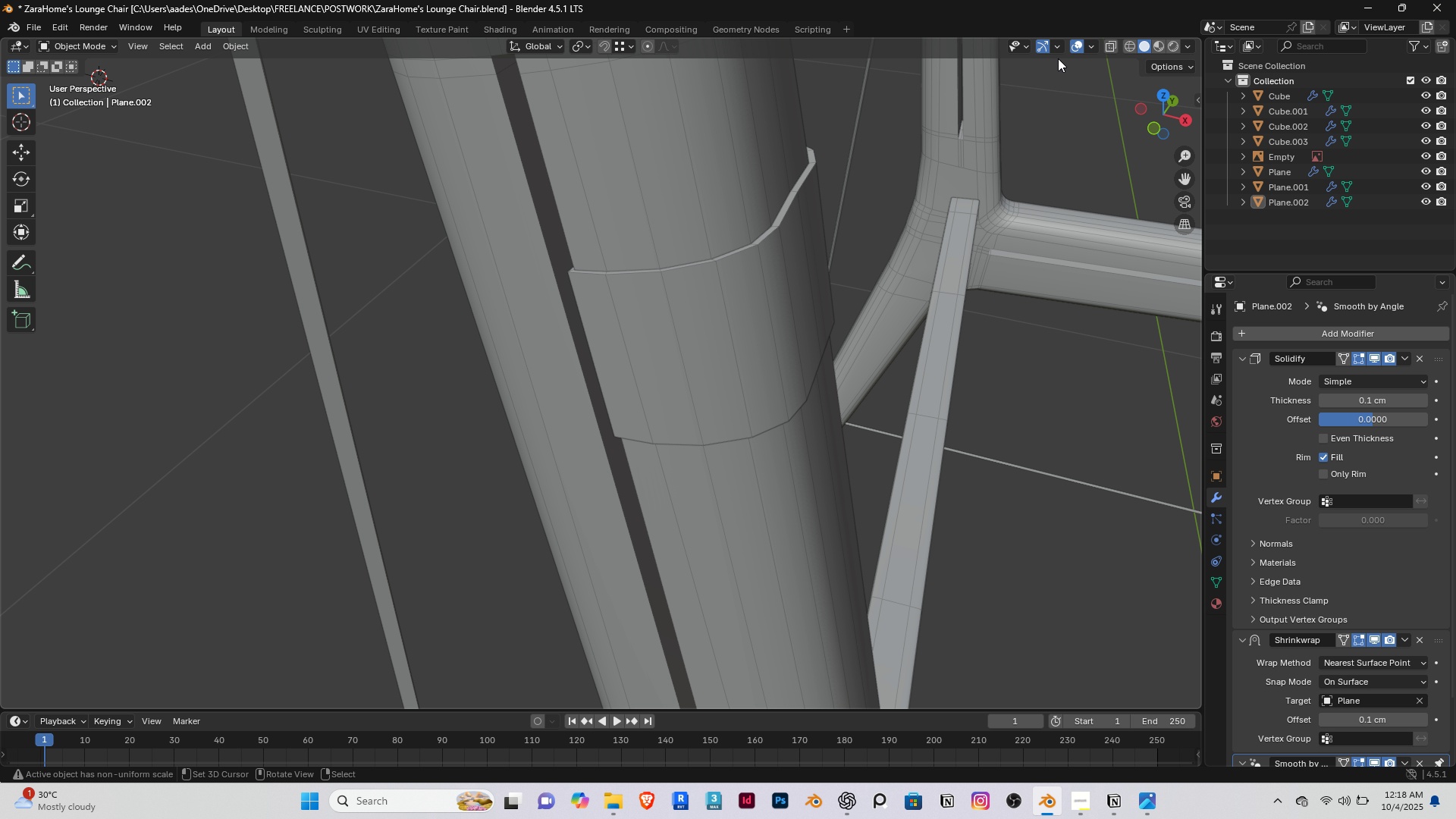 
left_click([1075, 50])
 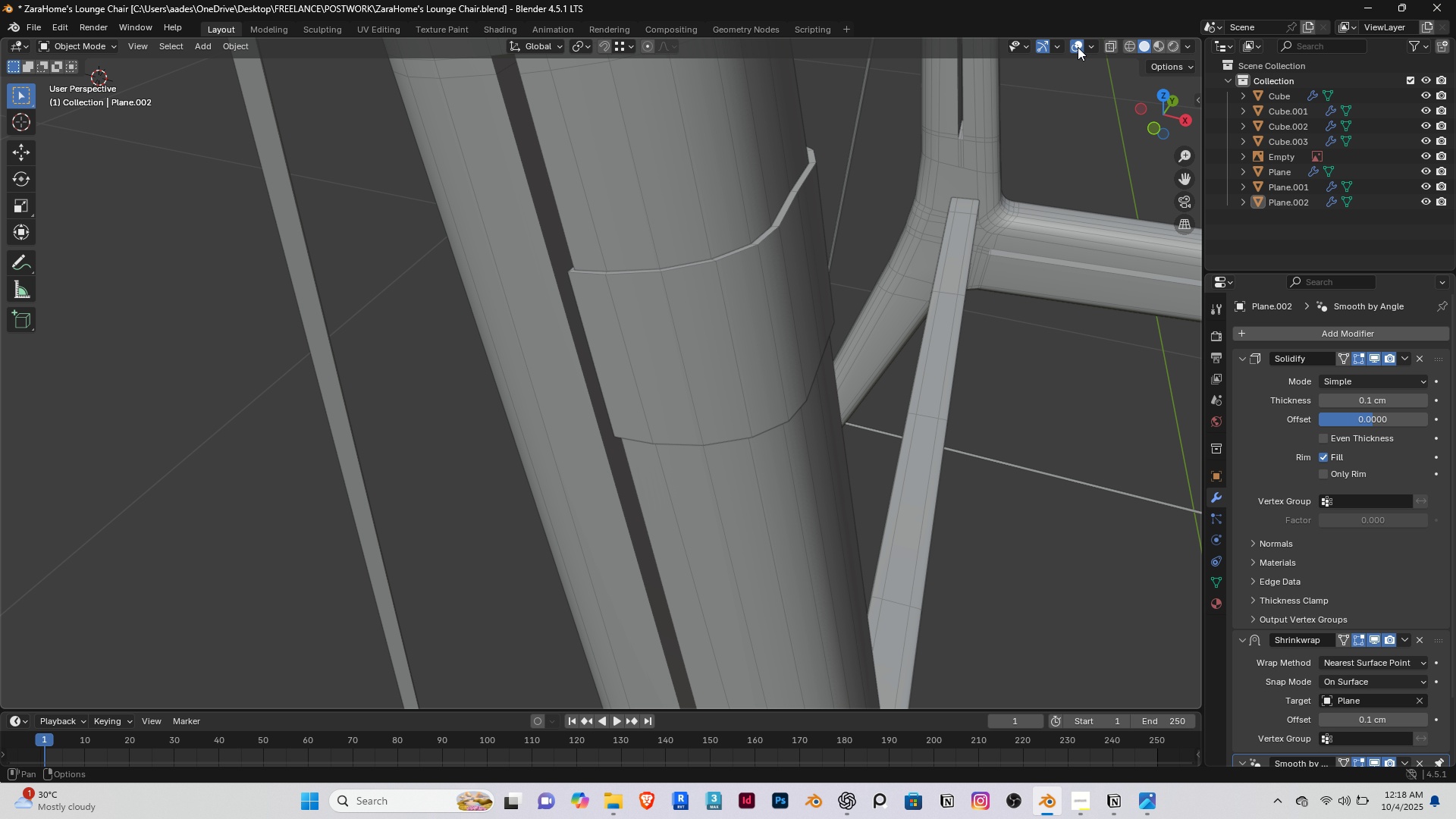 
left_click([1078, 47])
 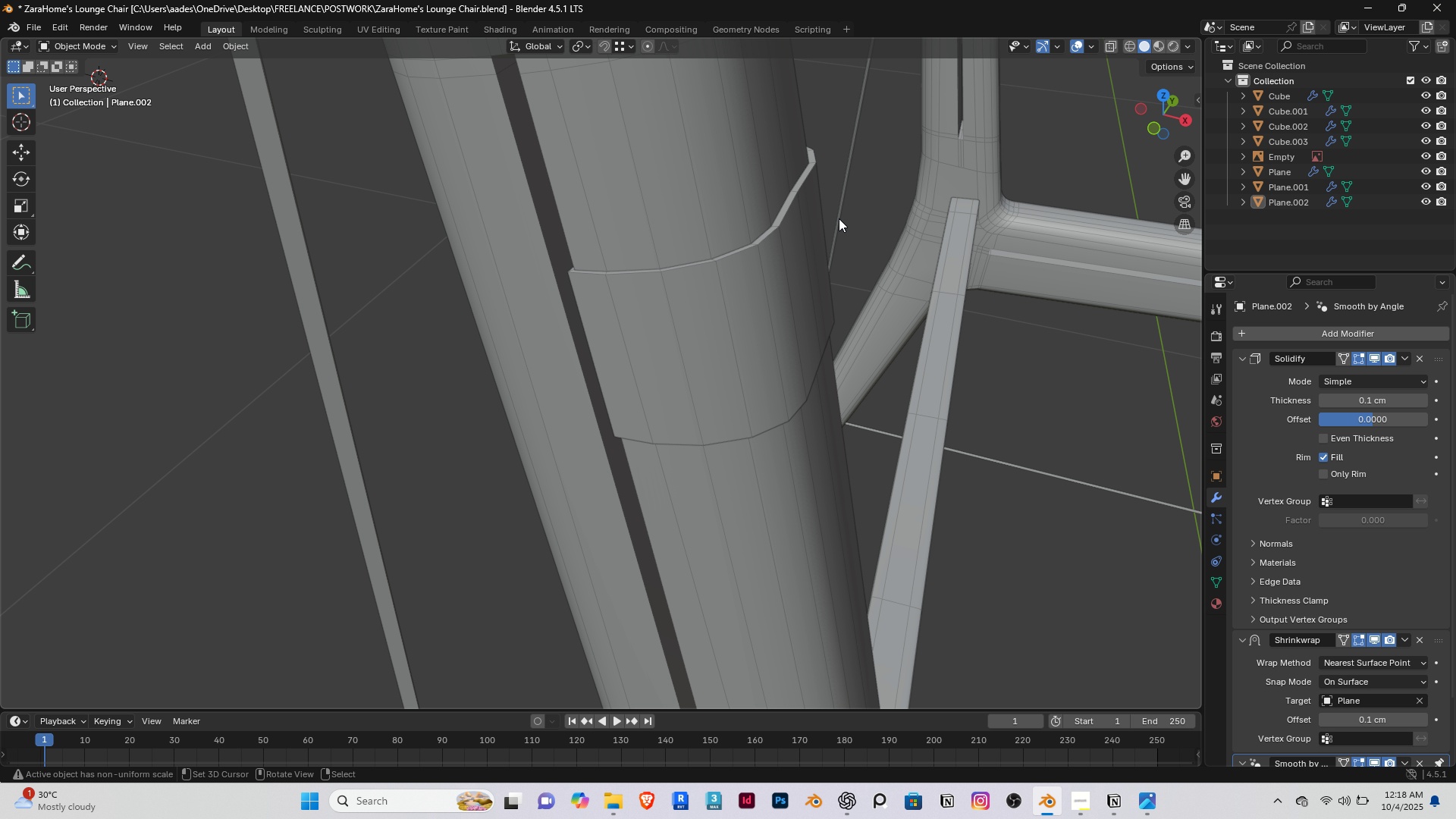 
scroll: coordinate [836, 222], scroll_direction: down, amount: 3.0
 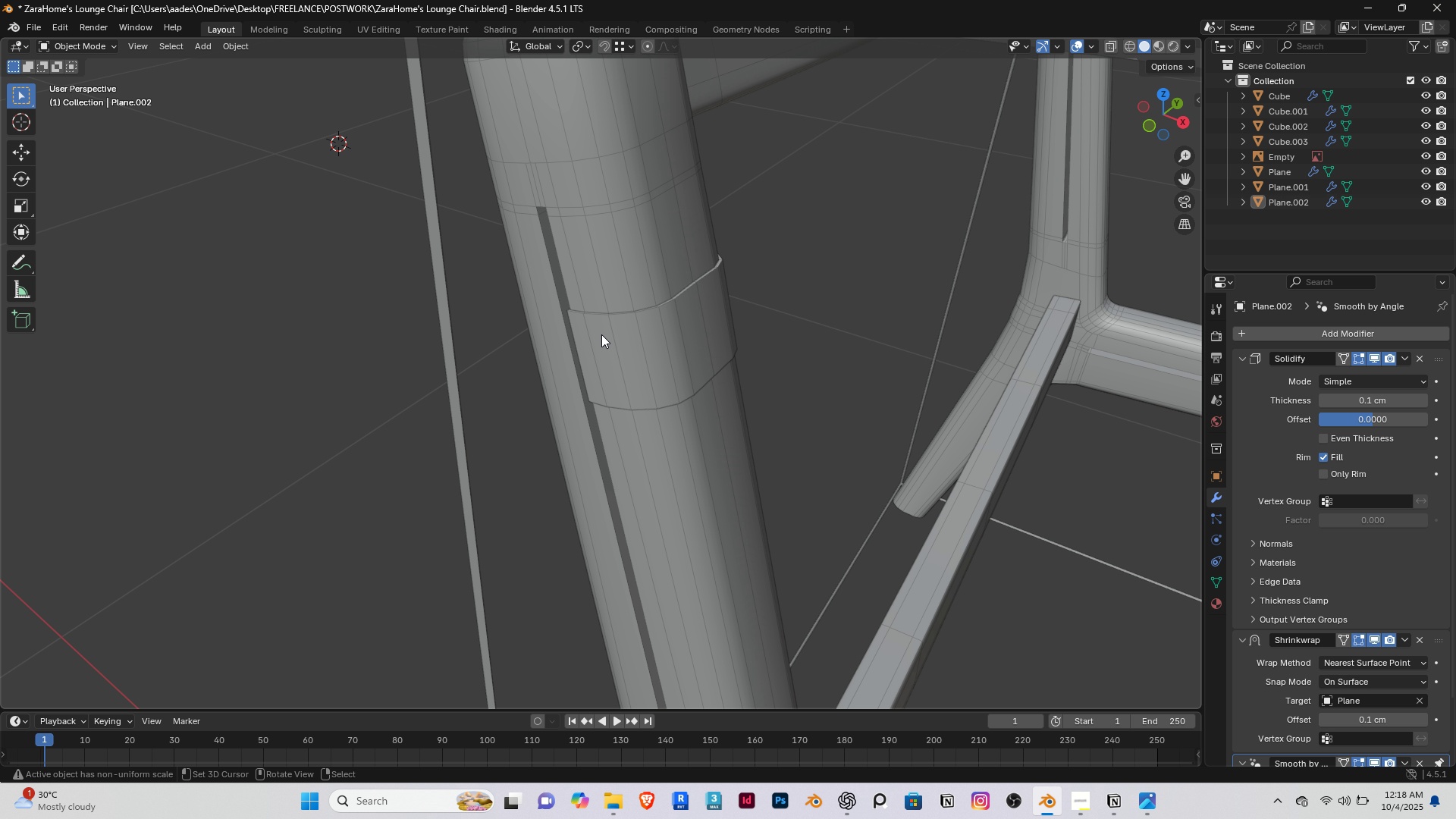 
right_click([601, 334])
 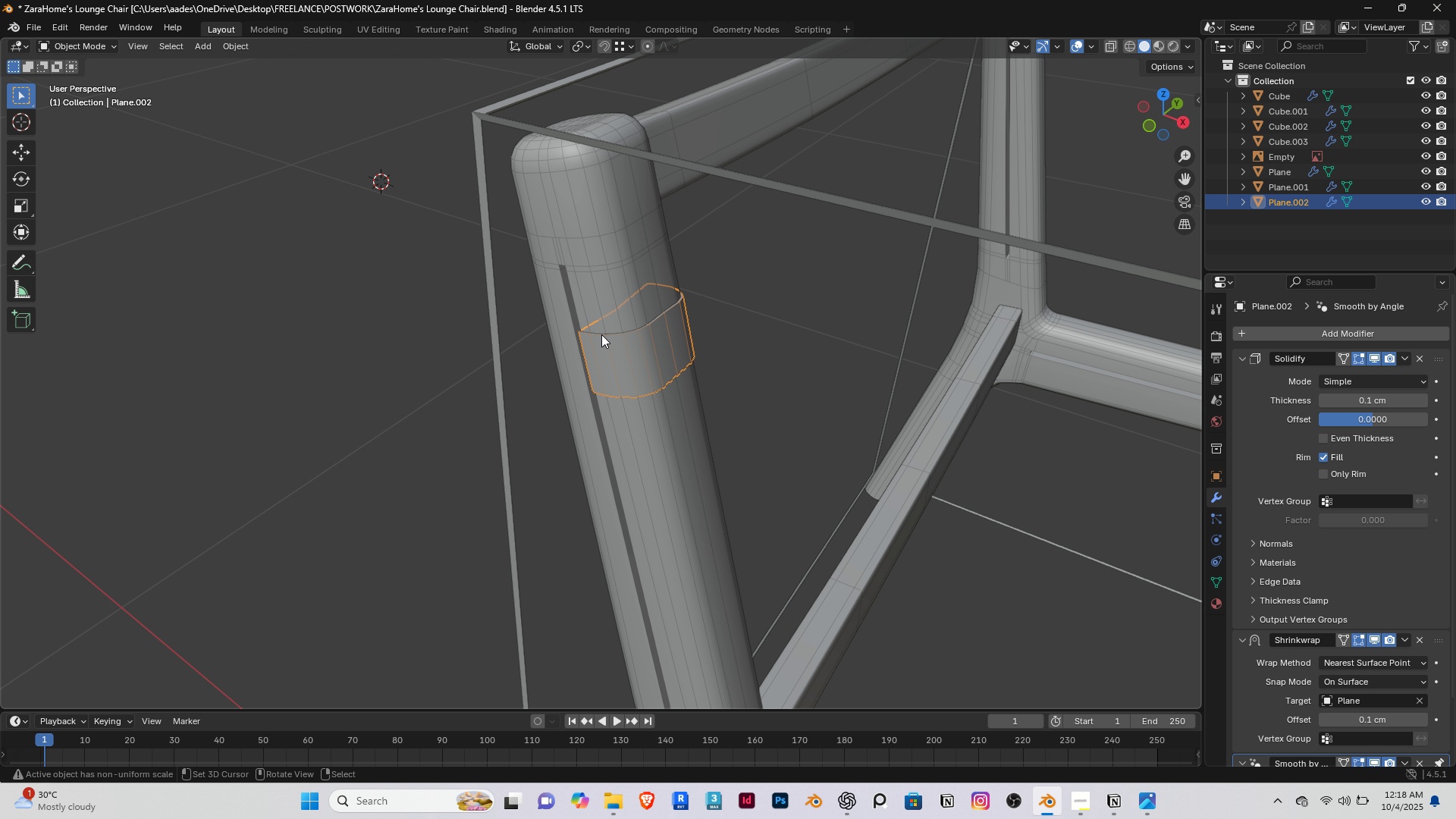 
scroll: coordinate [601, 334], scroll_direction: down, amount: 5.0
 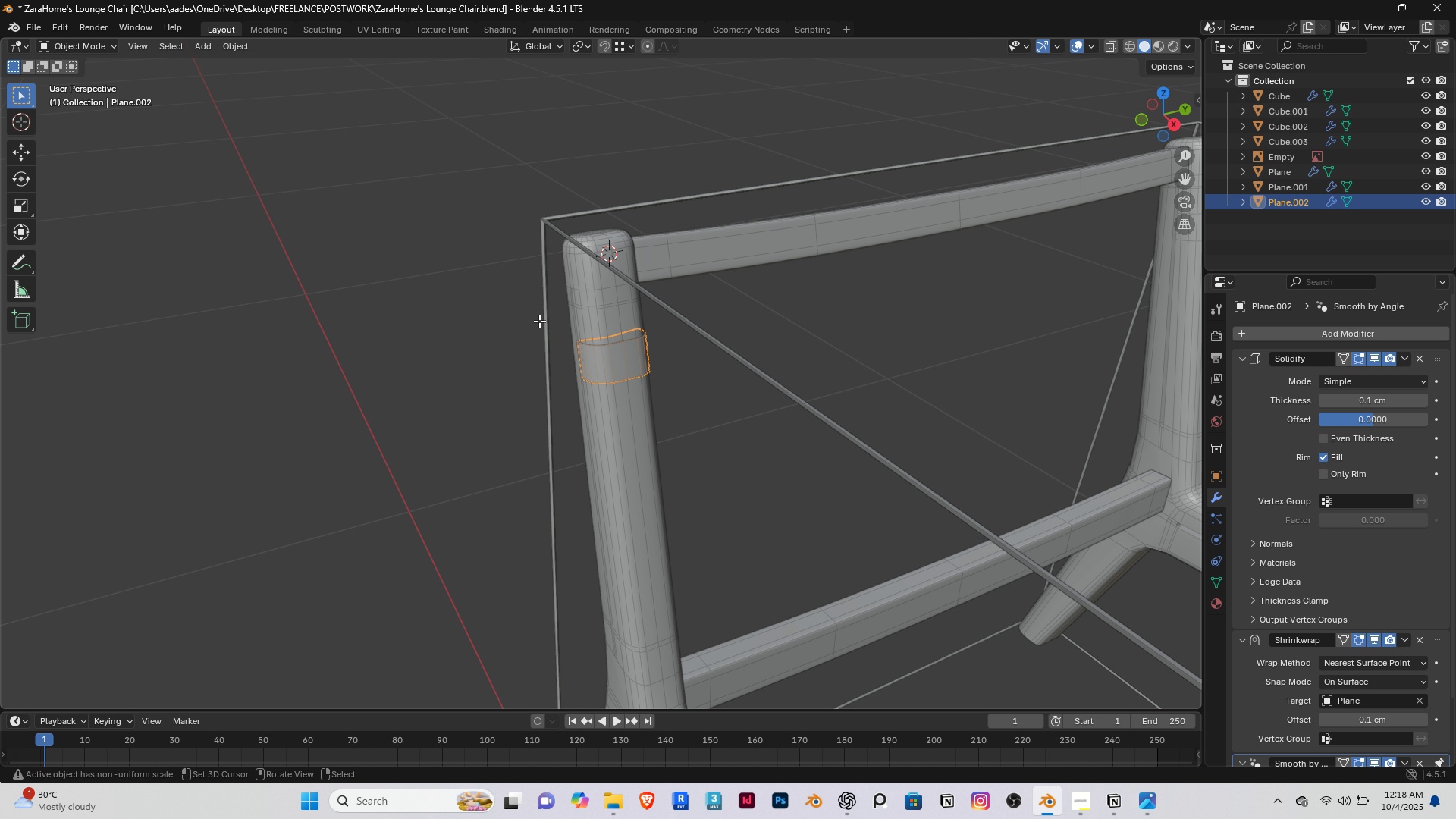 
key(Tab)
 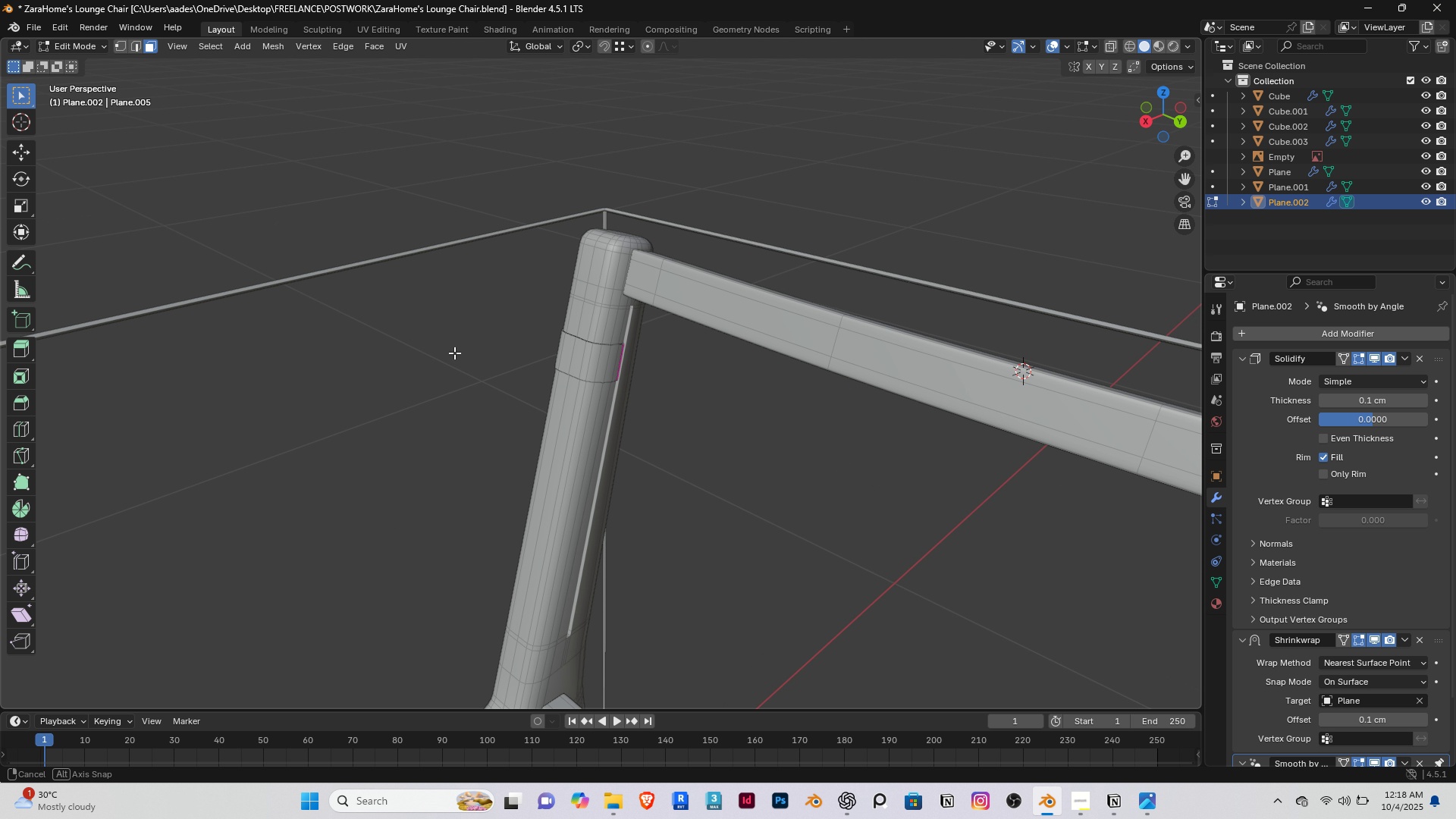 
scroll: coordinate [626, 369], scroll_direction: up, amount: 7.0
 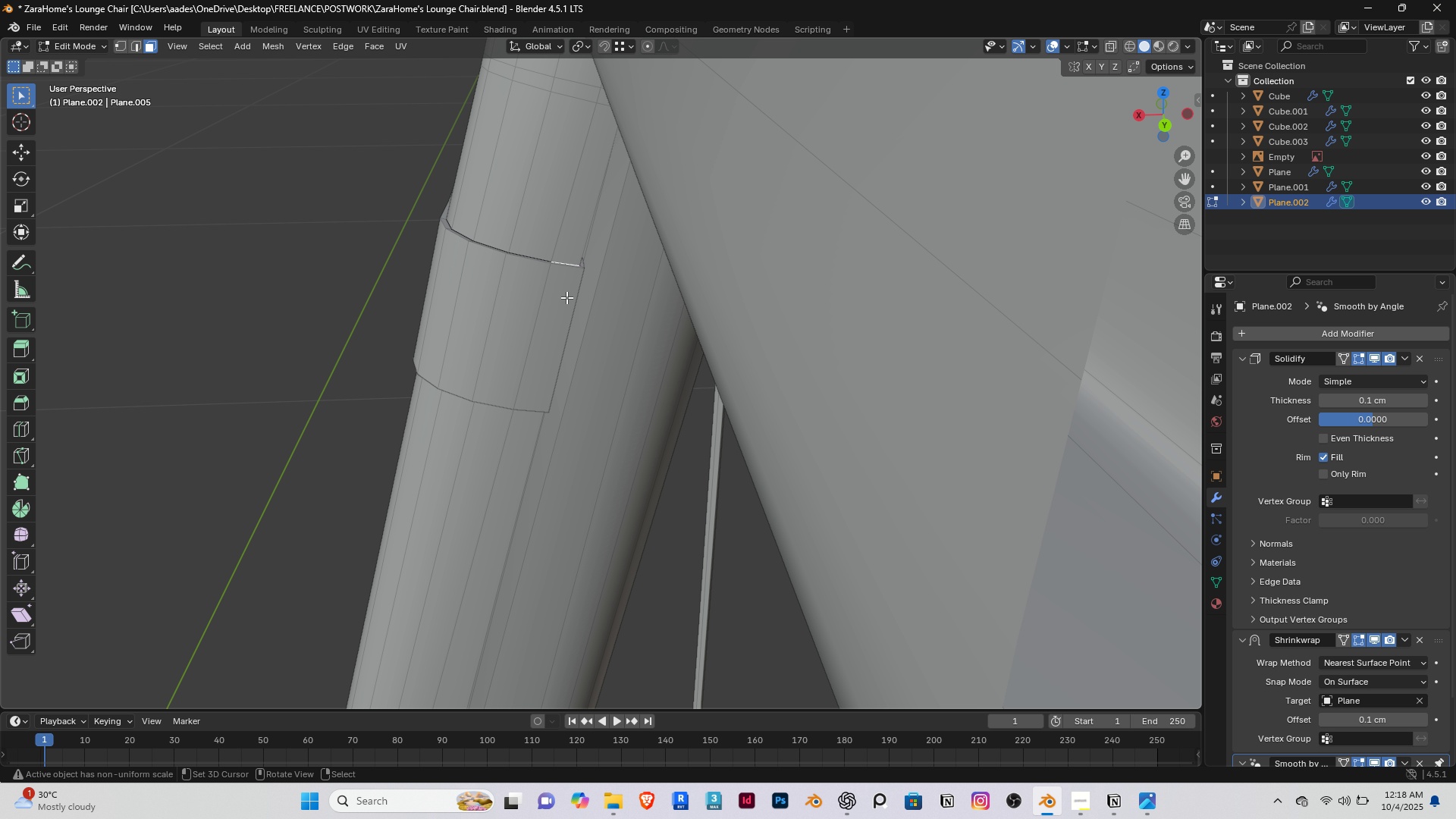 
right_click([566, 297])
 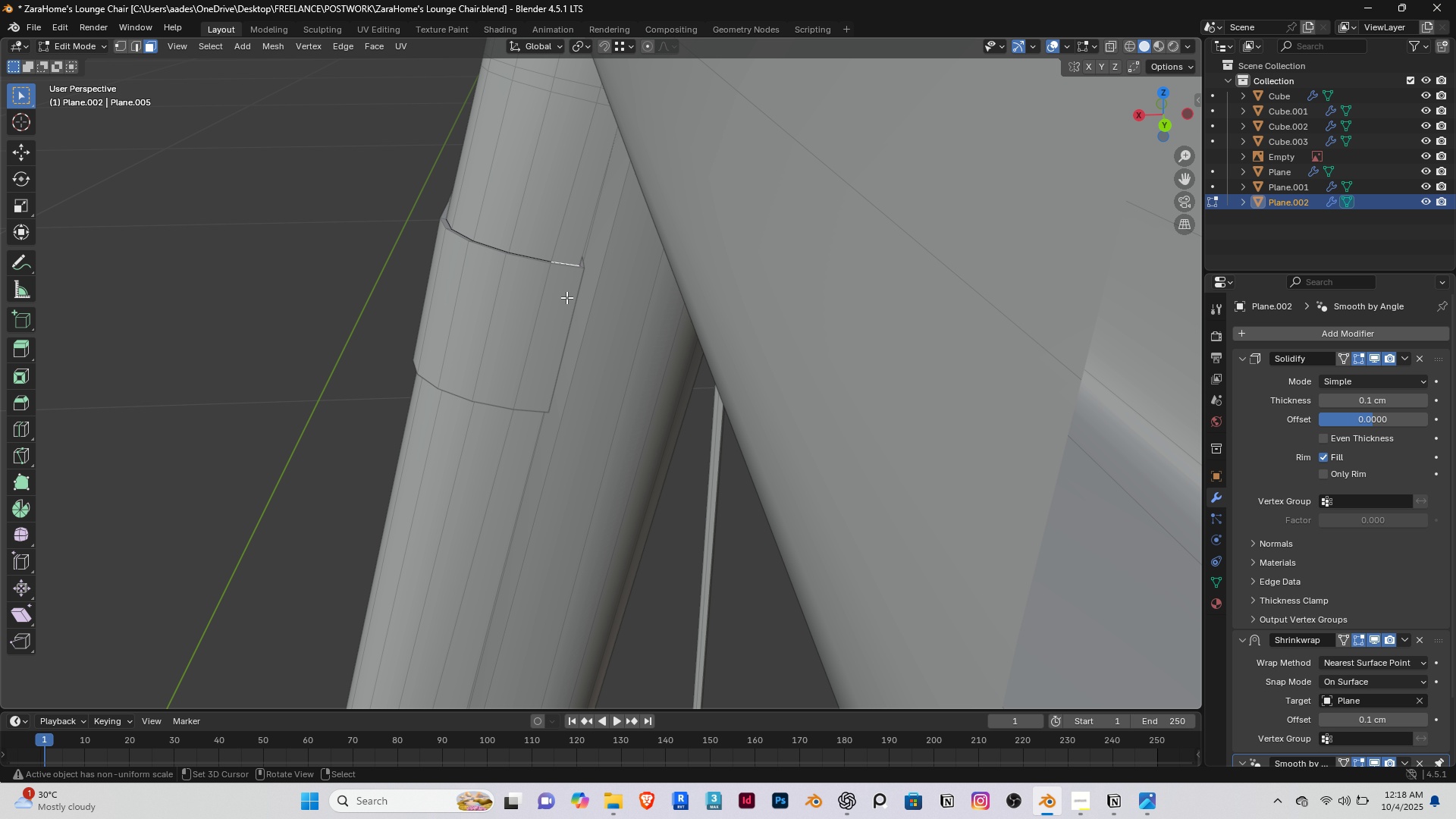 
key(3)
 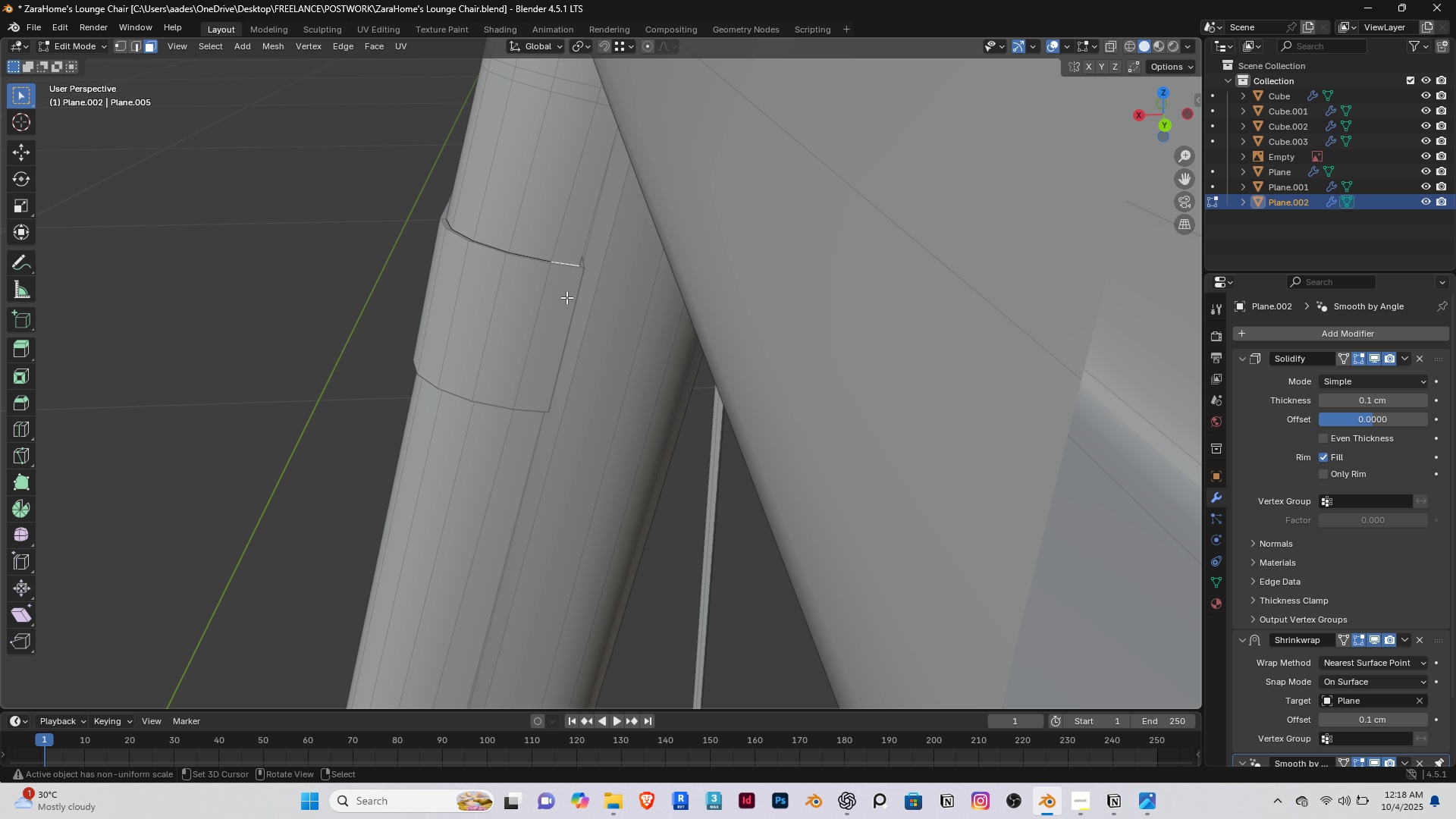 
right_click([566, 297])
 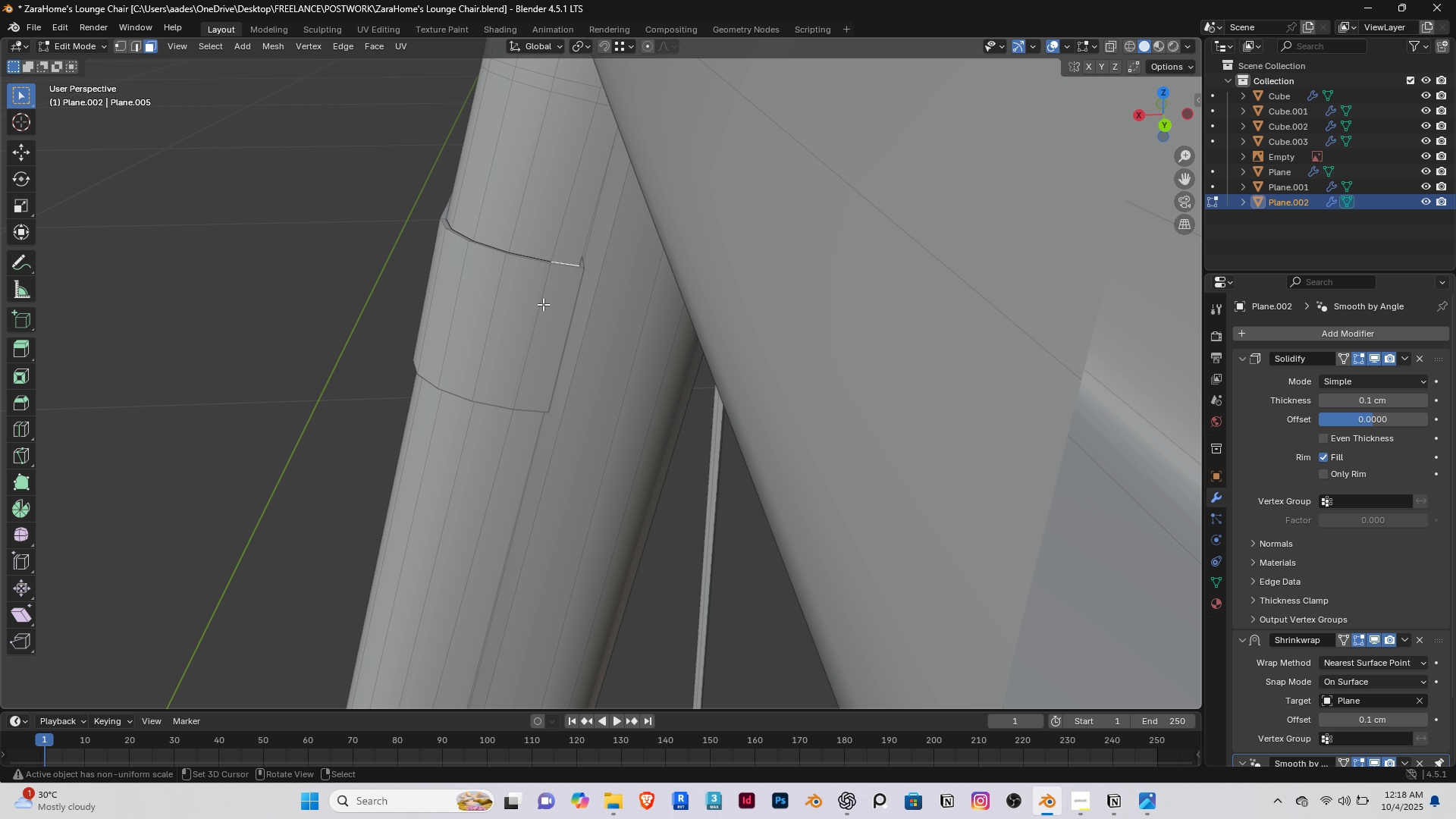 
double_click([509, 284])
 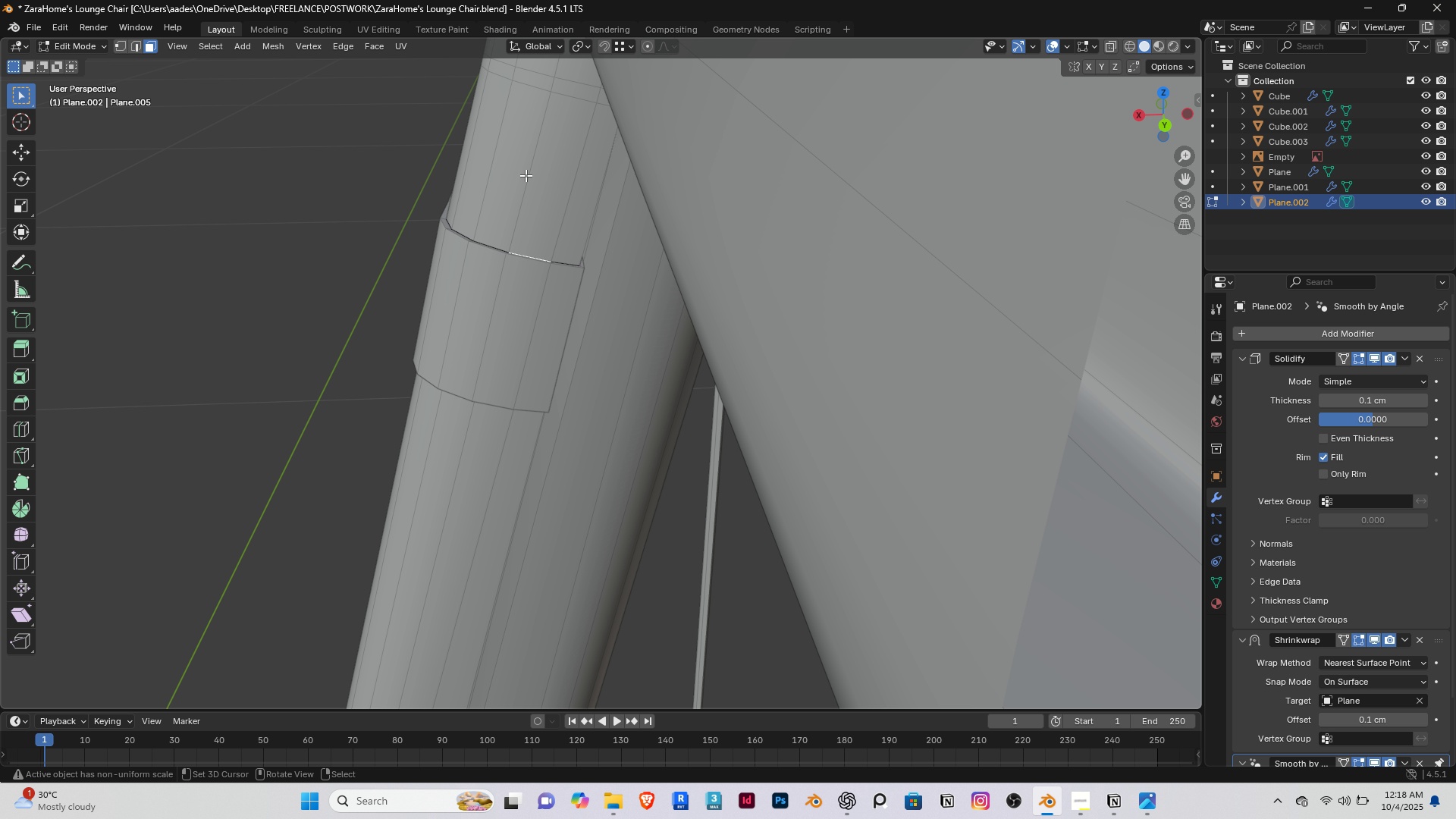 
right_click([530, 132])
 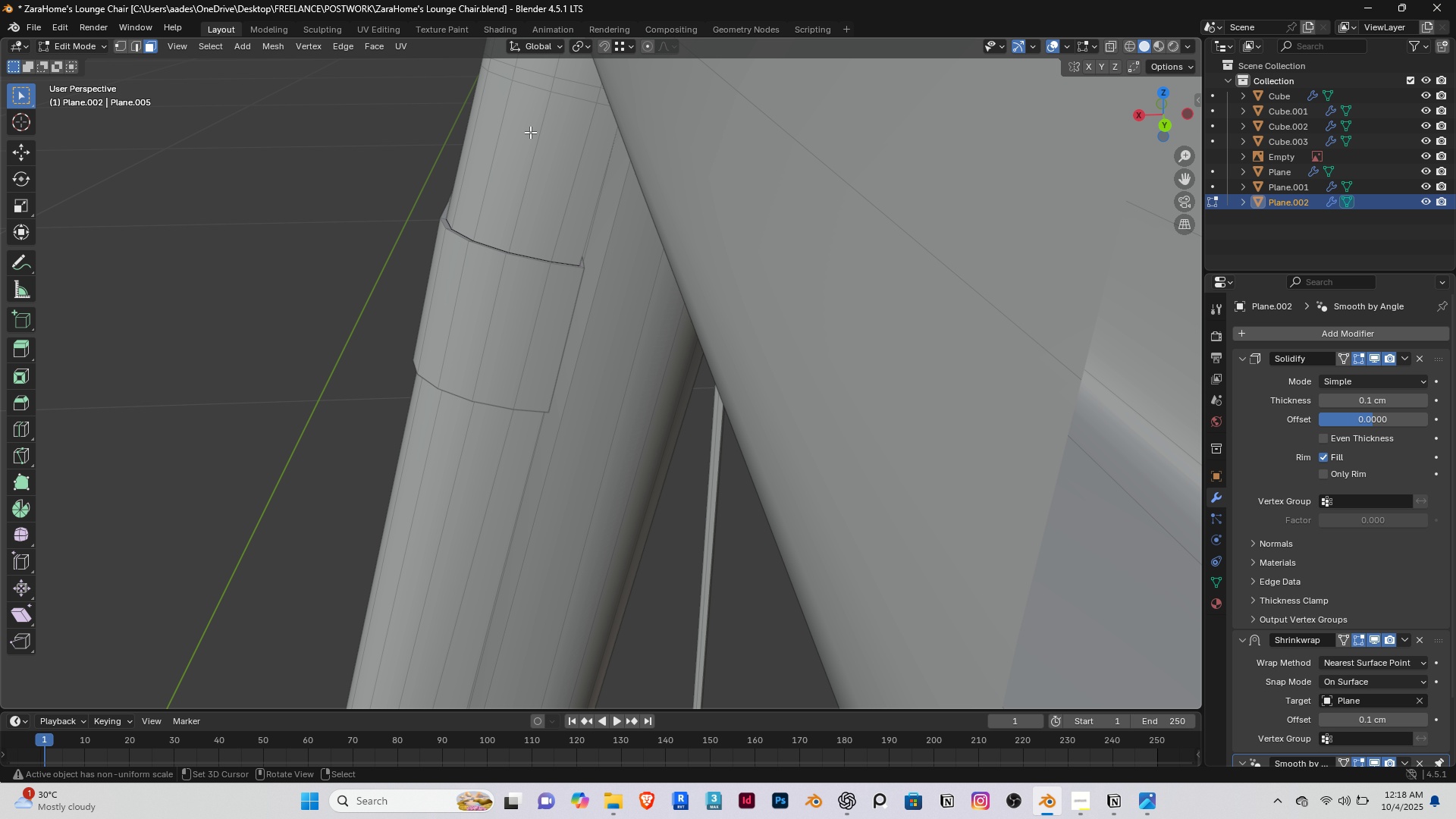 
key(Tab)
 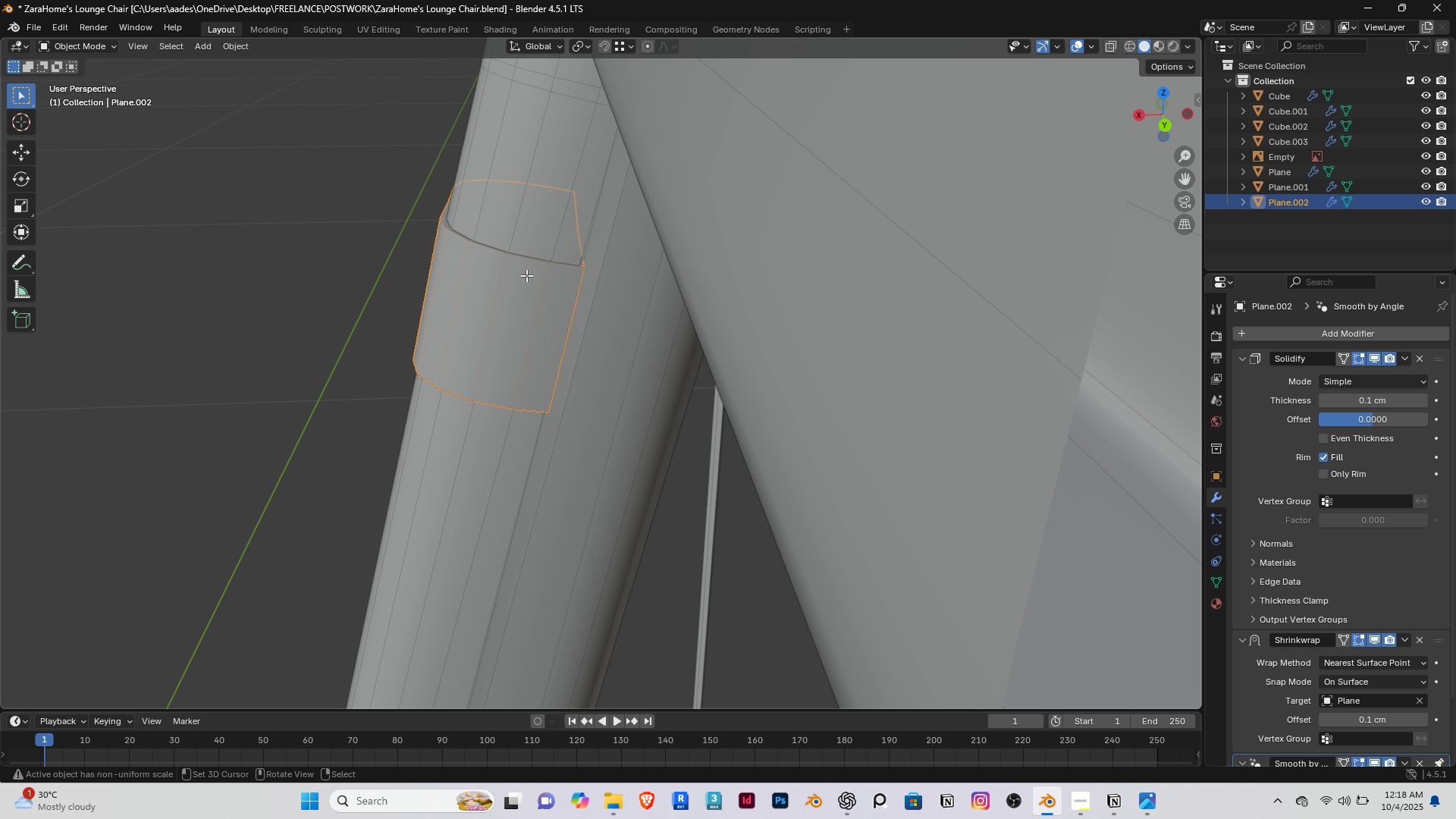 
key(Tab)
 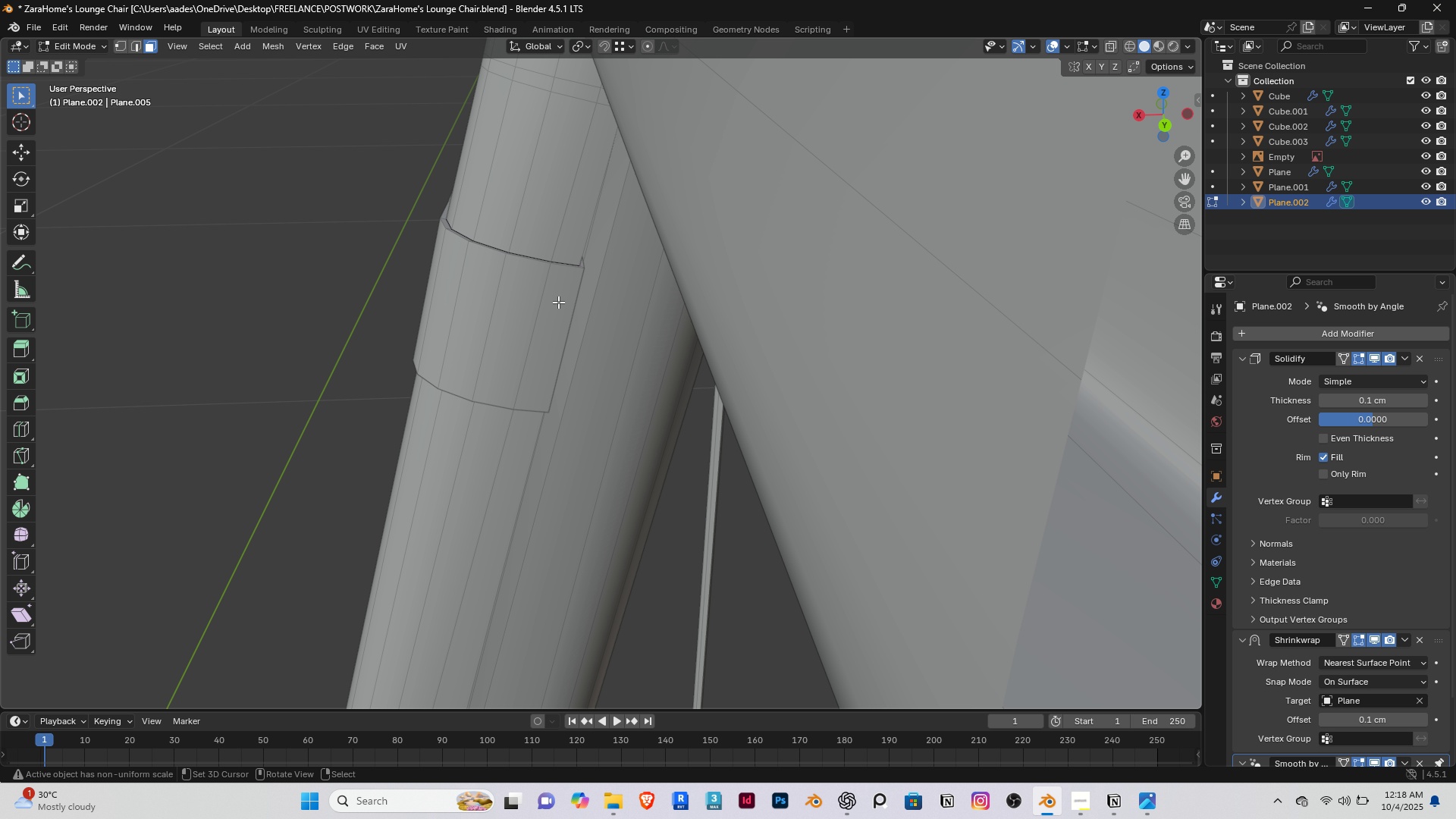 
double_click([519, 304])
 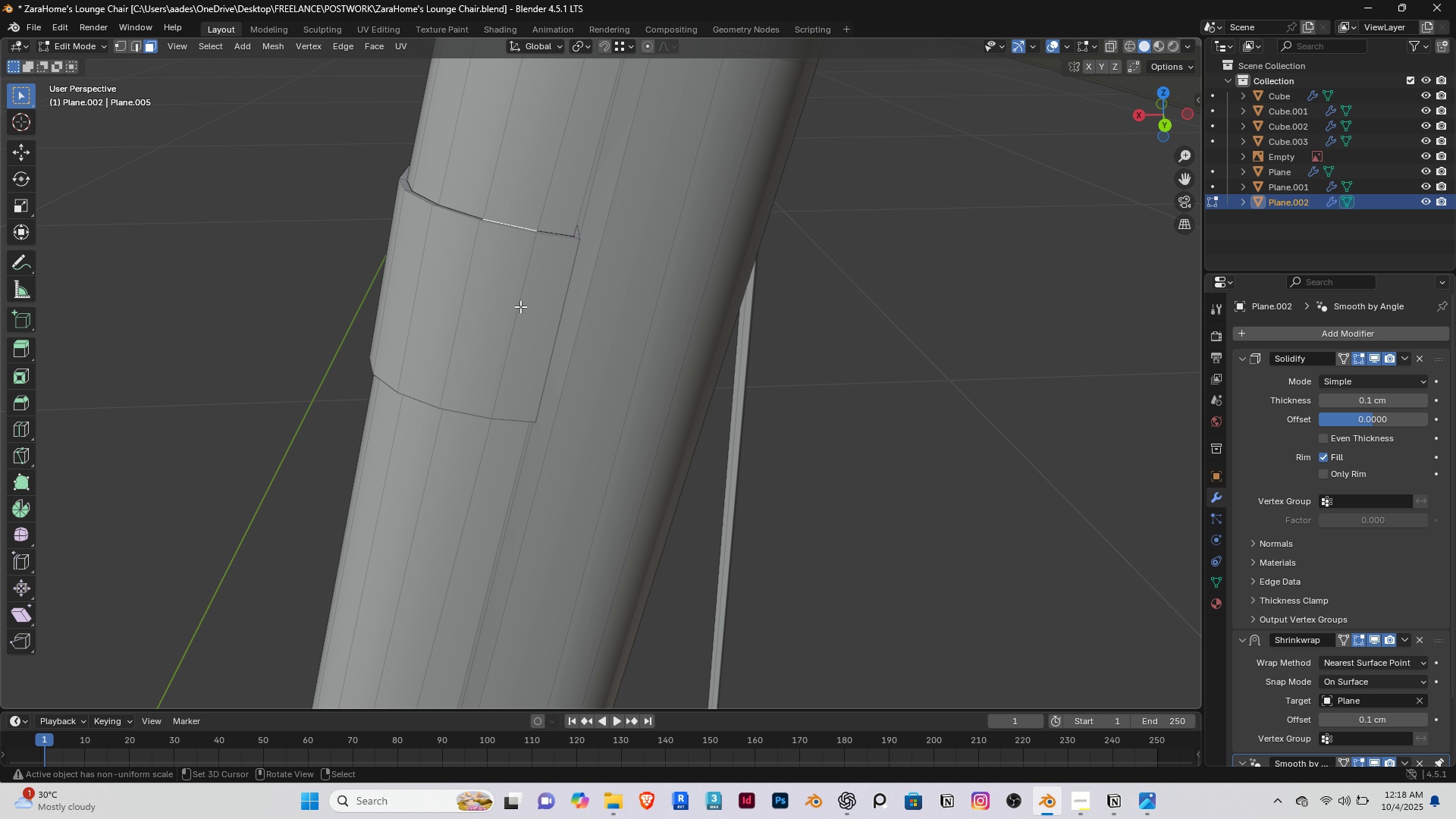 
scroll: coordinate [1294, 428], scroll_direction: up, amount: 4.0
 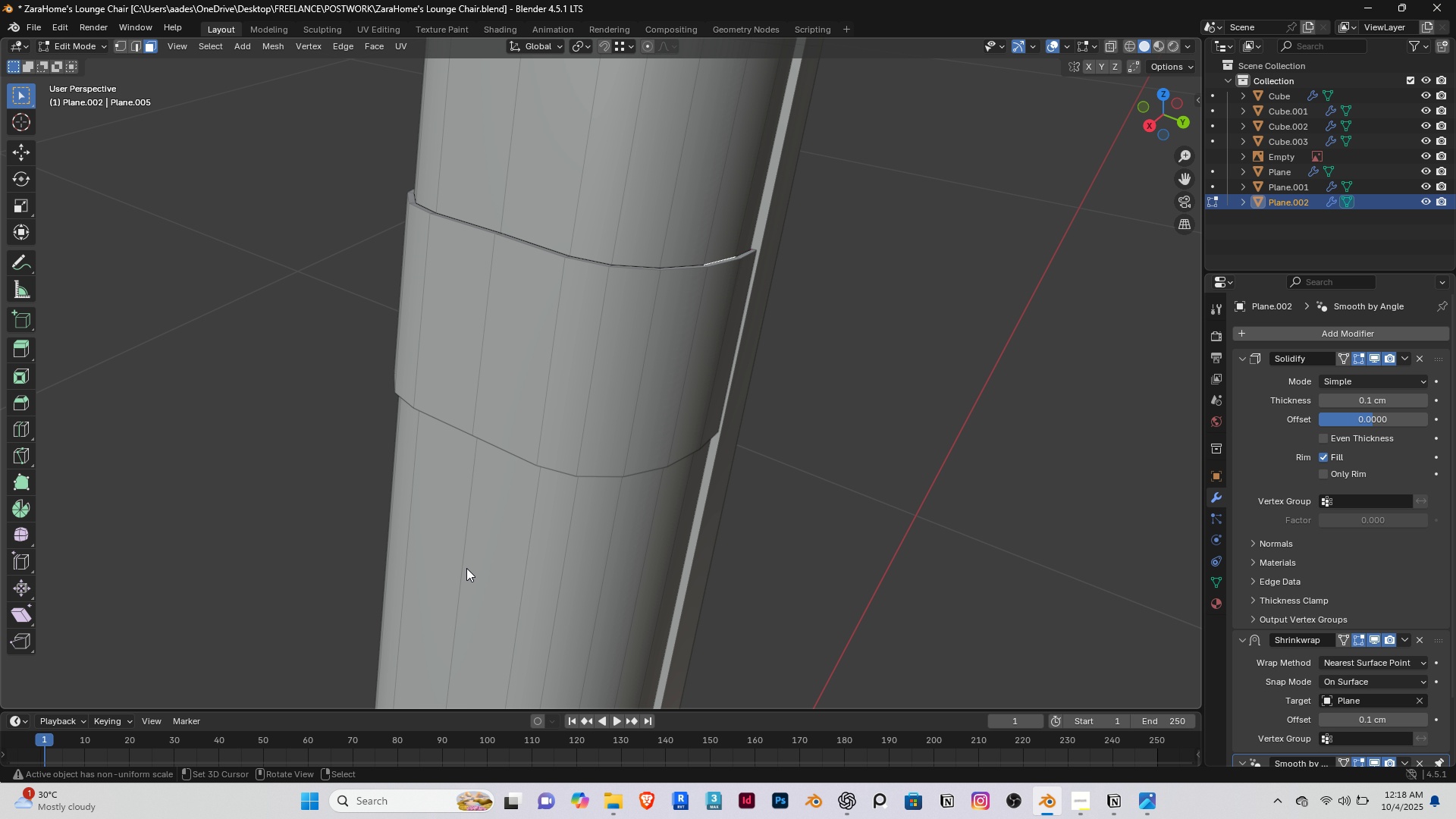 
key(Tab)
 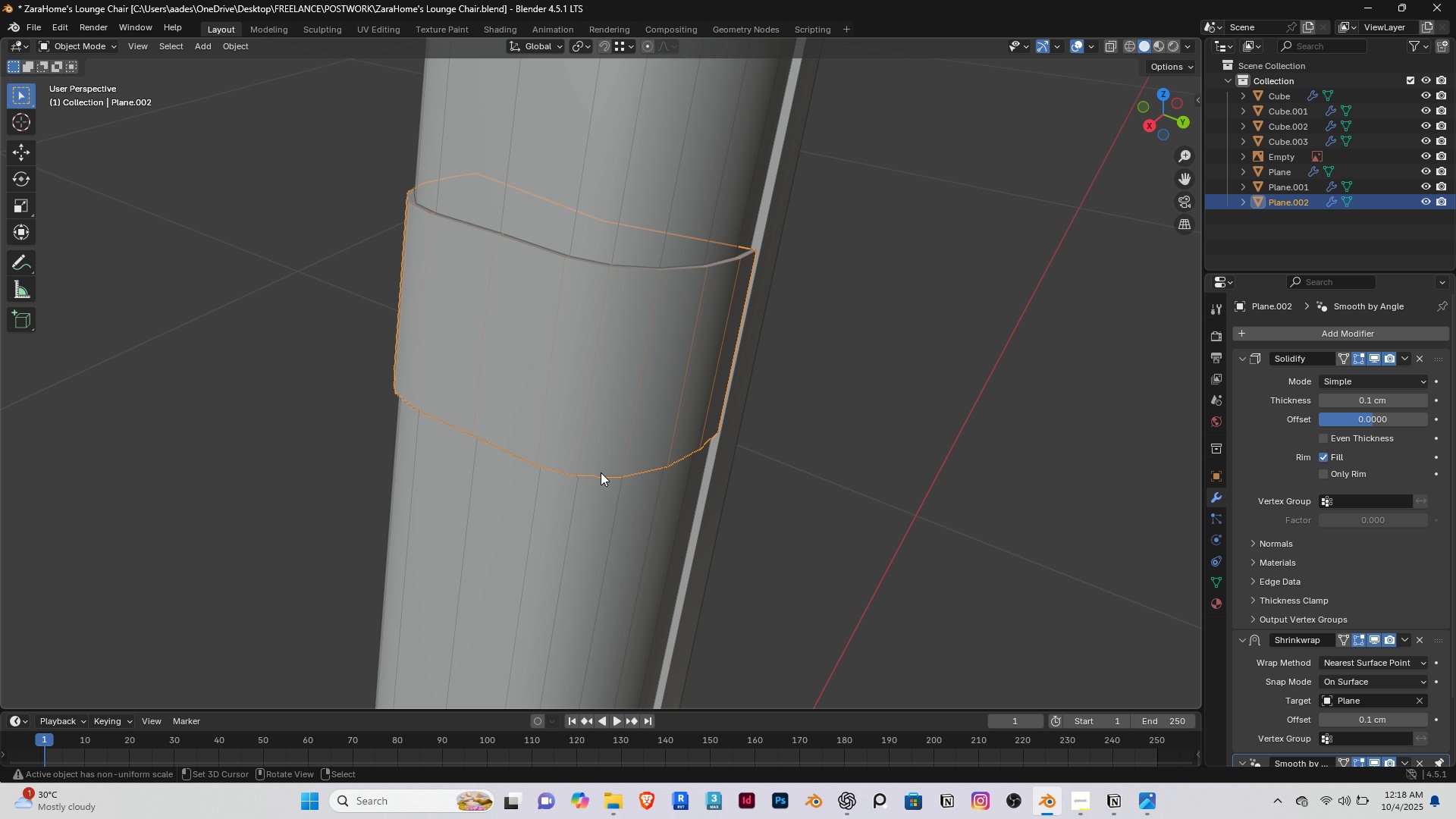 
scroll: coordinate [613, 459], scroll_direction: up, amount: 1.0
 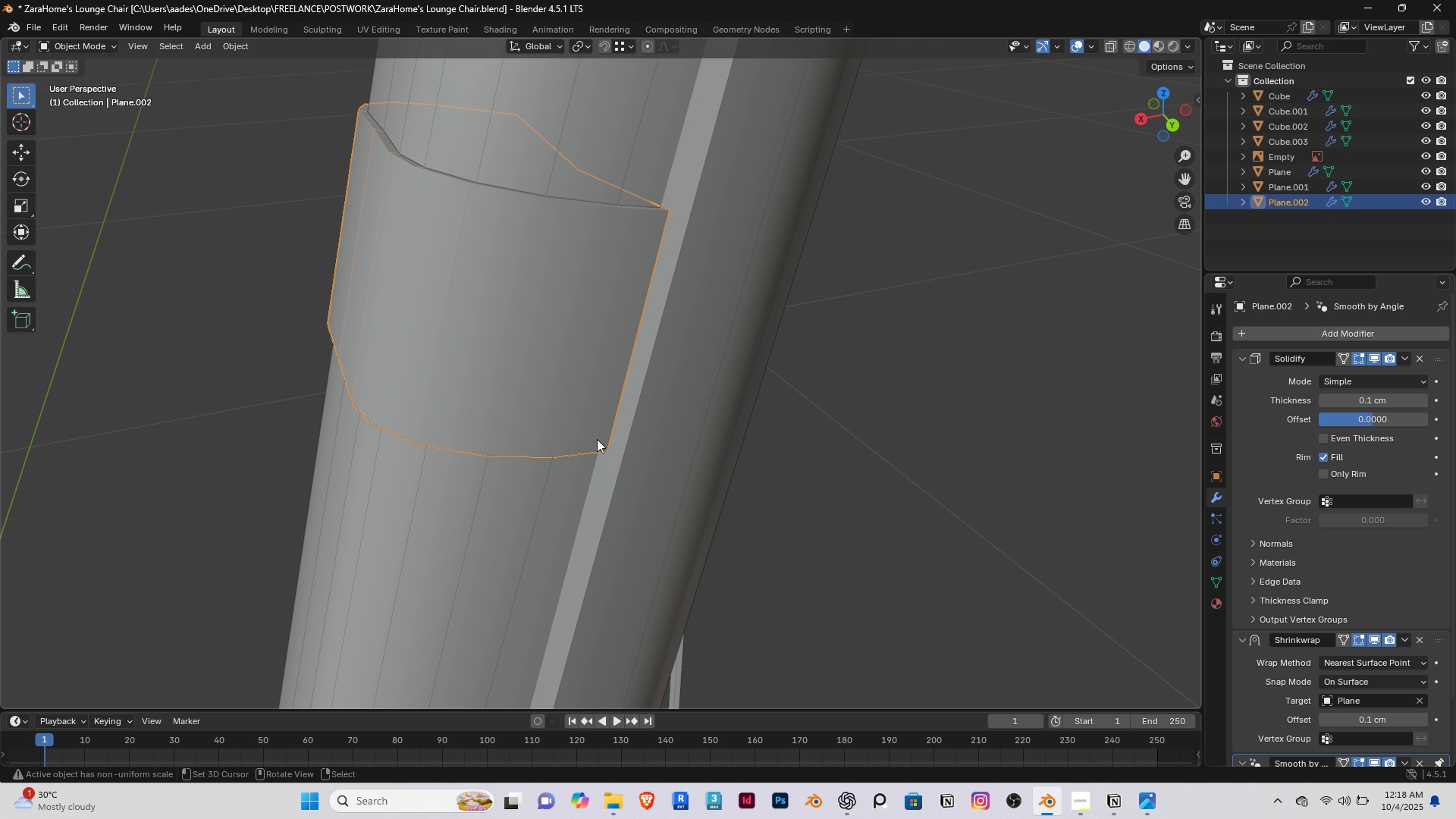 
key(Tab)
 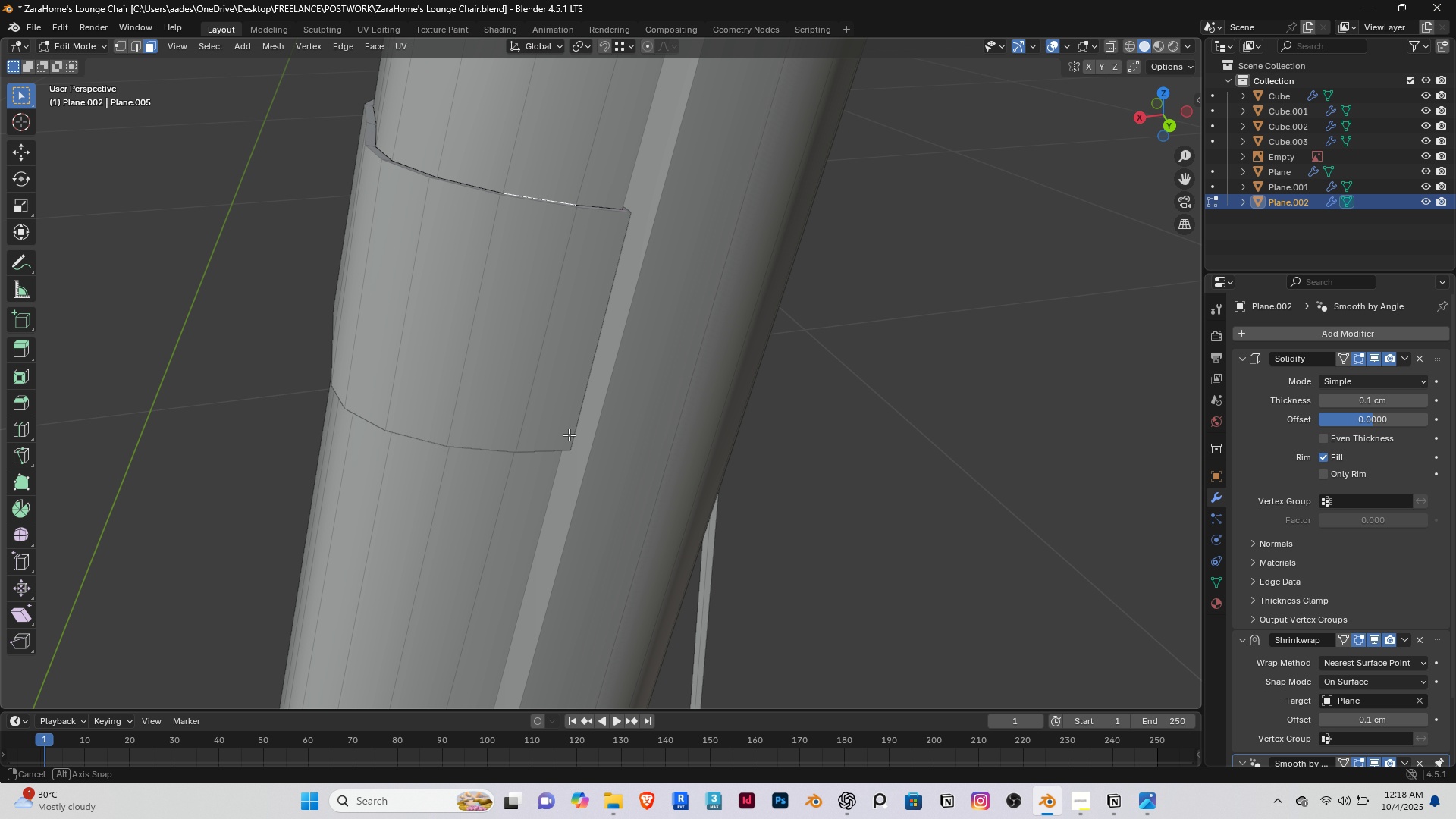 
double_click([563, 435])
 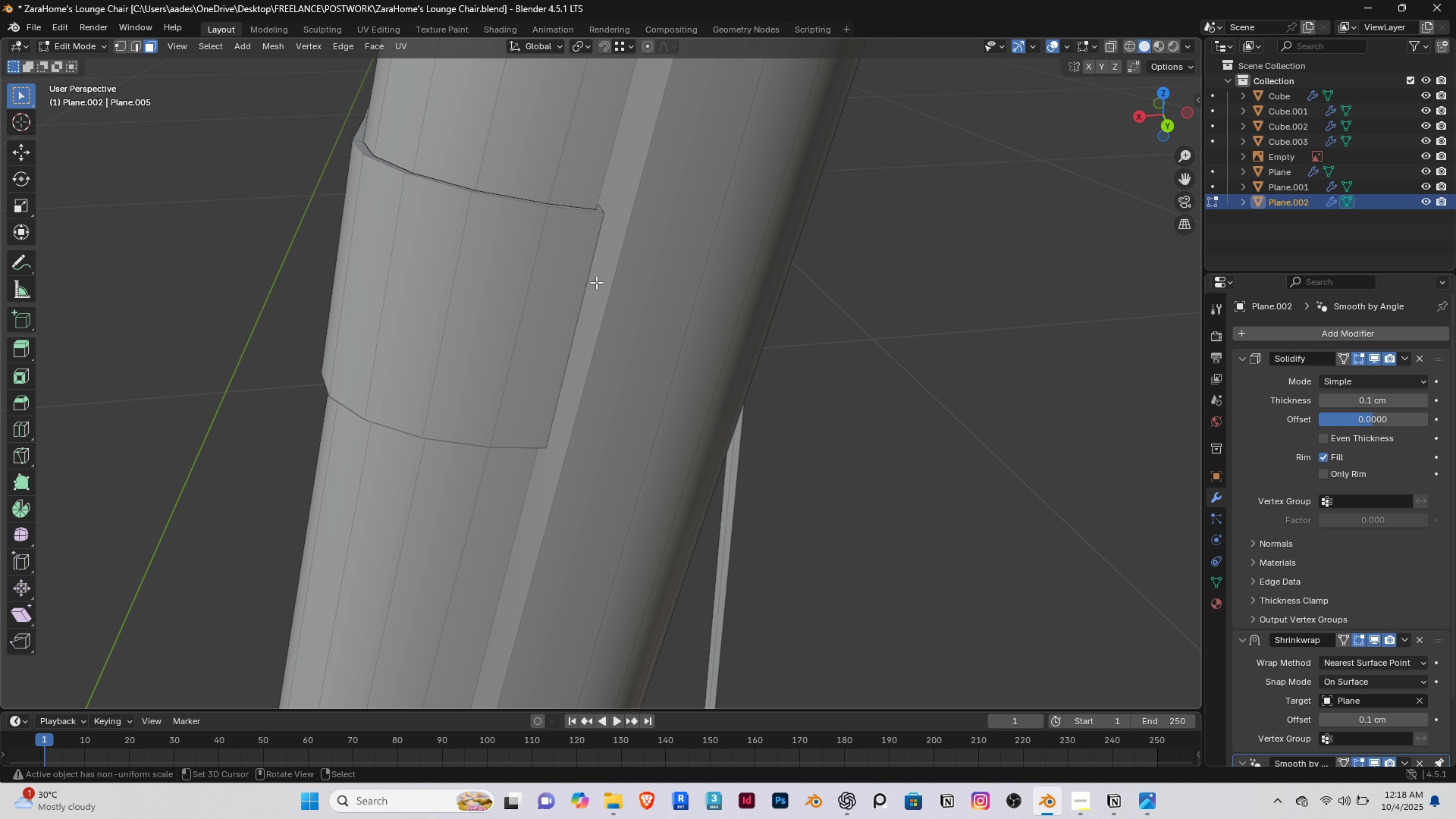 
right_click([596, 282])
 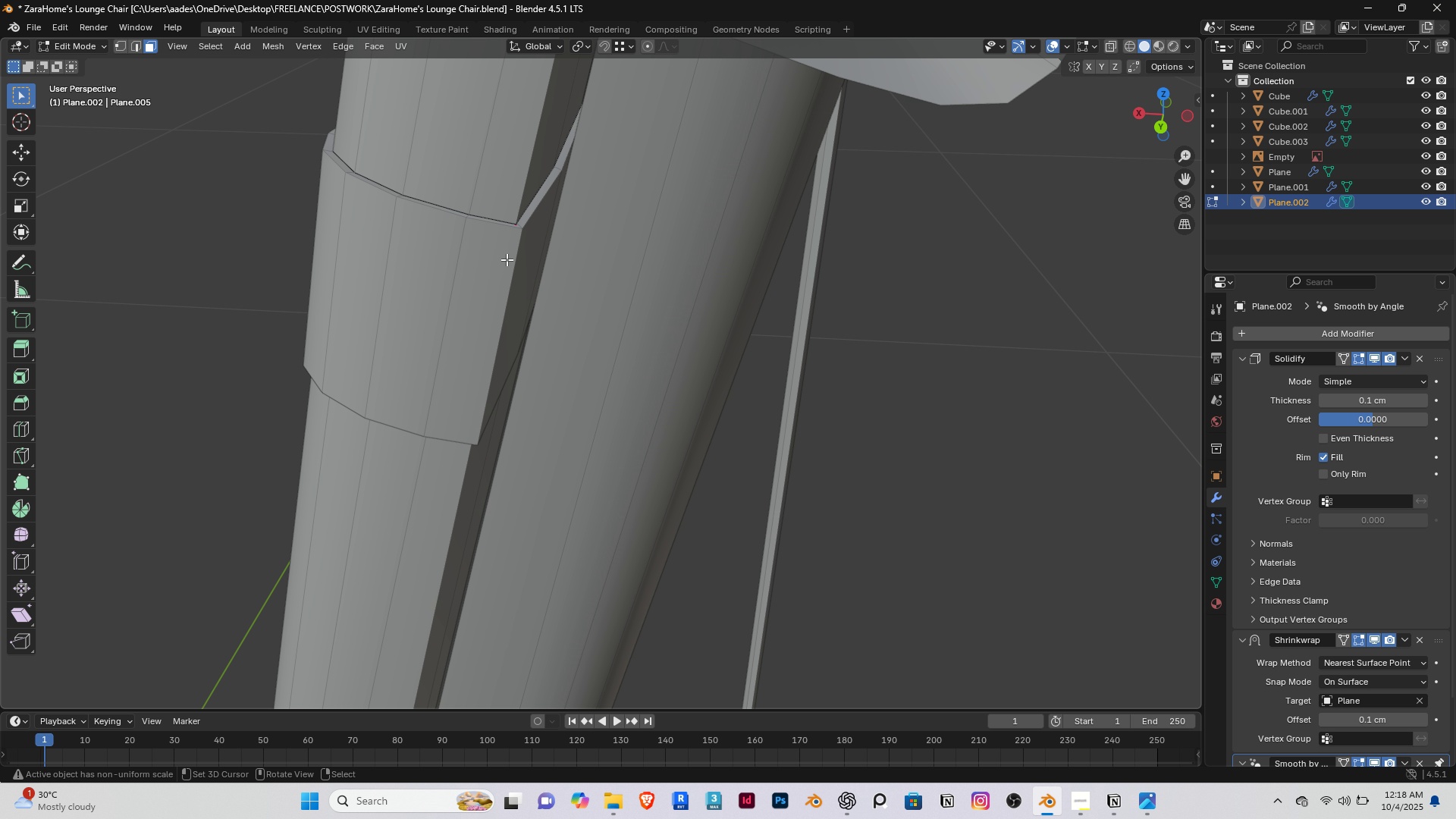 
right_click([517, 253])
 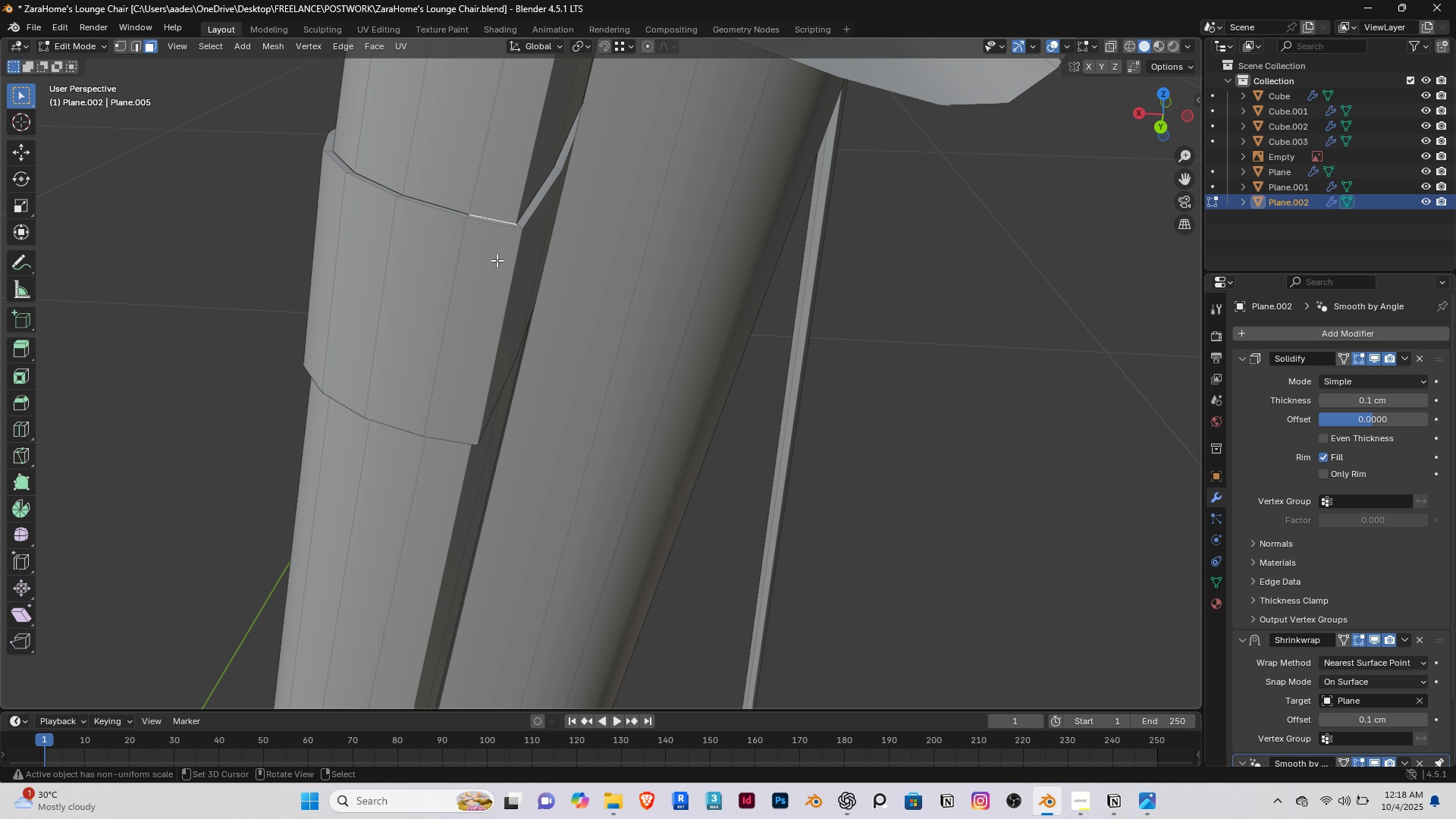 
right_click([497, 260])
 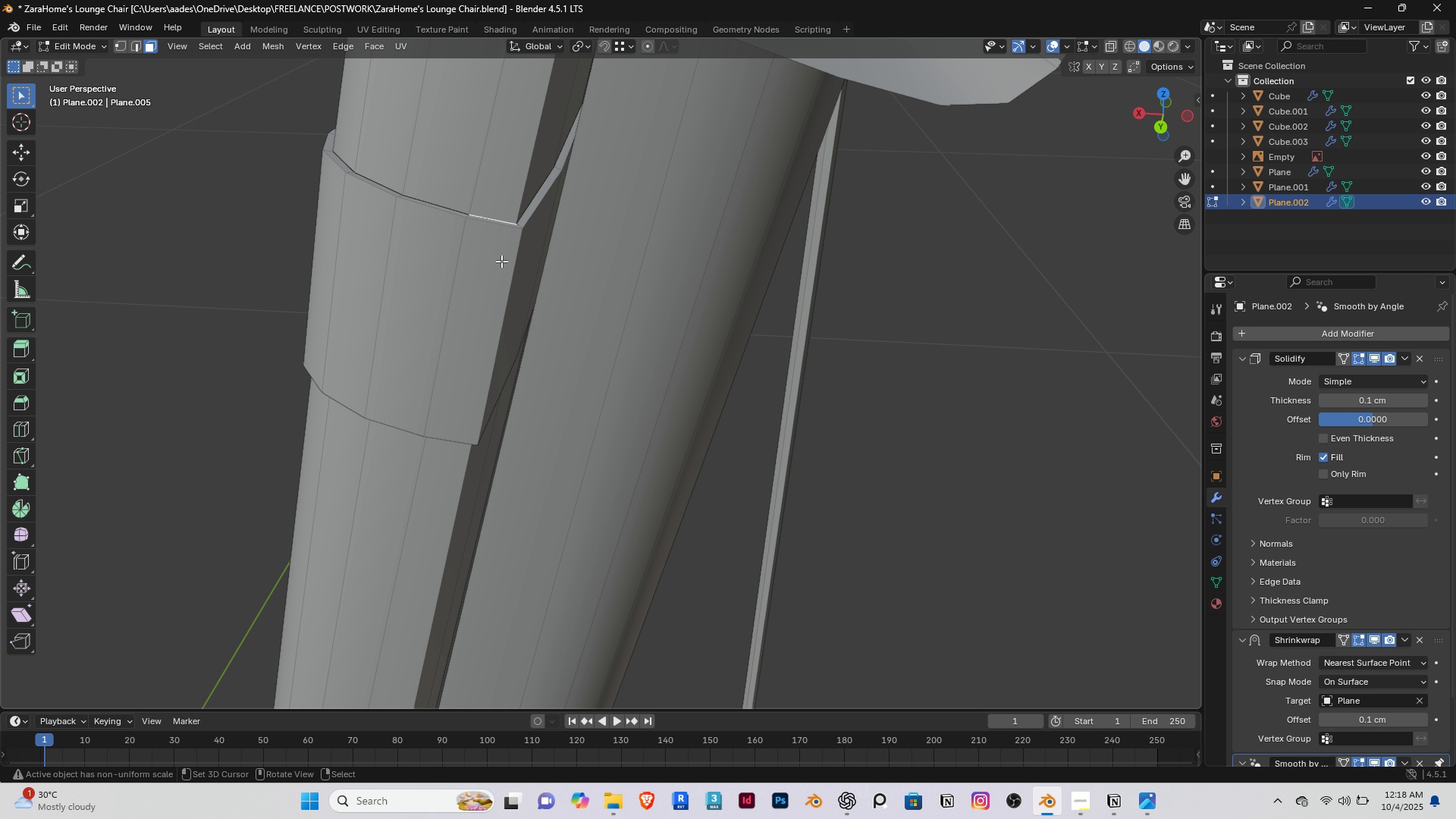 
right_click([501, 261])
 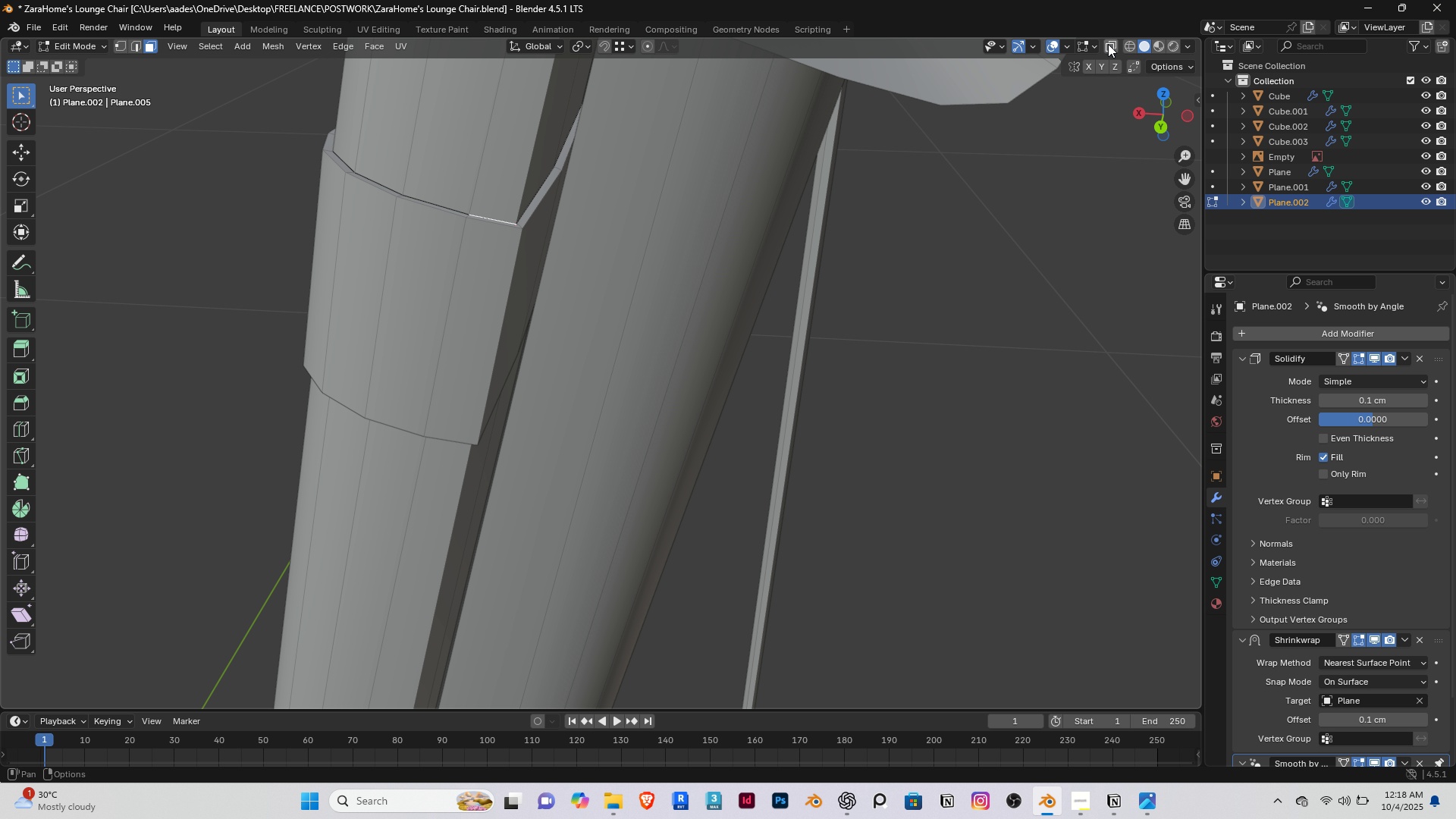 
left_click([1108, 43])
 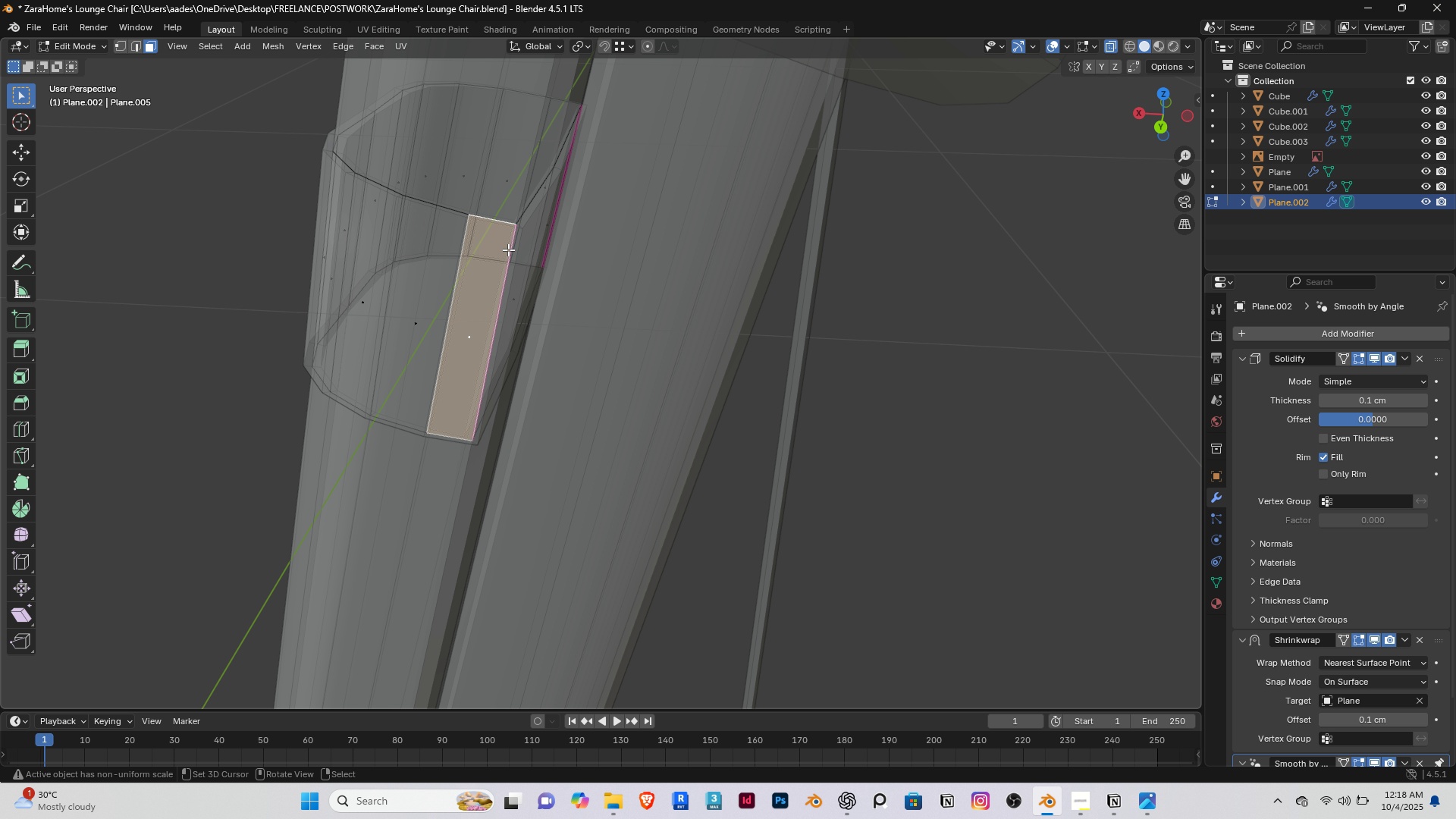 
right_click([509, 249])
 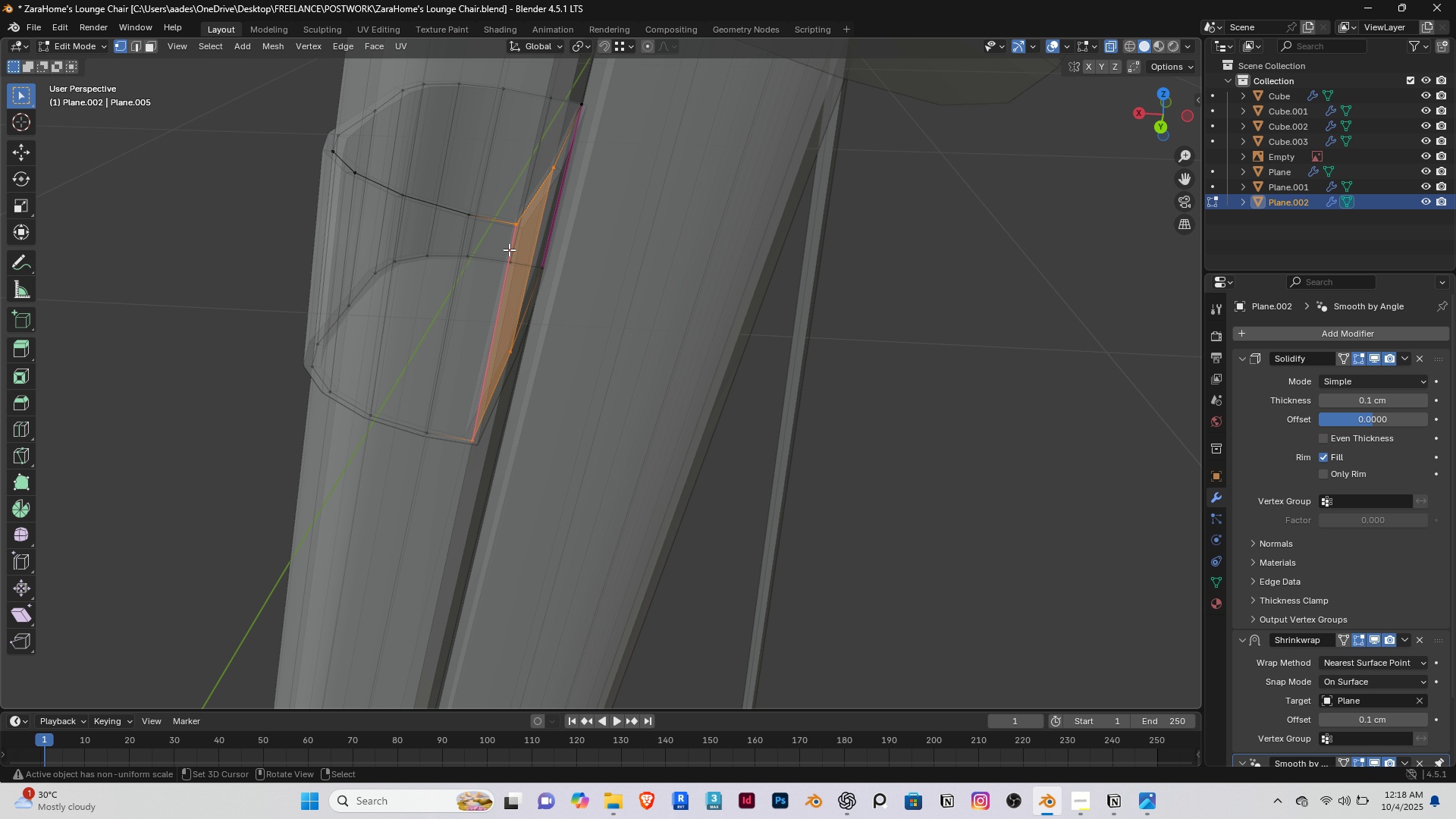 
type(12)
 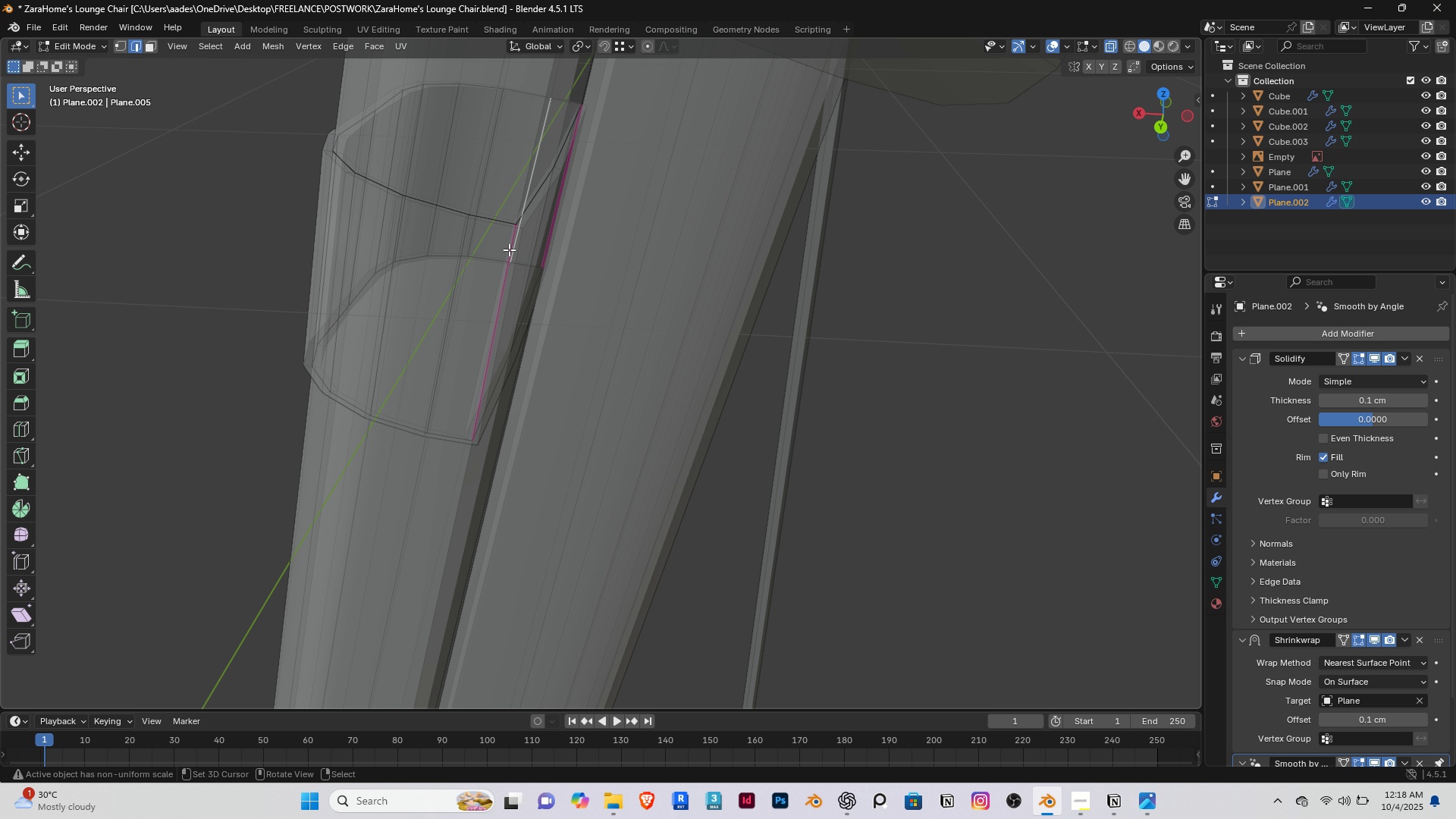 
right_click([509, 249])
 